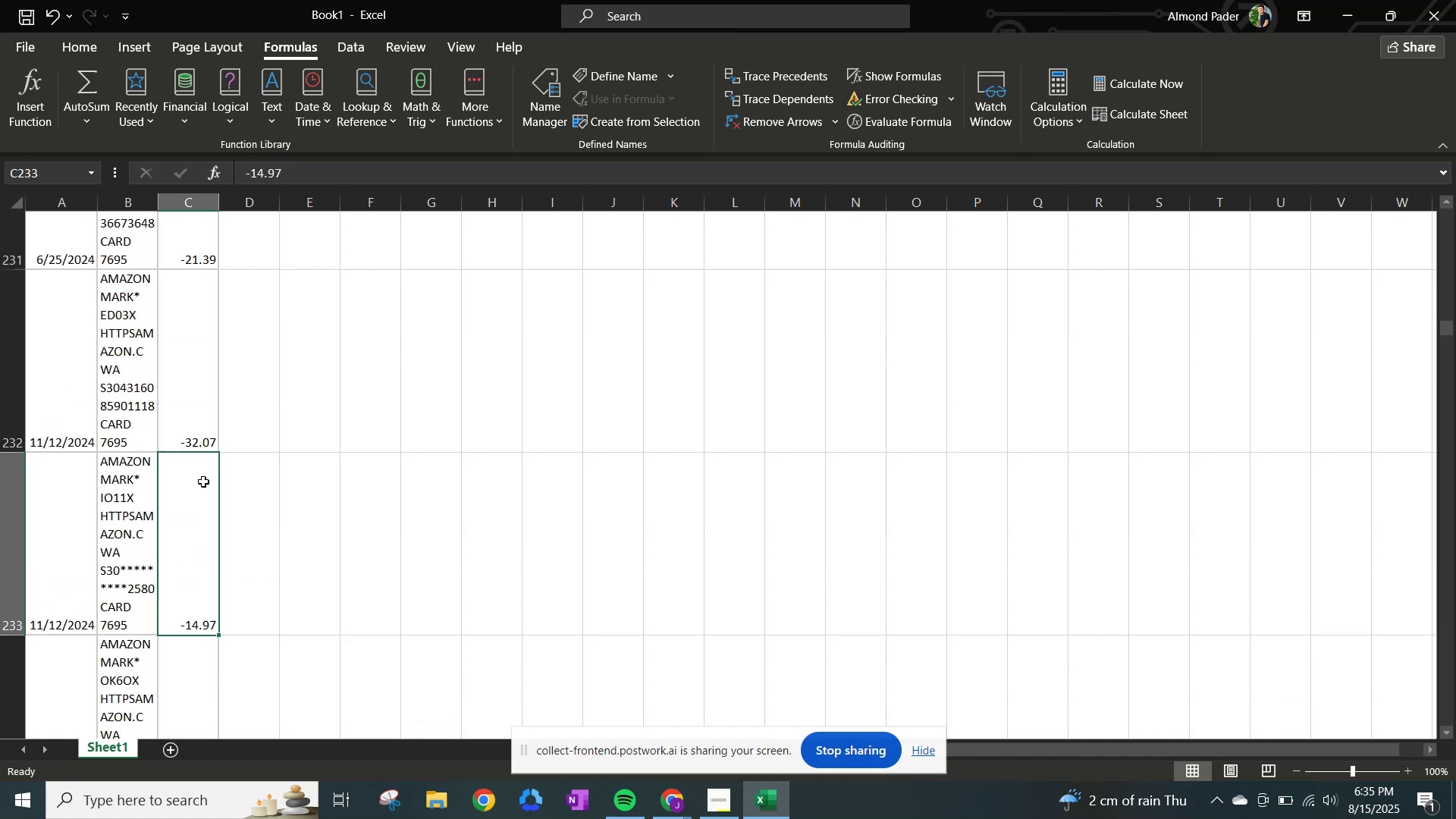 
key(ArrowDown)
 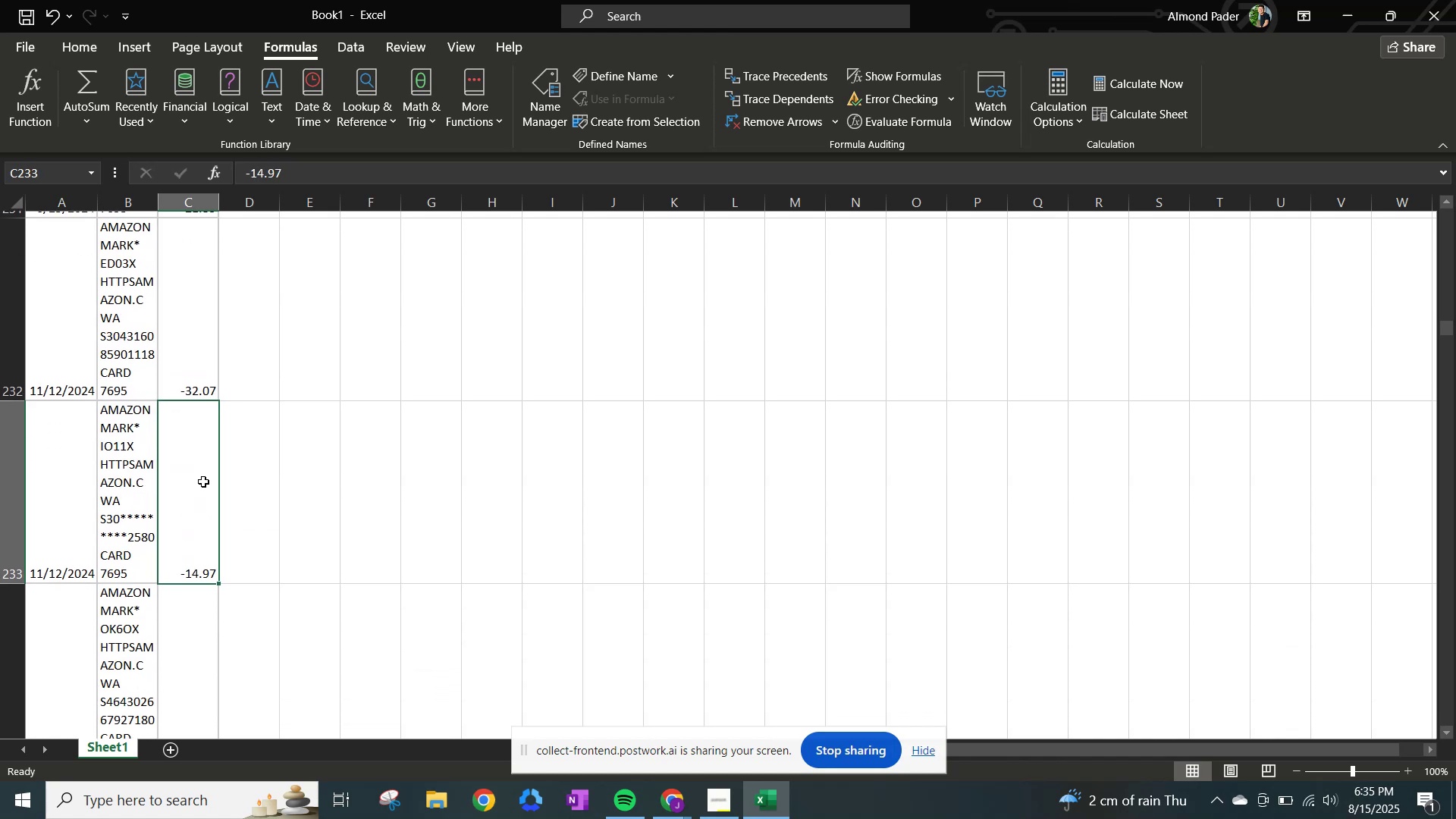 
key(ArrowDown)
 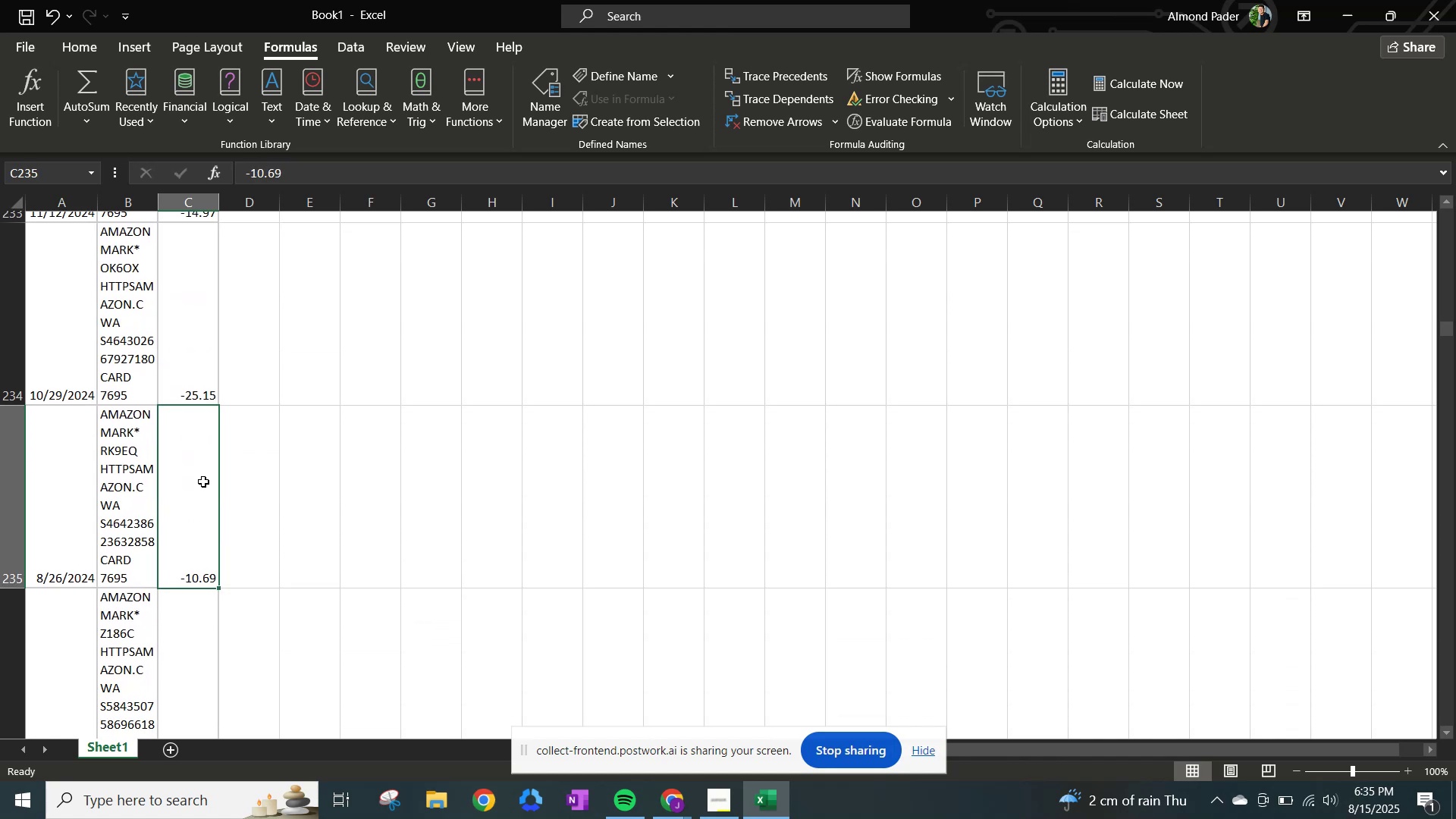 
key(ArrowDown)
 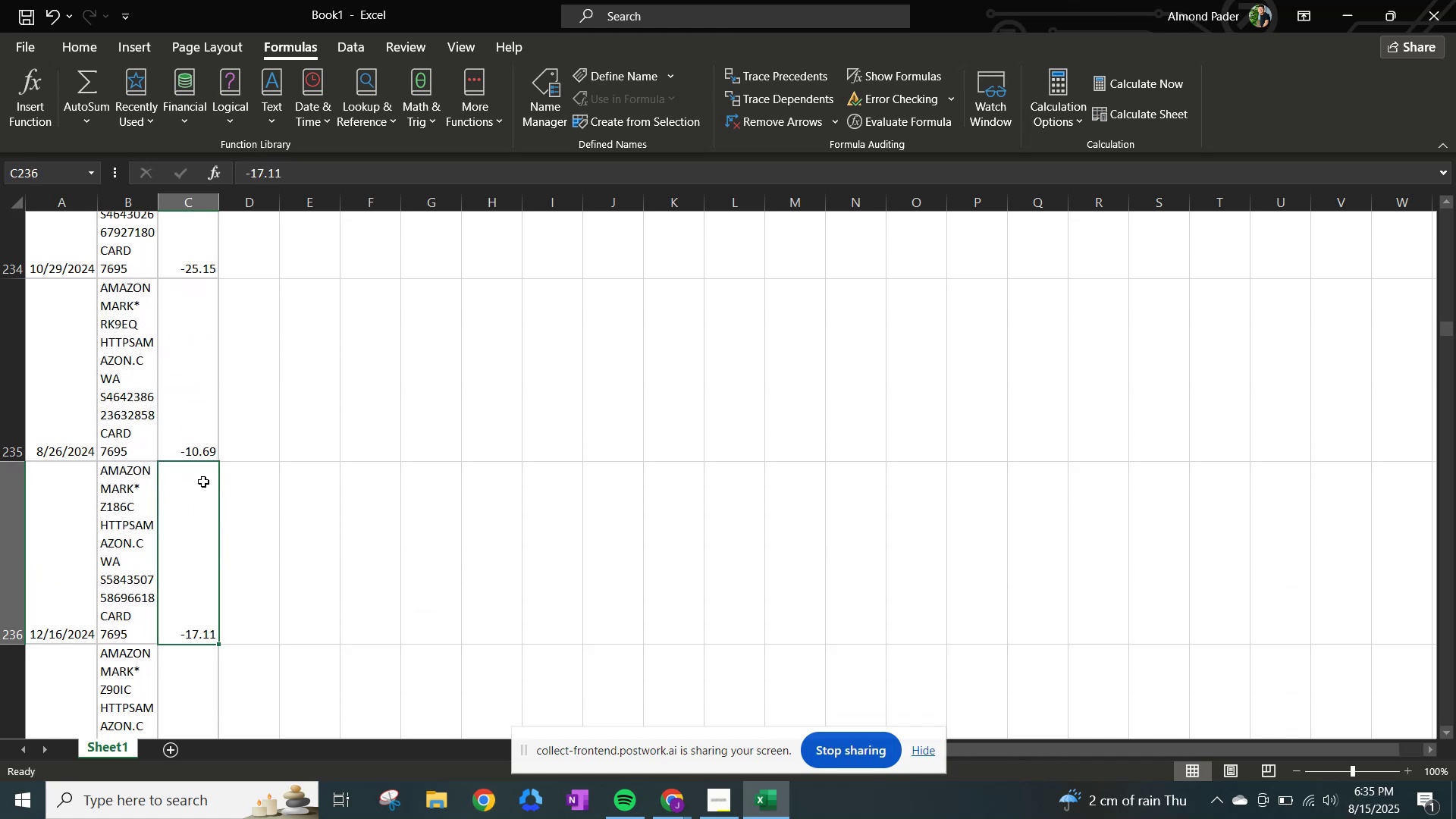 
key(ArrowDown)
 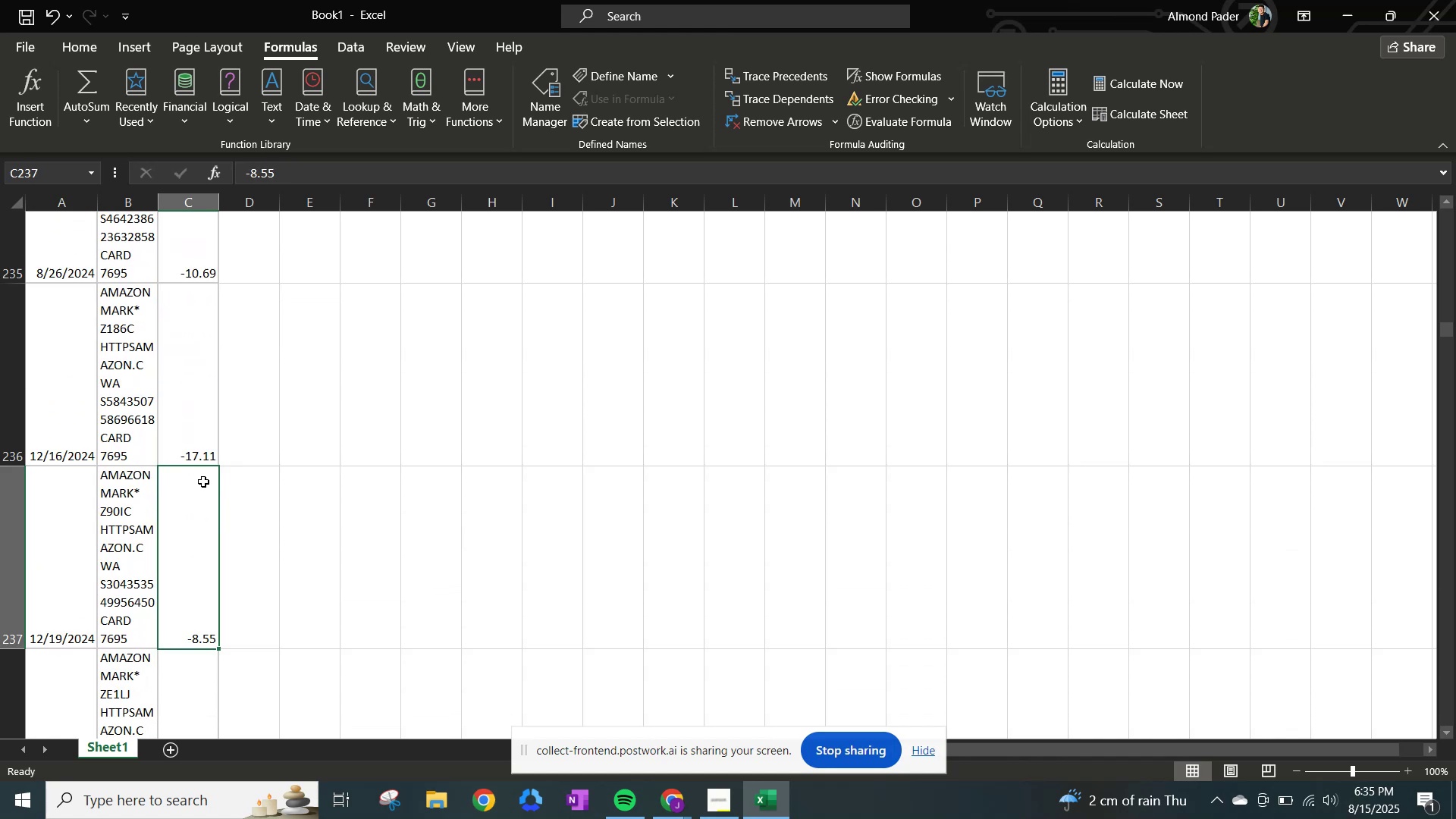 
key(ArrowDown)
 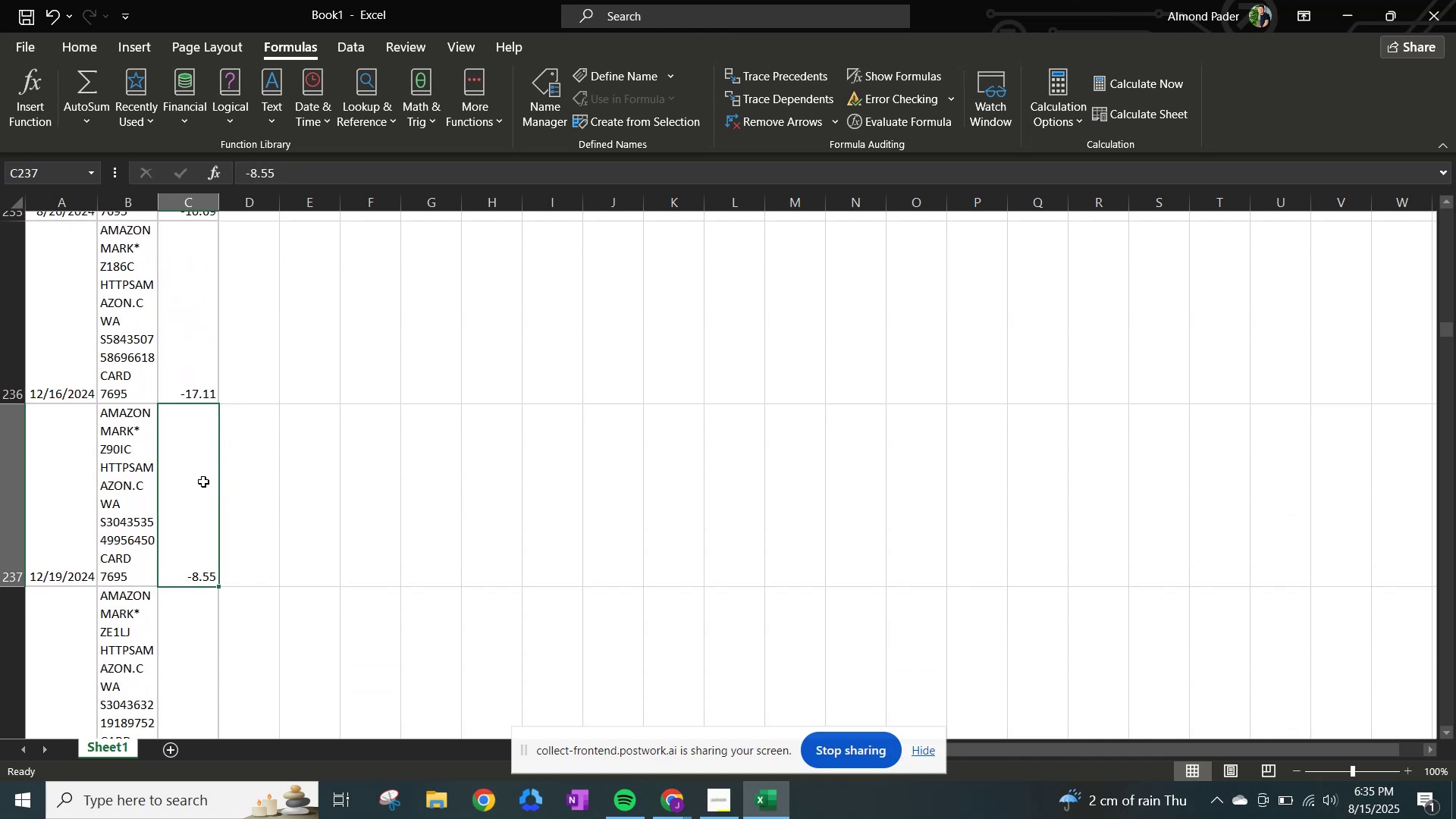 
key(ArrowDown)
 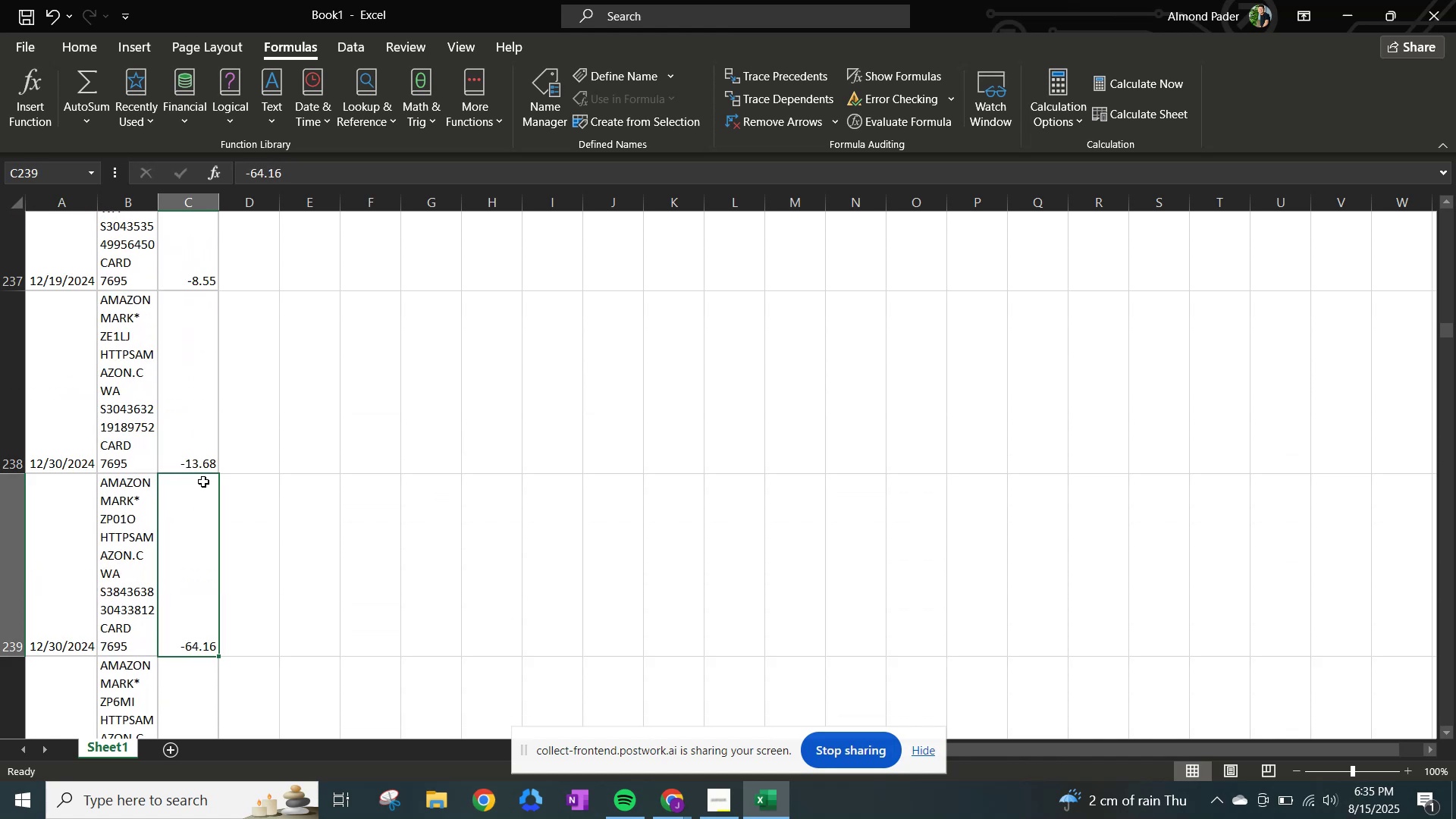 
key(ArrowDown)
 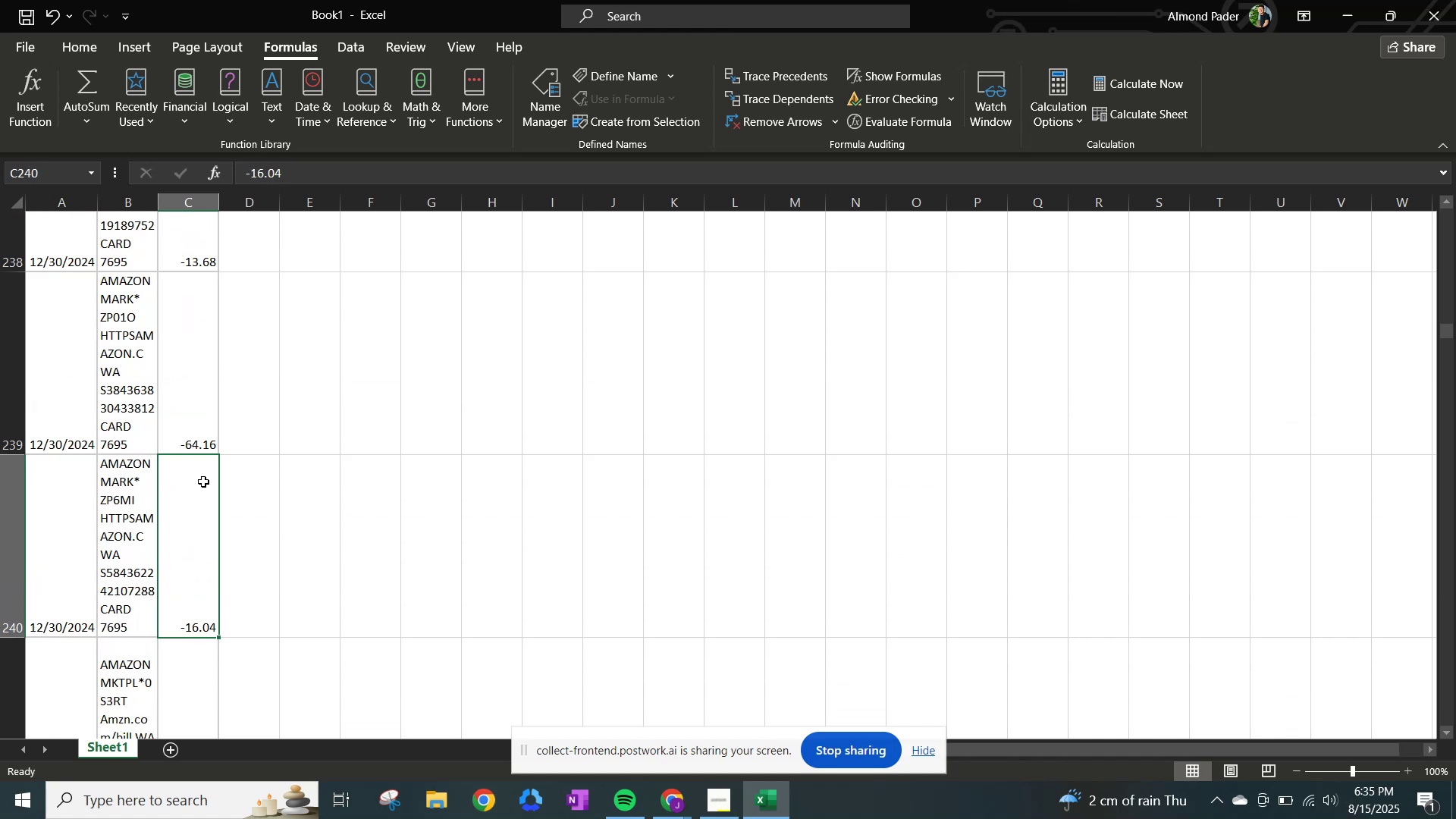 
key(ArrowDown)
 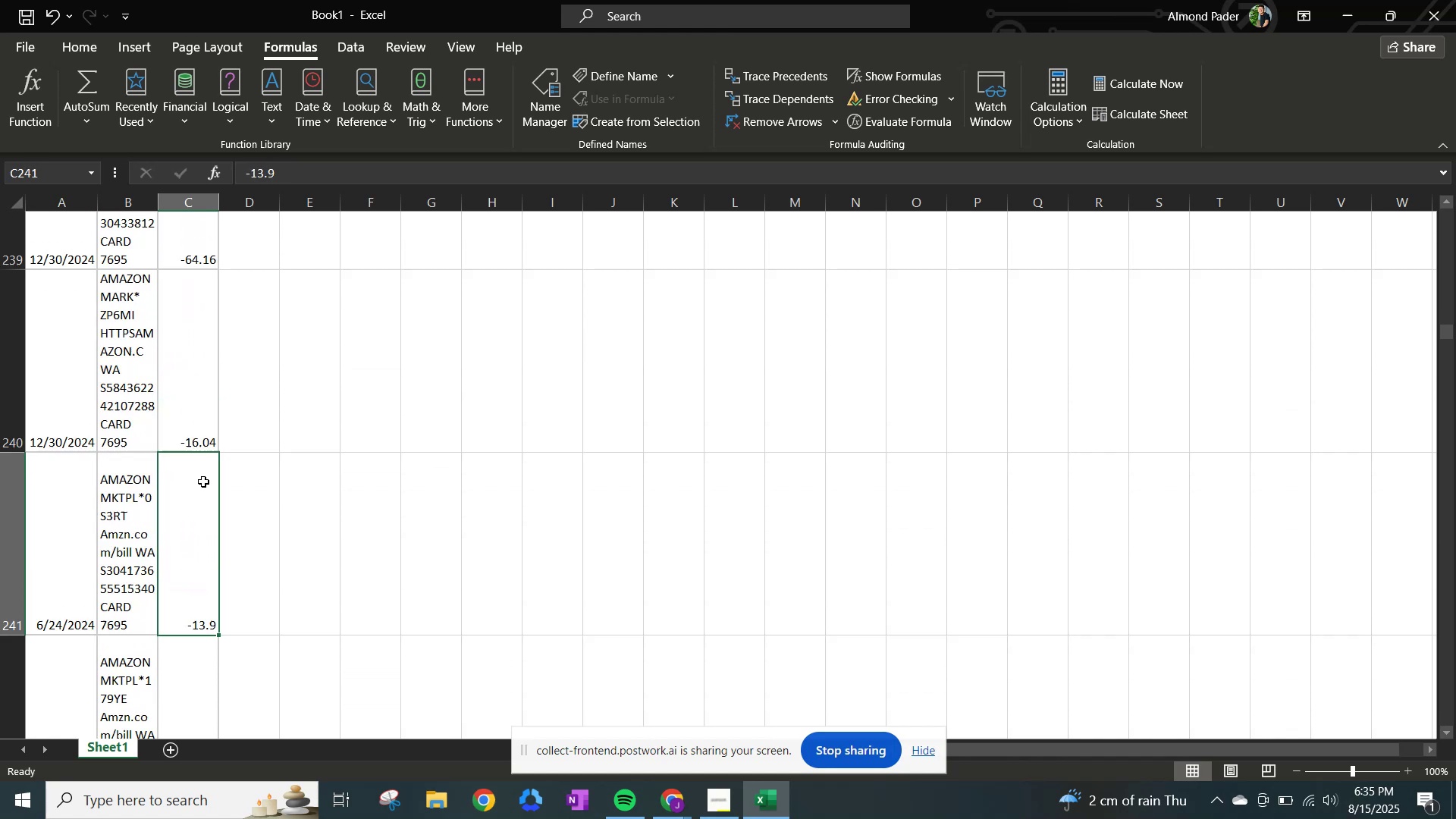 
key(ArrowDown)
 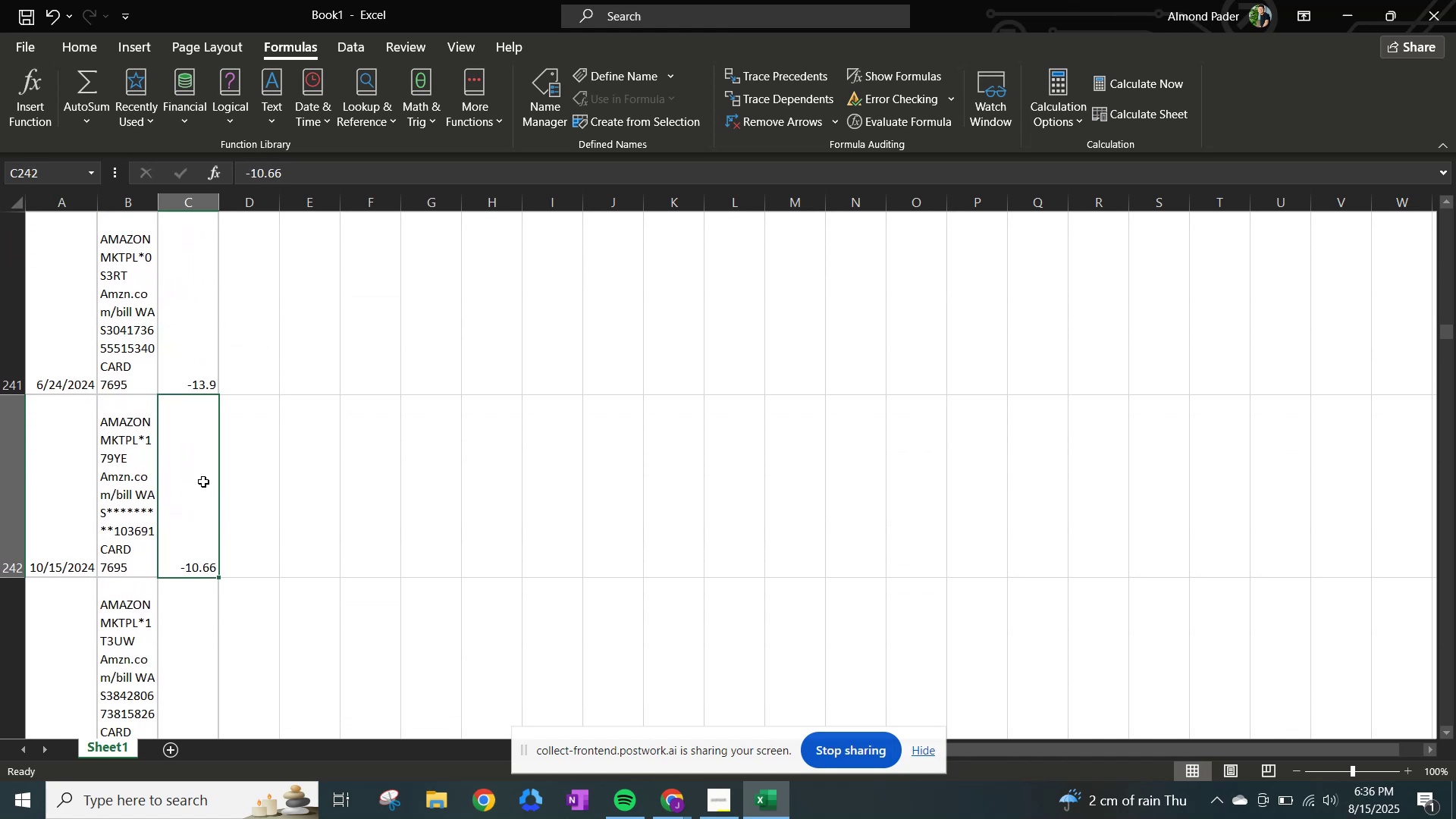 
key(ArrowDown)
 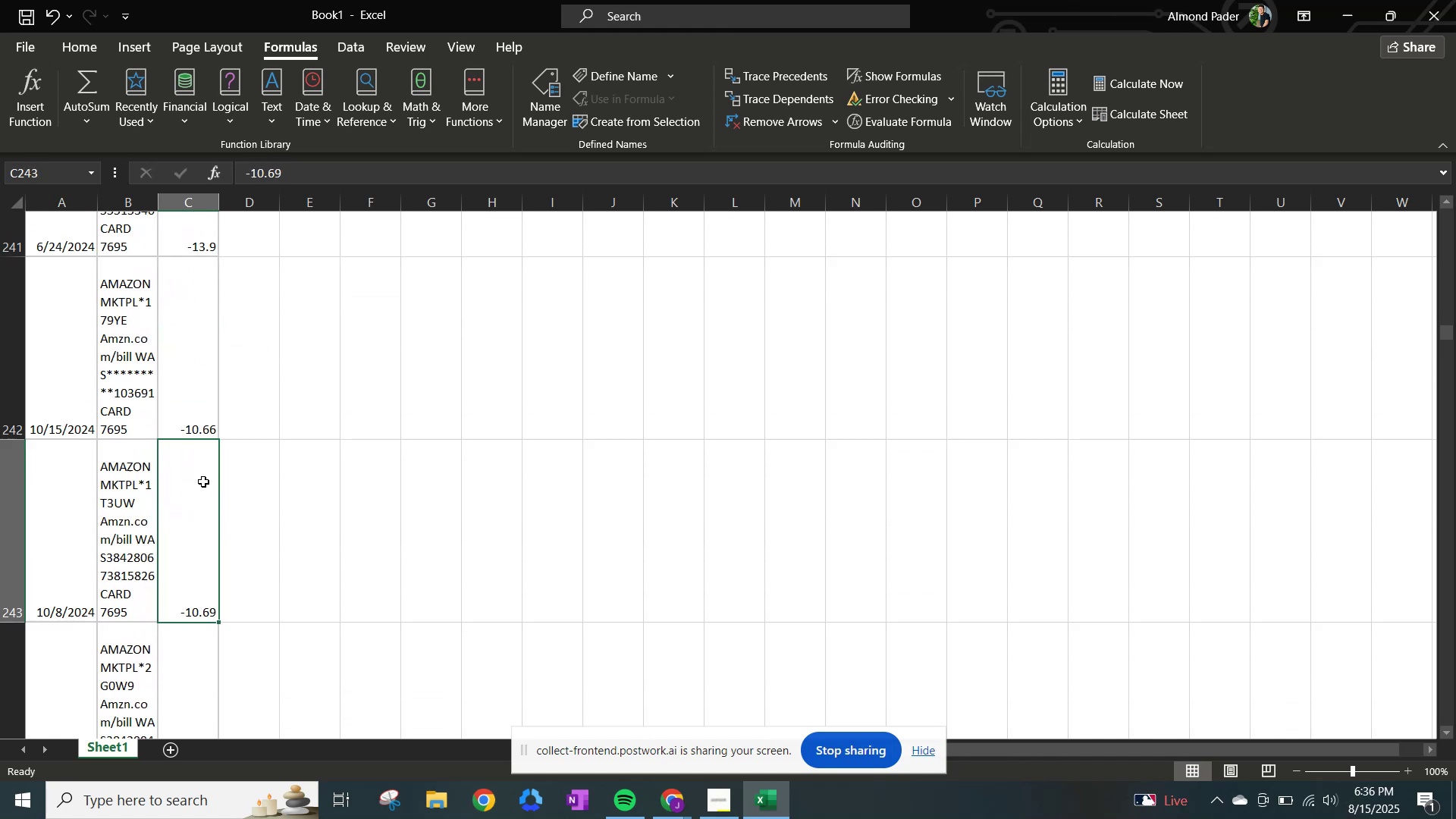 
key(ArrowDown)
 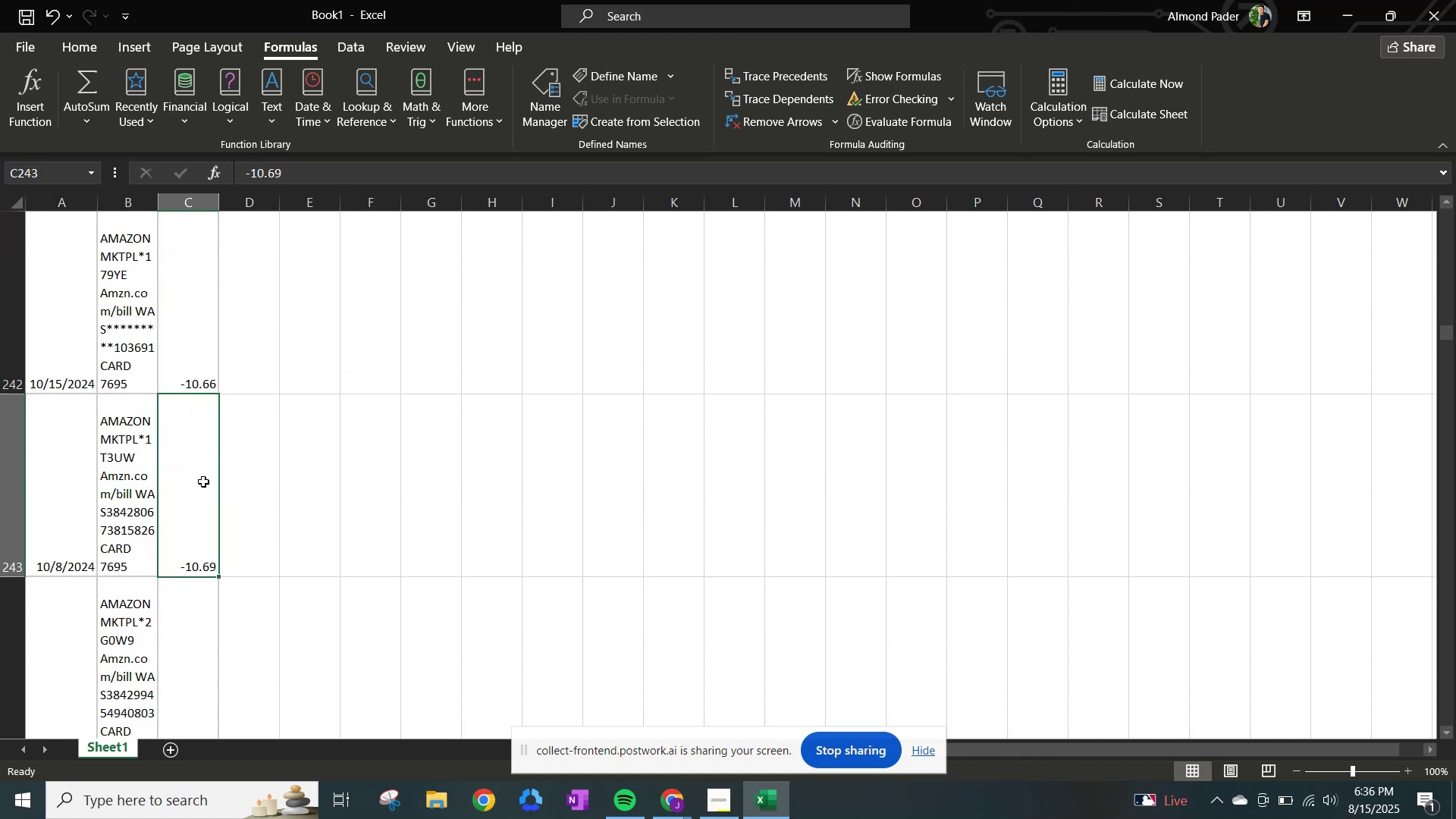 
key(ArrowDown)
 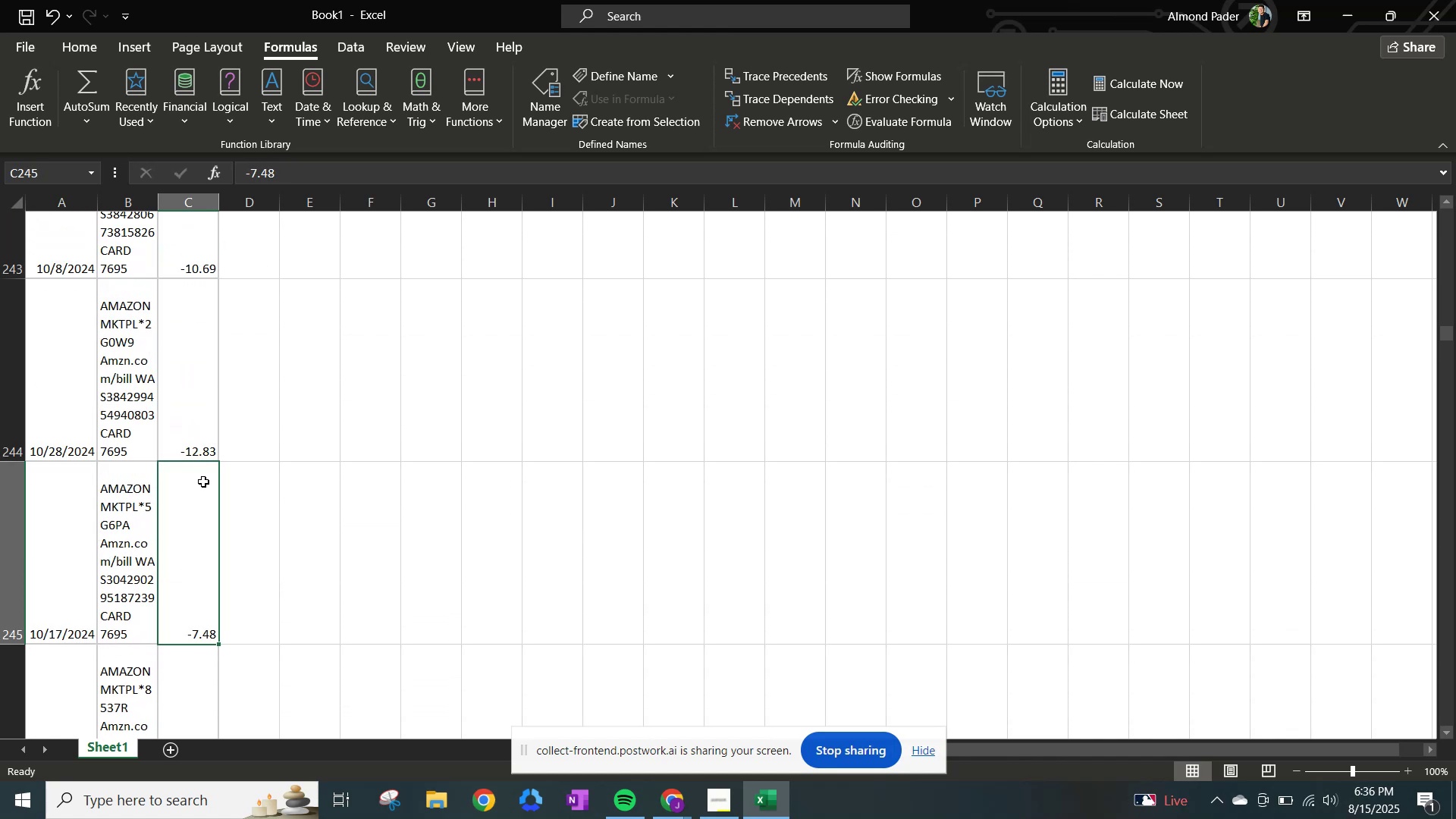 
key(ArrowDown)
 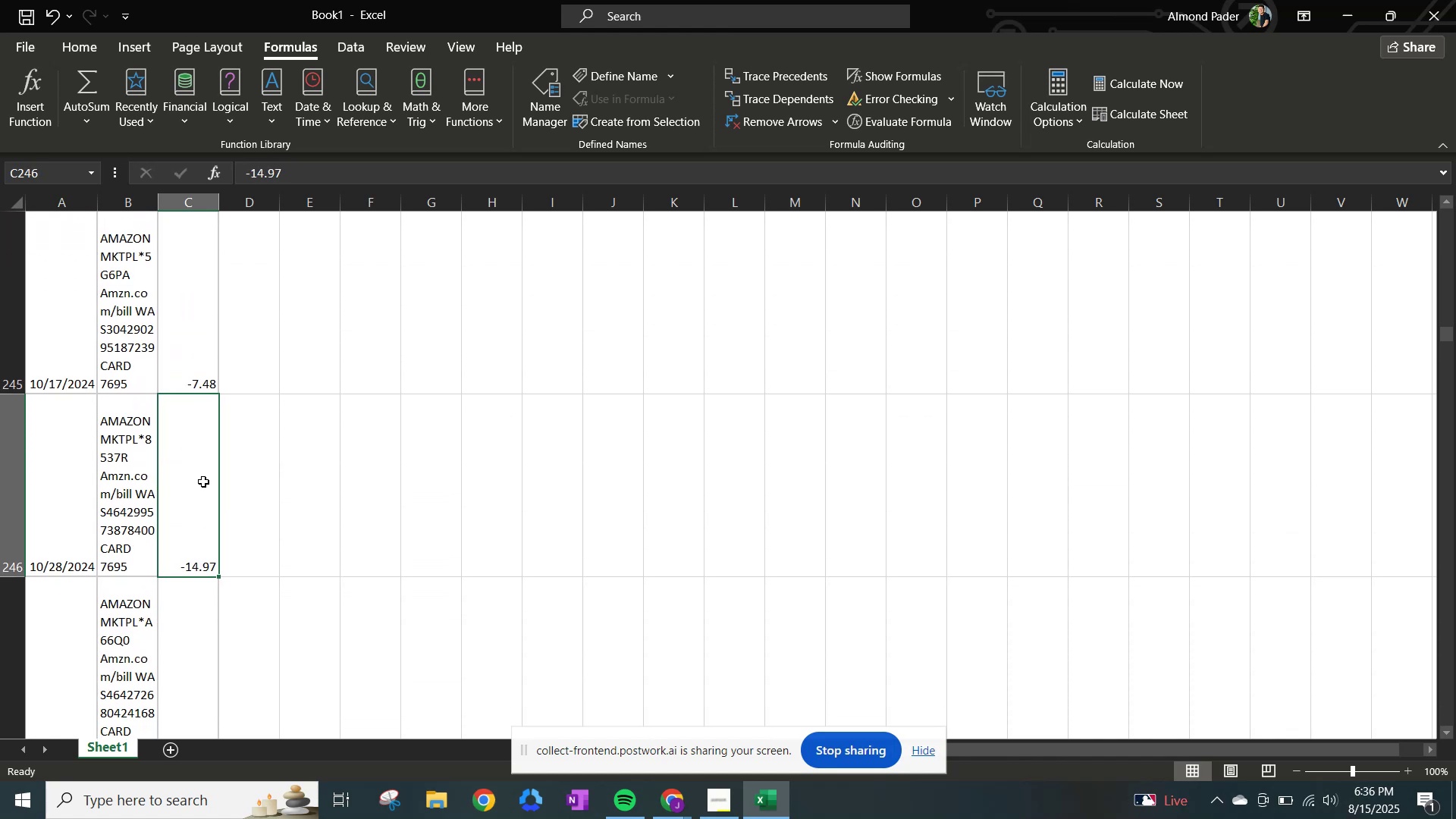 
key(ArrowUp)
 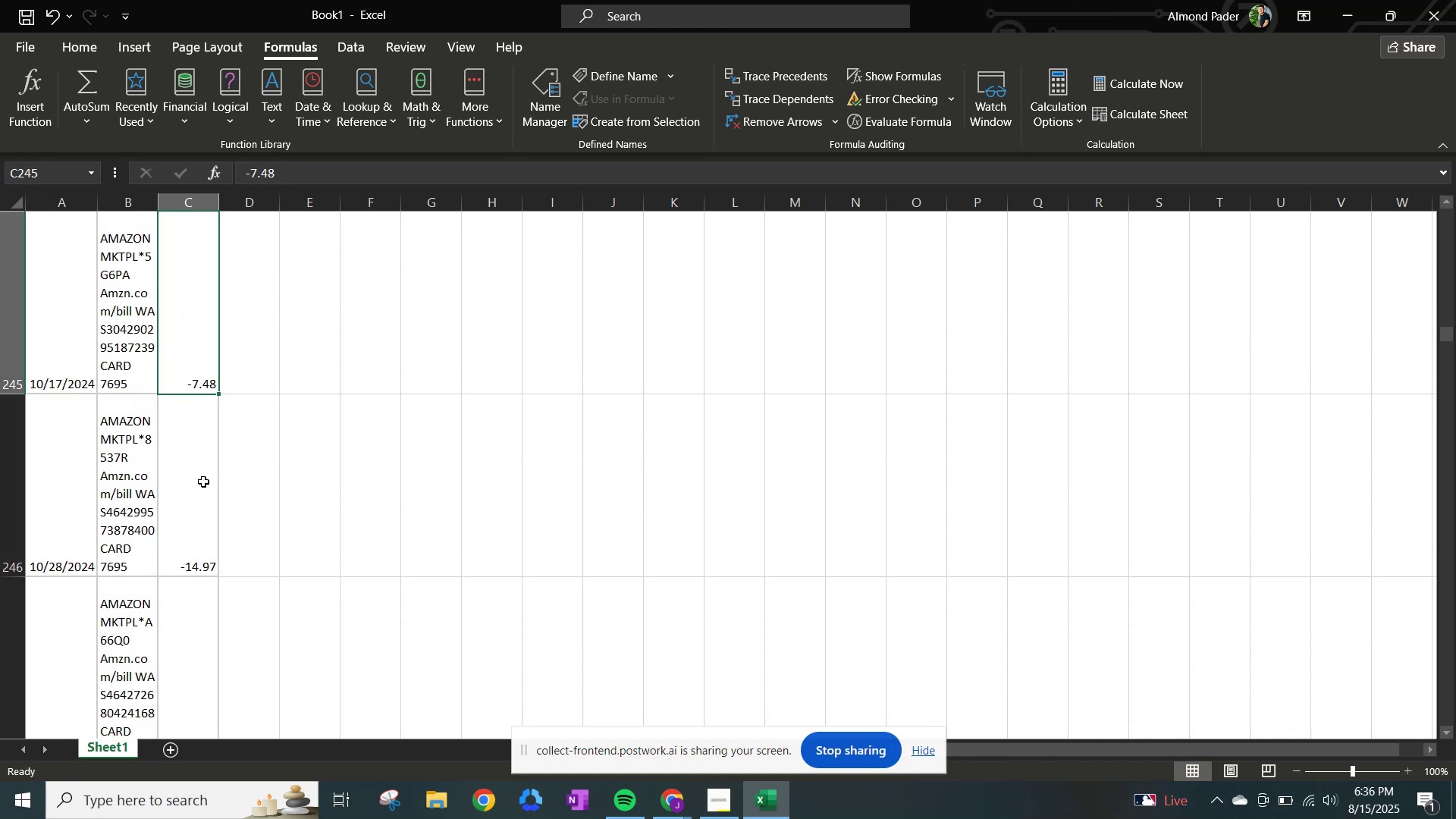 
key(ArrowUp)
 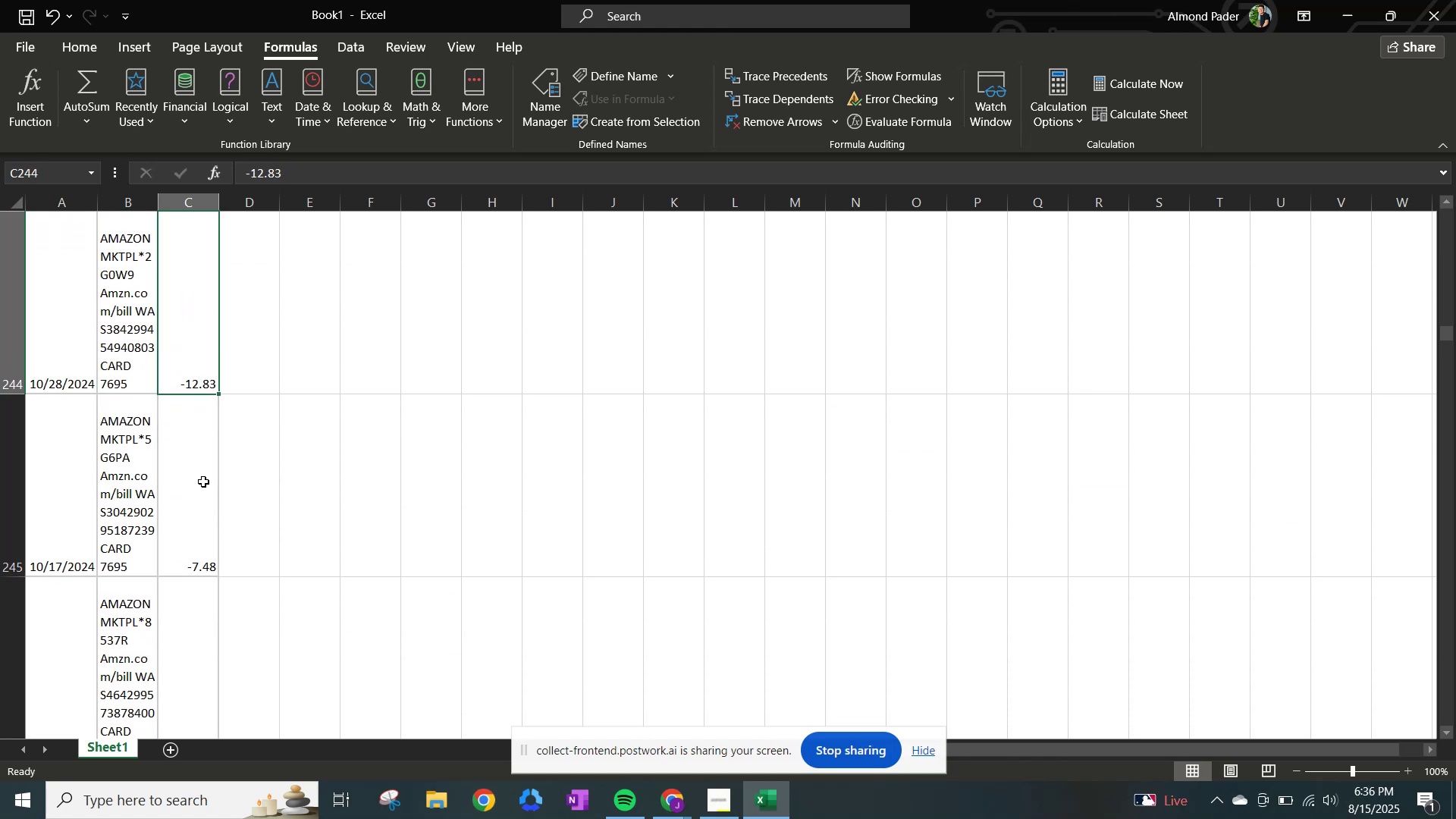 
key(ArrowUp)
 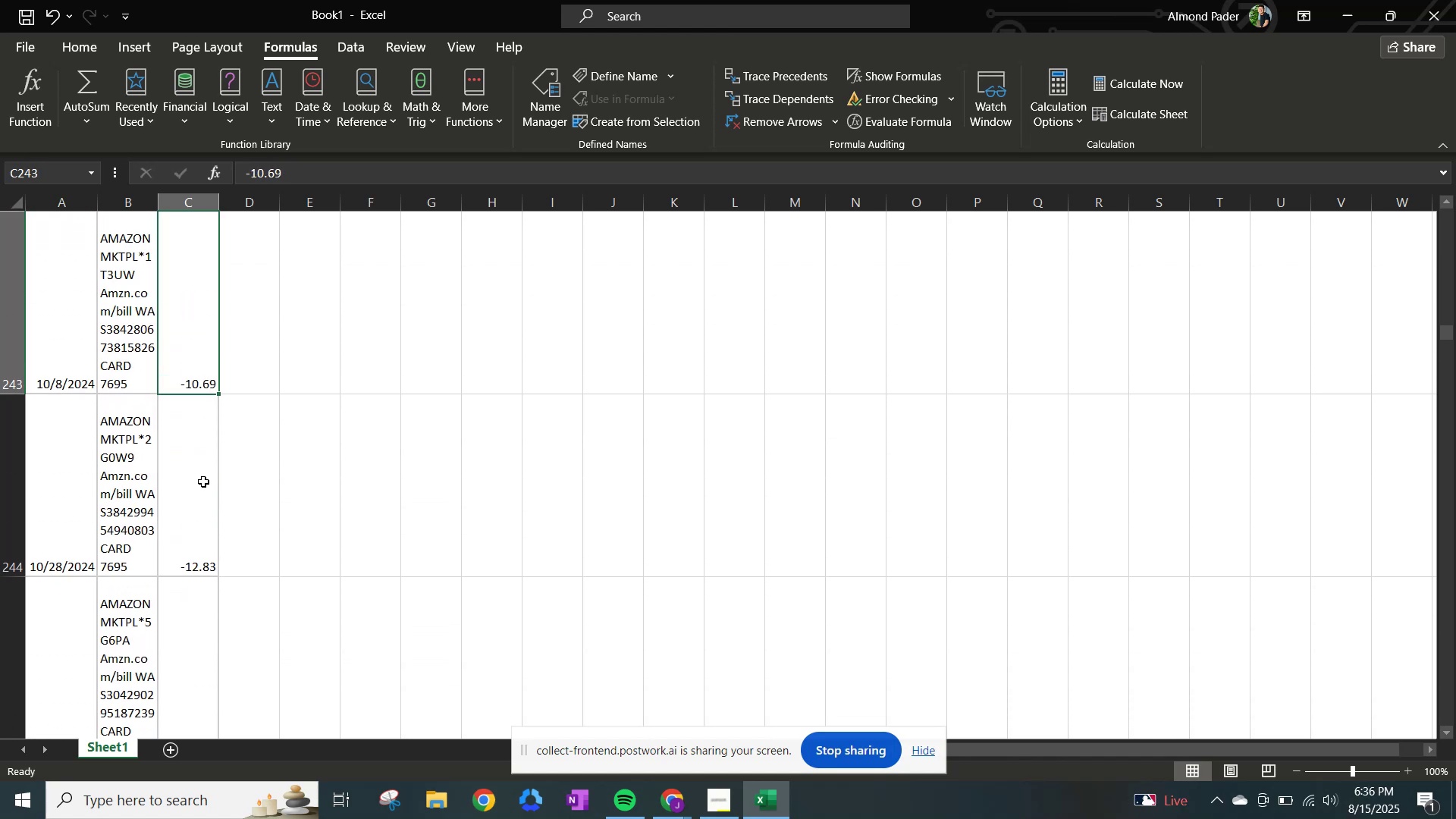 
key(ArrowUp)
 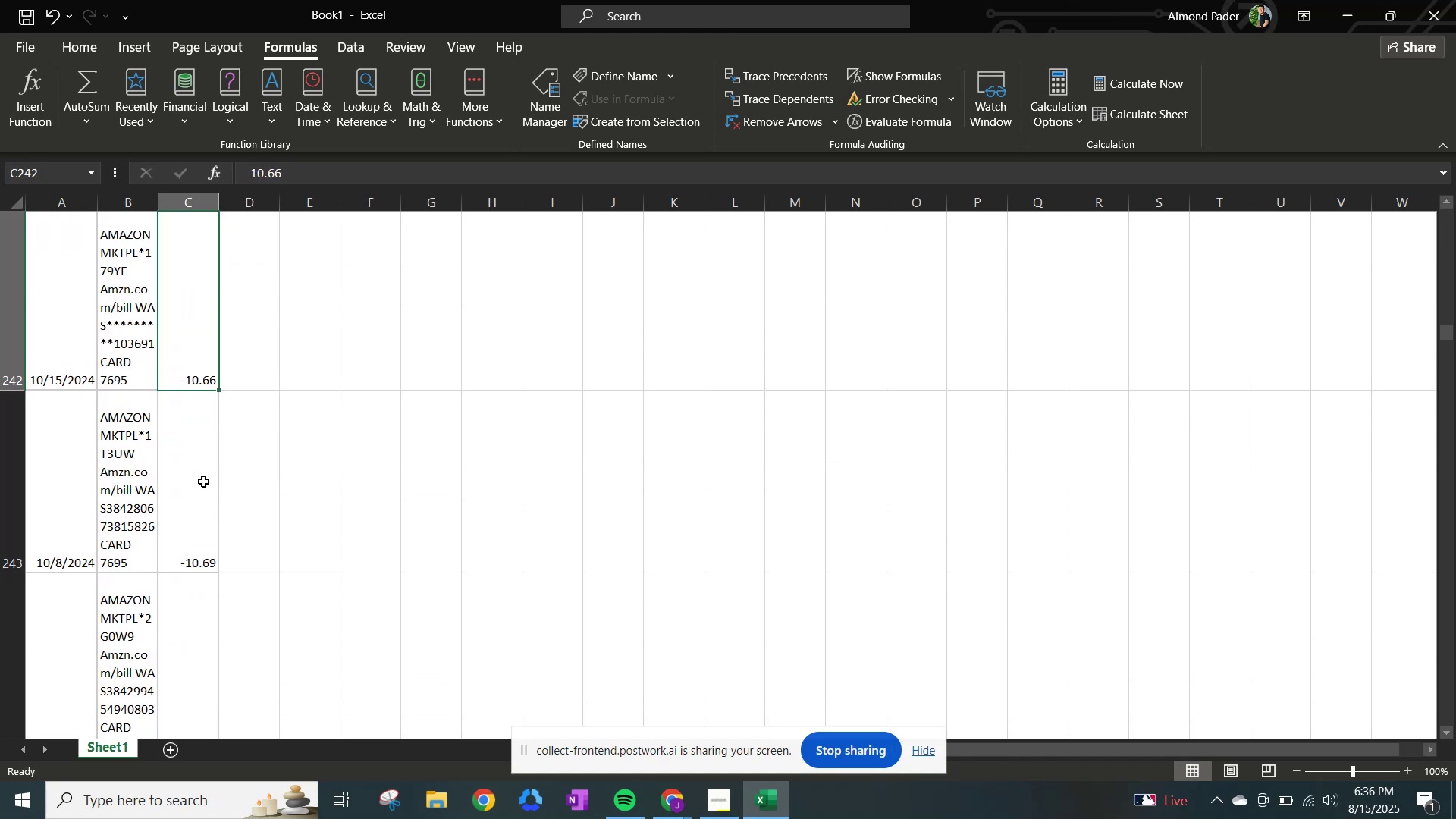 
key(ArrowUp)
 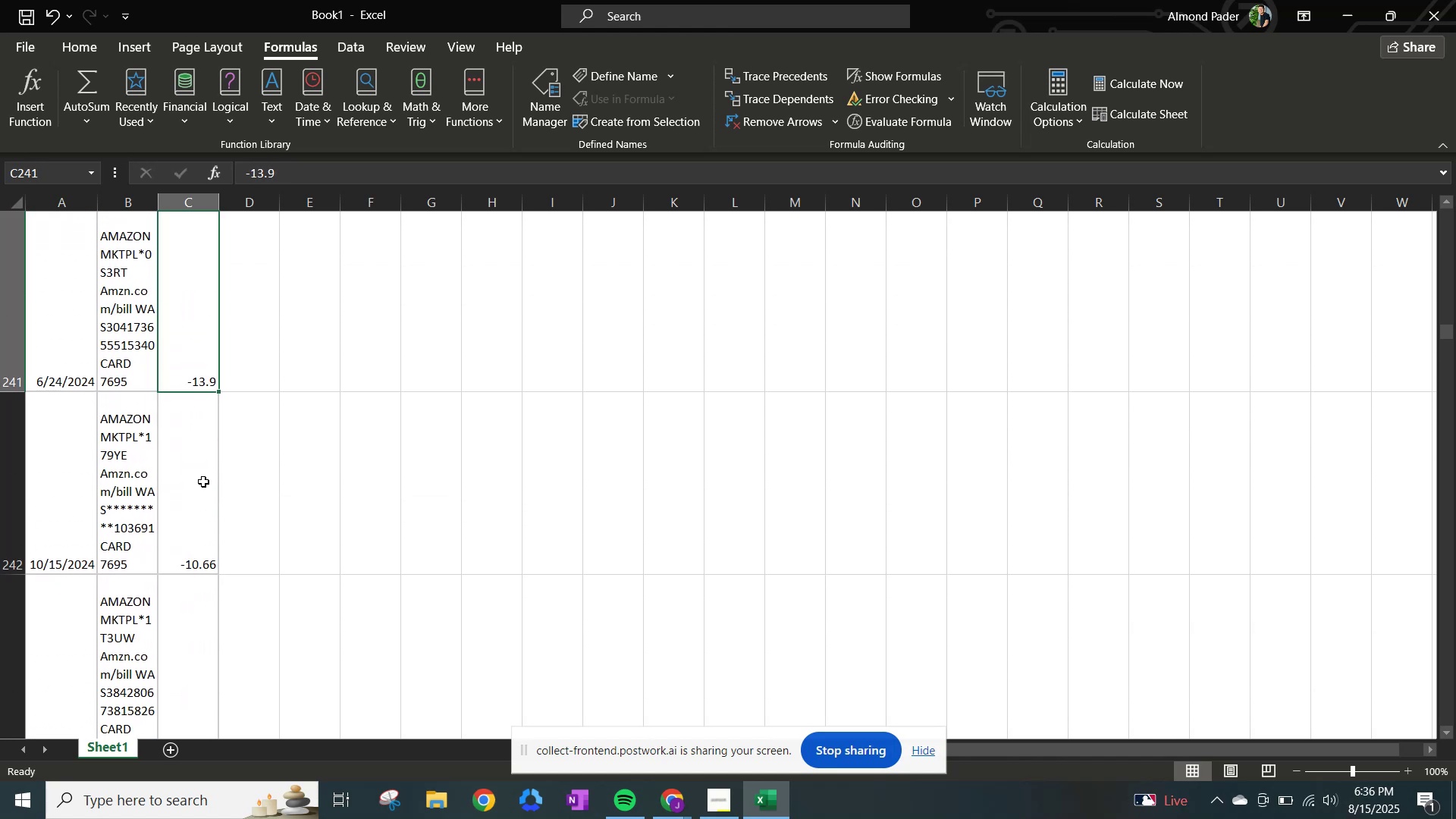 
key(ArrowUp)
 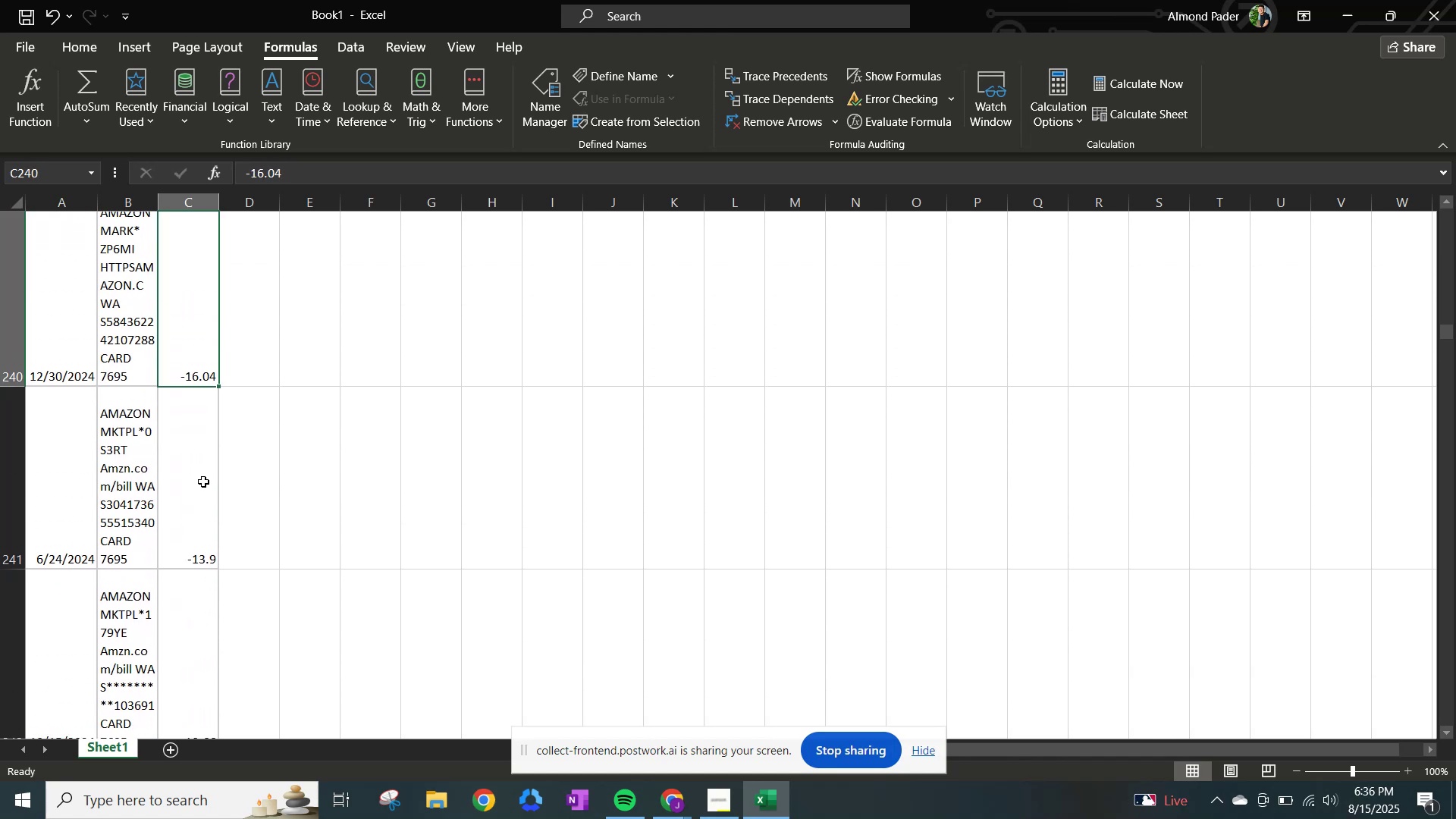 
key(ArrowUp)
 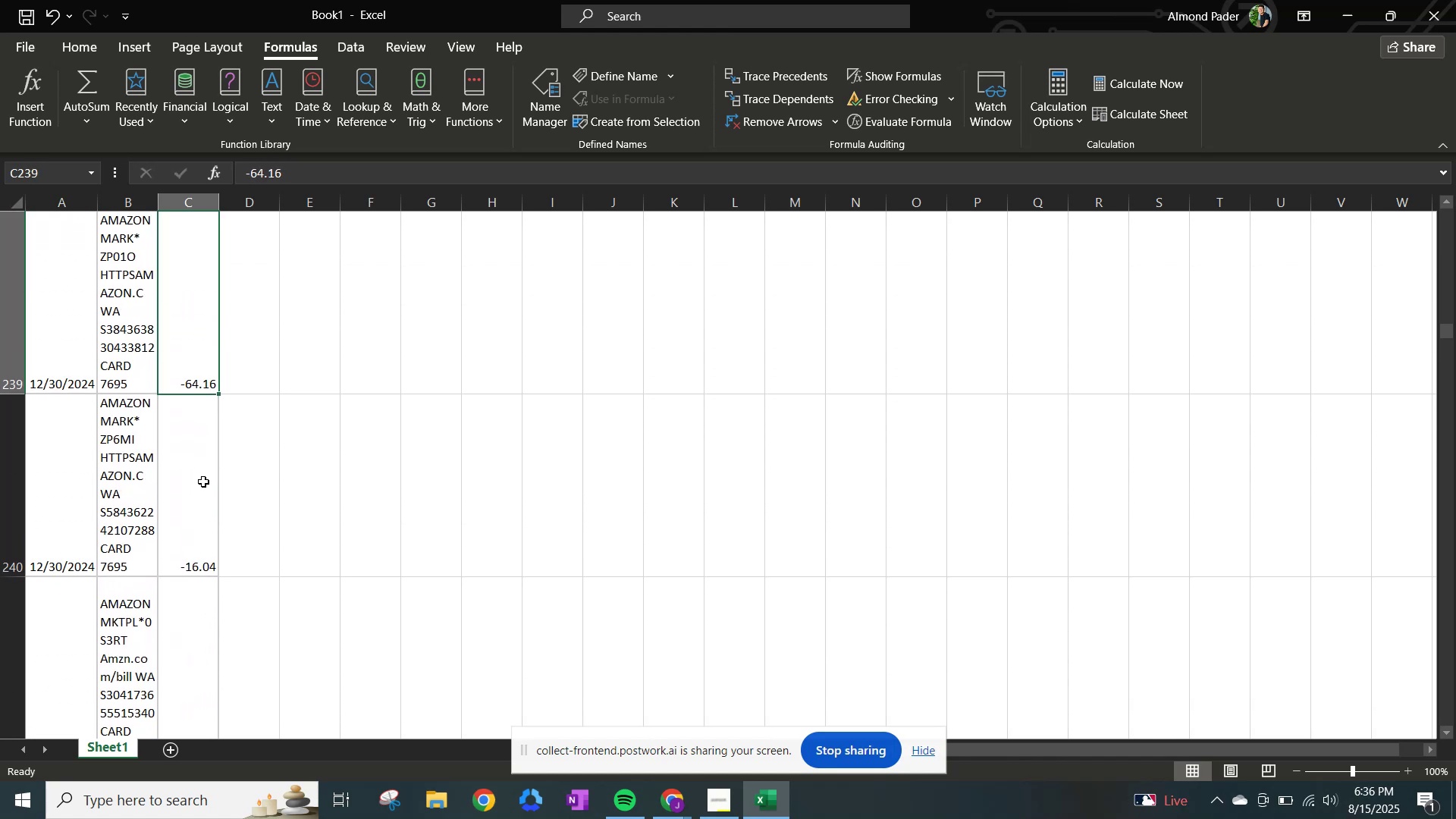 
key(ArrowUp)
 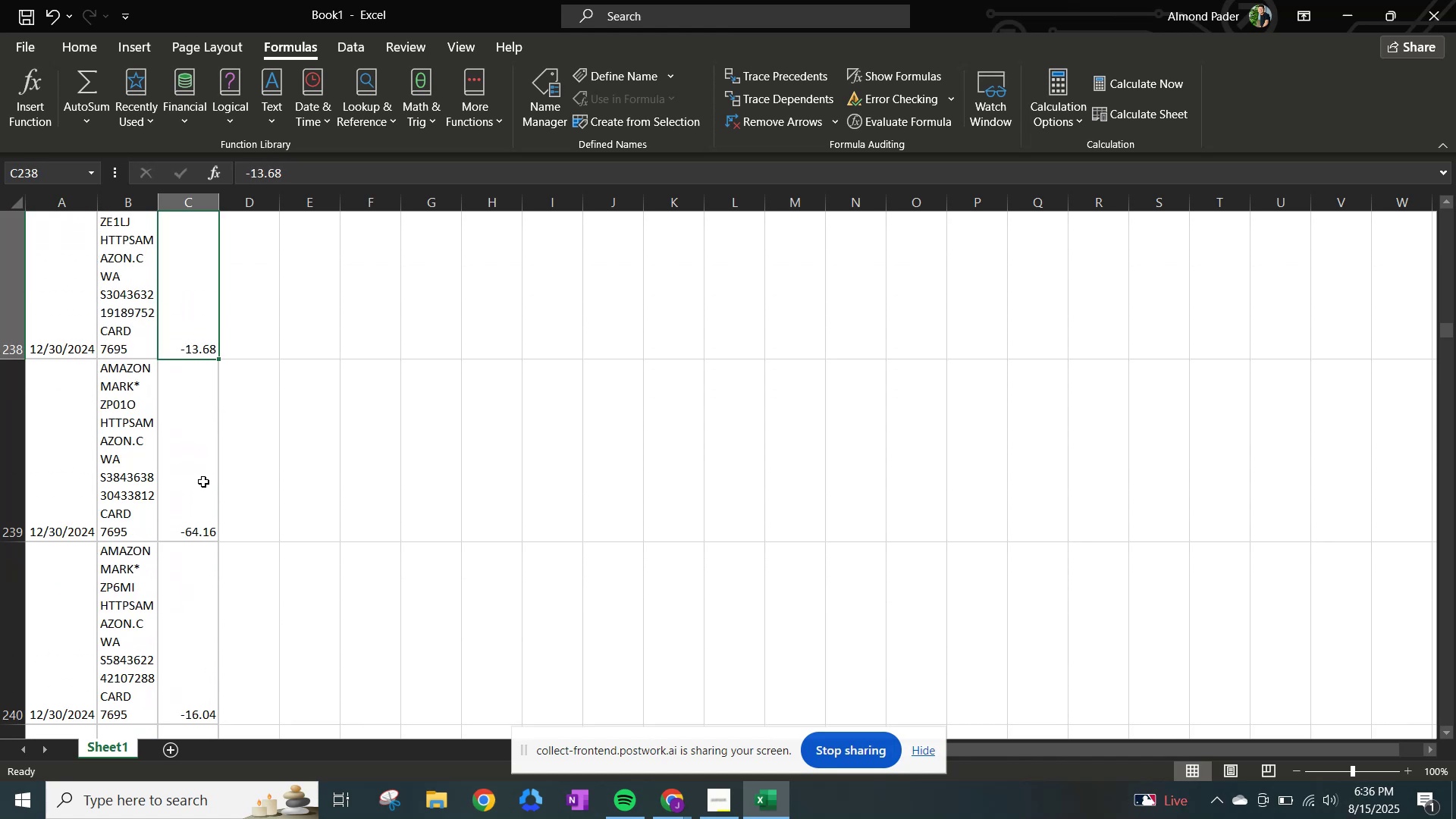 
key(ArrowDown)
 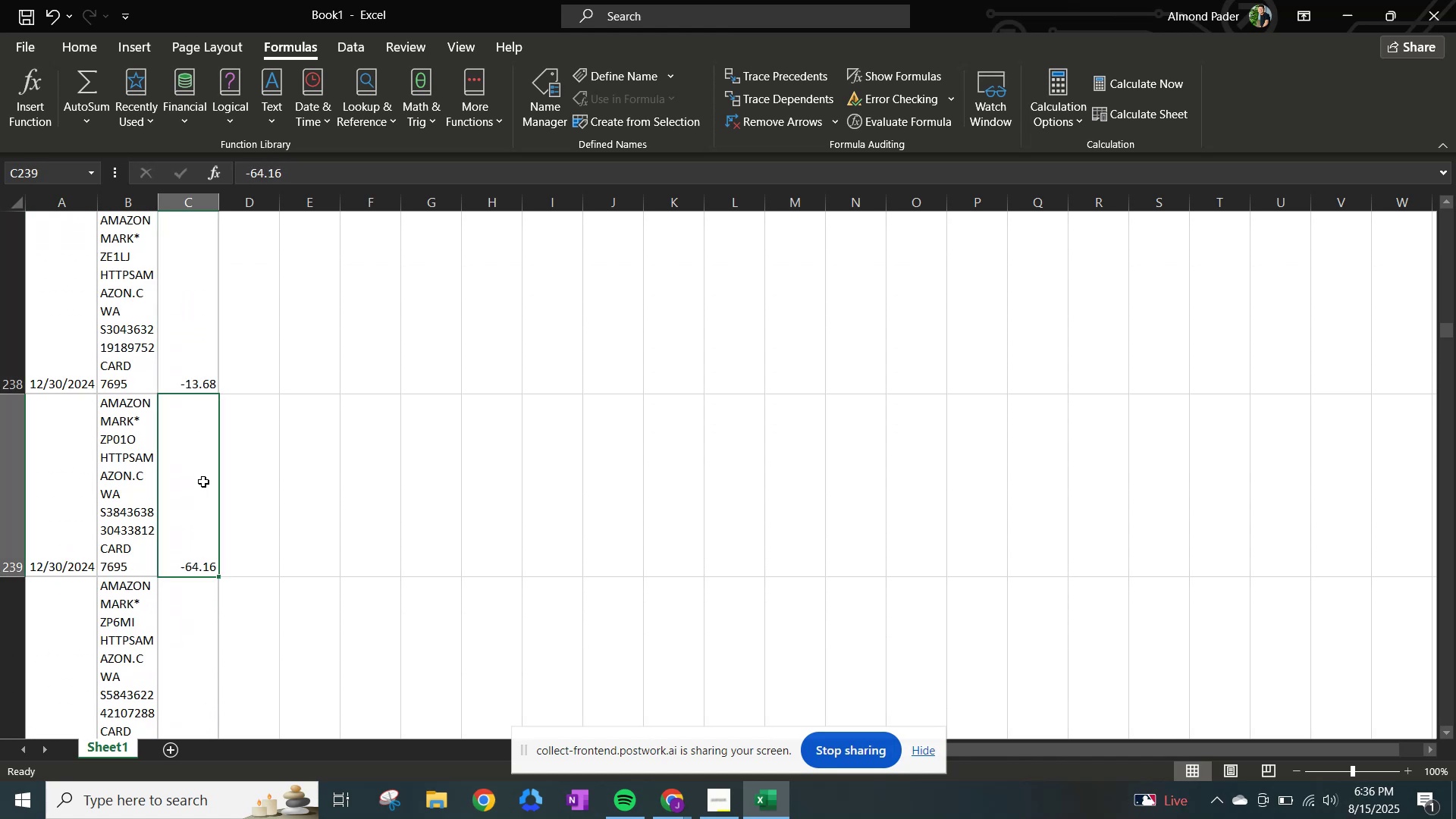 
key(ArrowDown)
 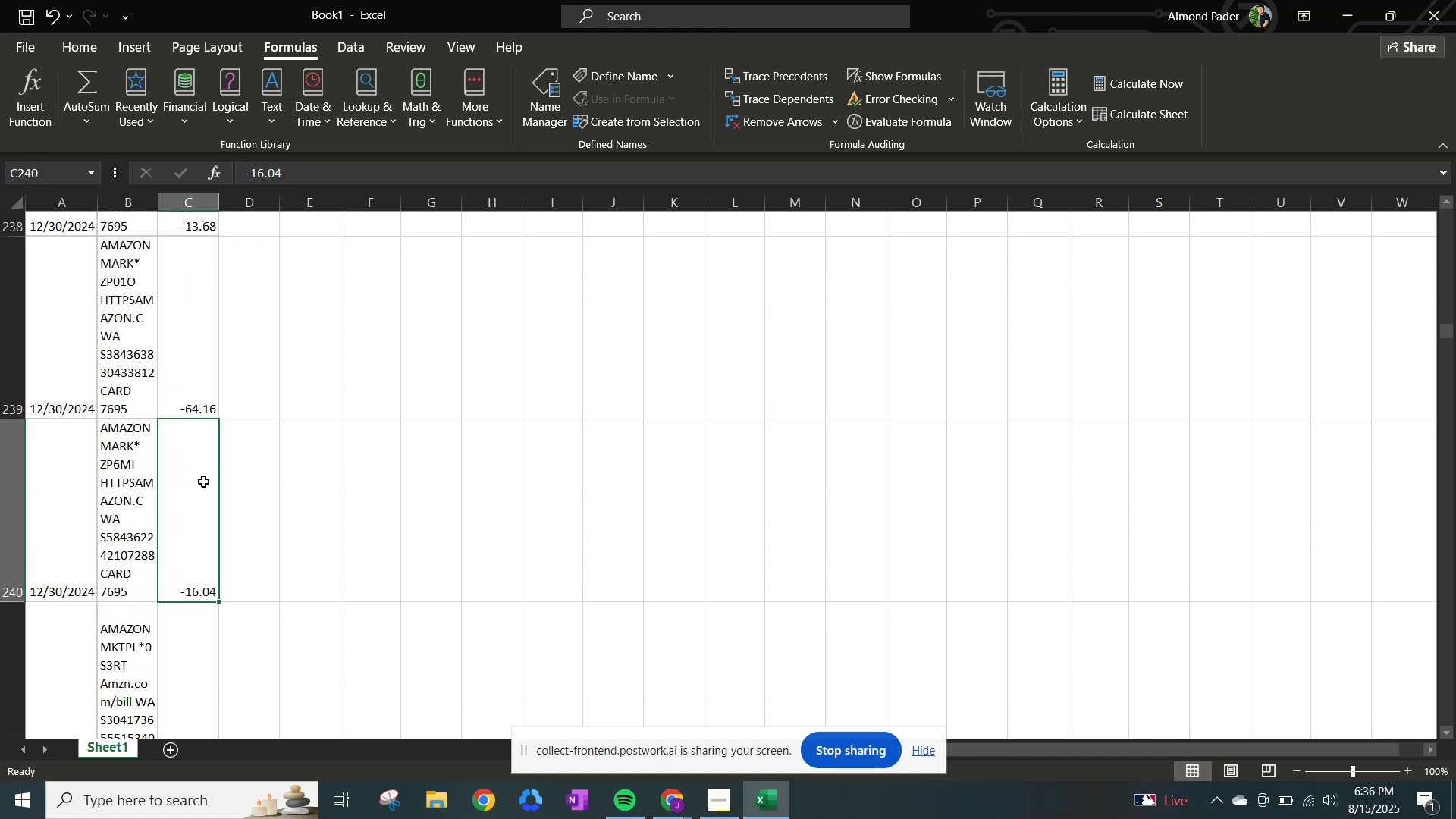 
key(ArrowDown)
 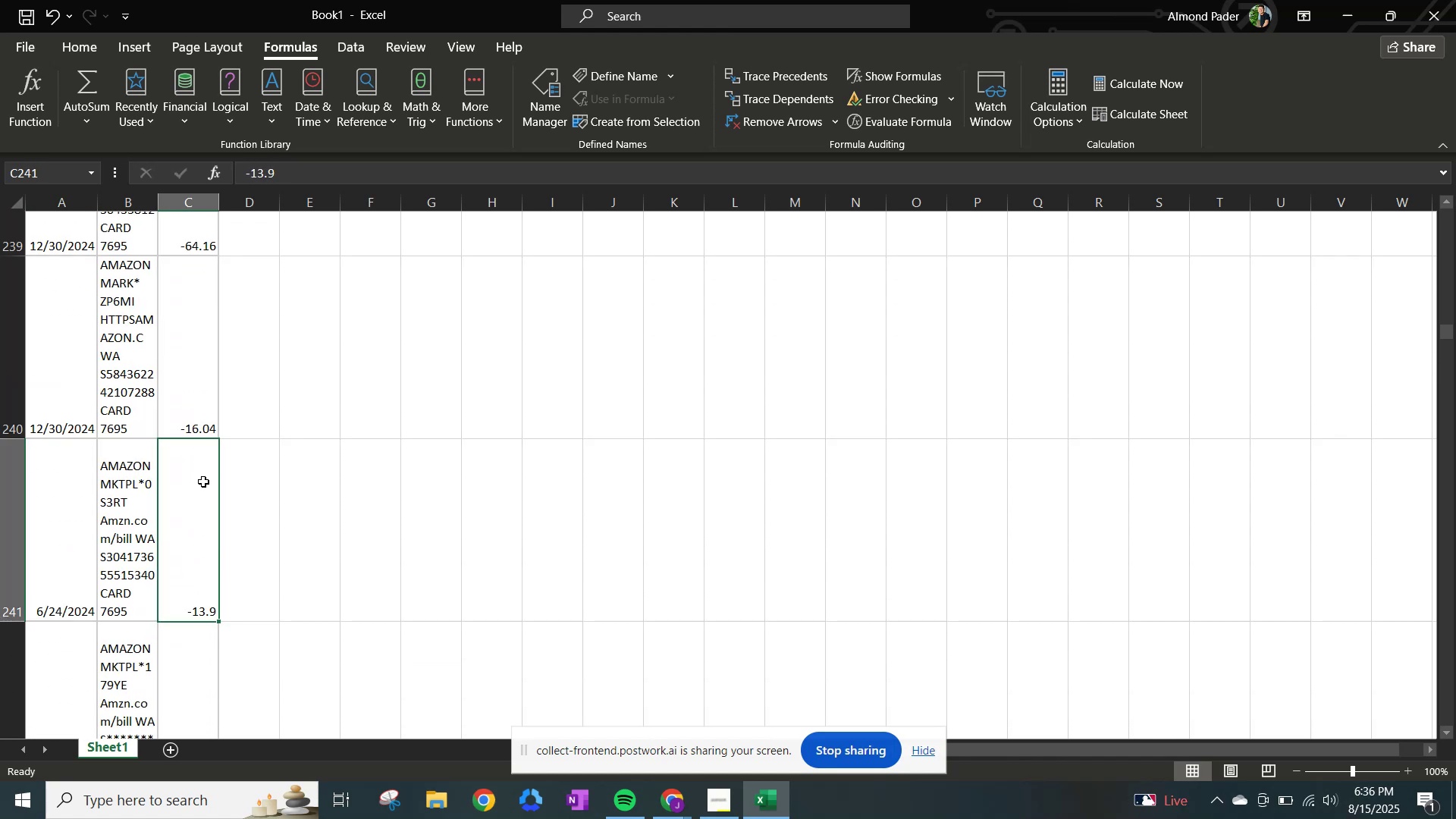 
key(ArrowDown)
 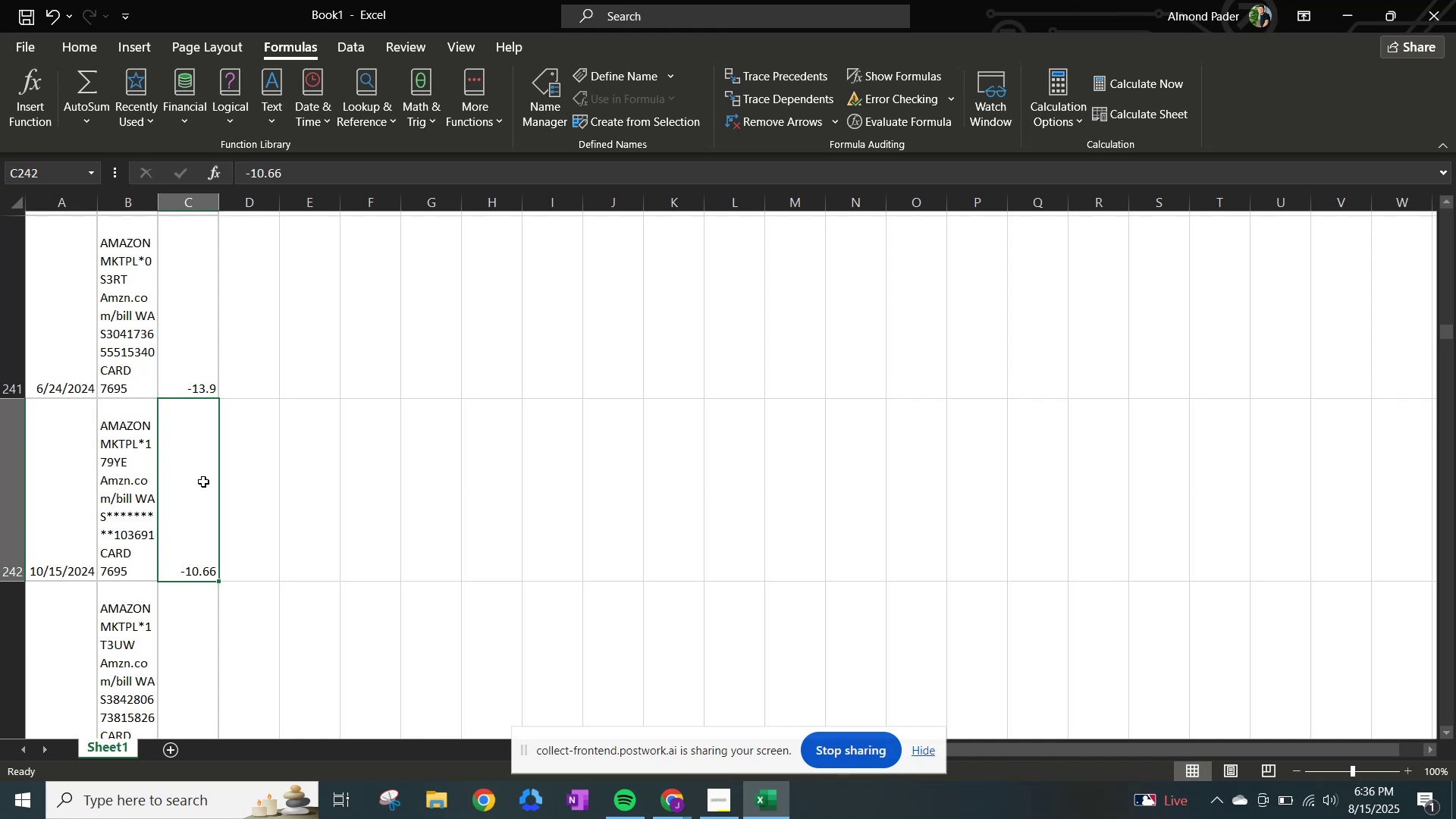 
key(ArrowDown)
 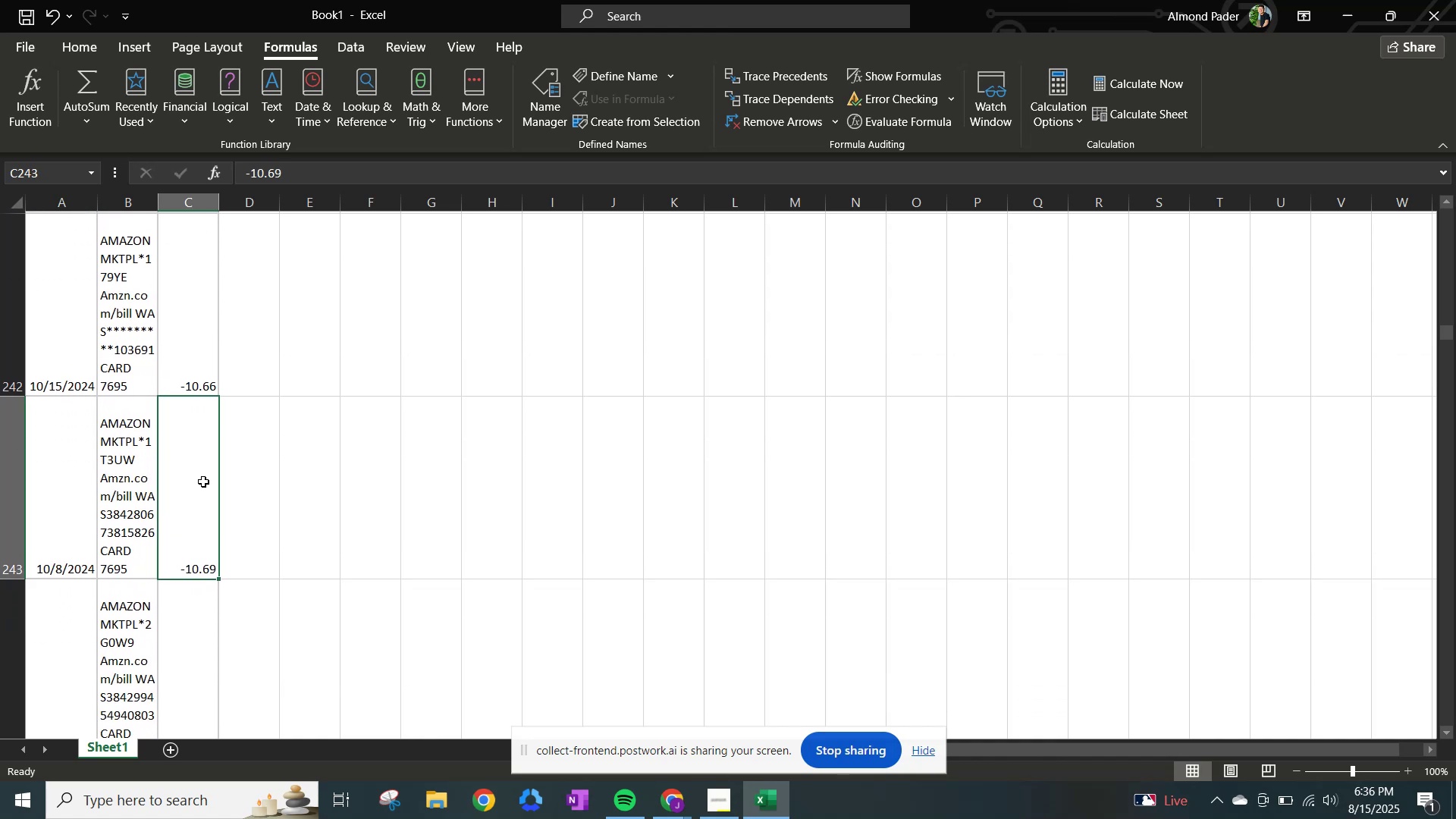 
key(ArrowDown)
 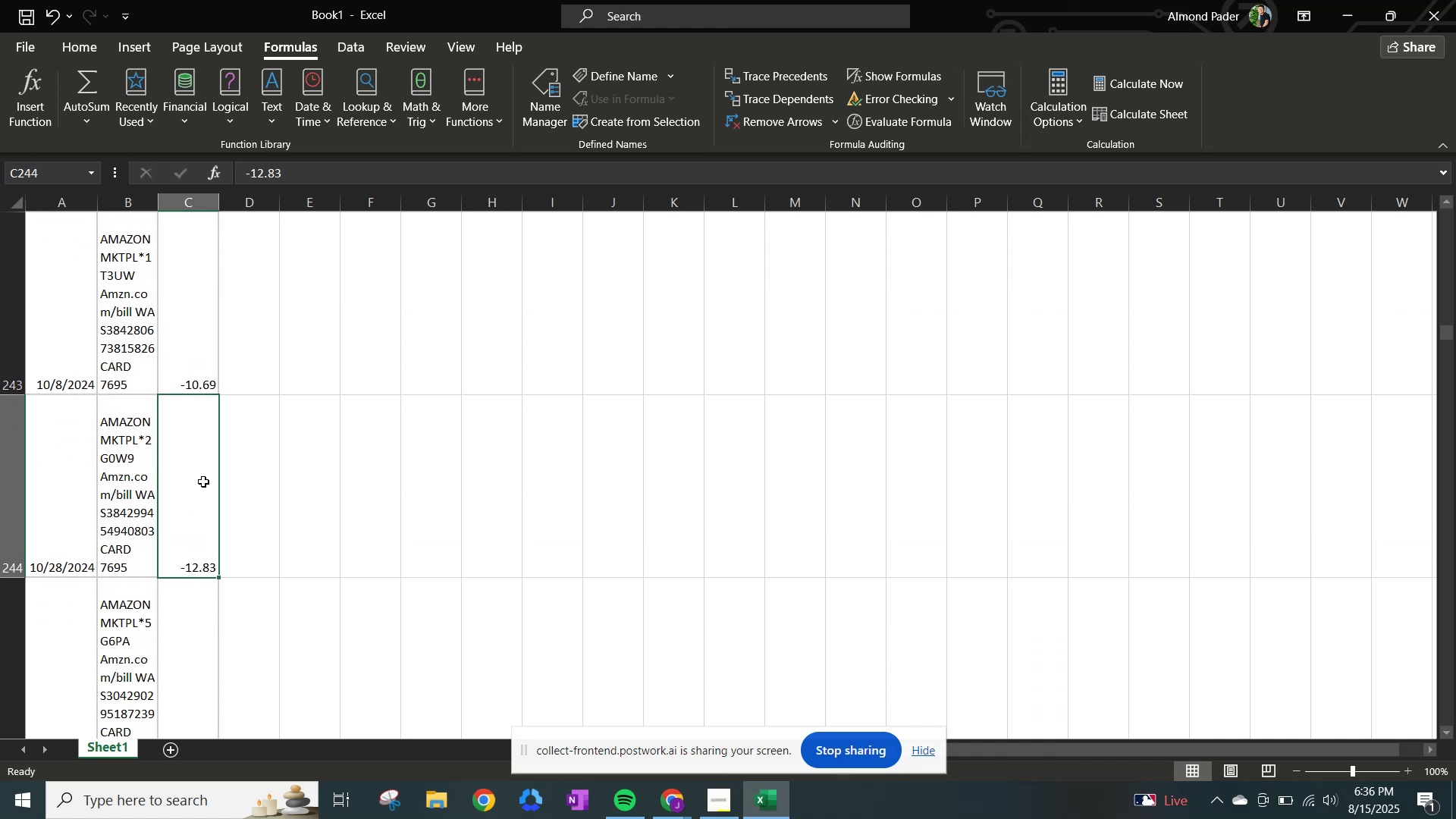 
key(ArrowDown)
 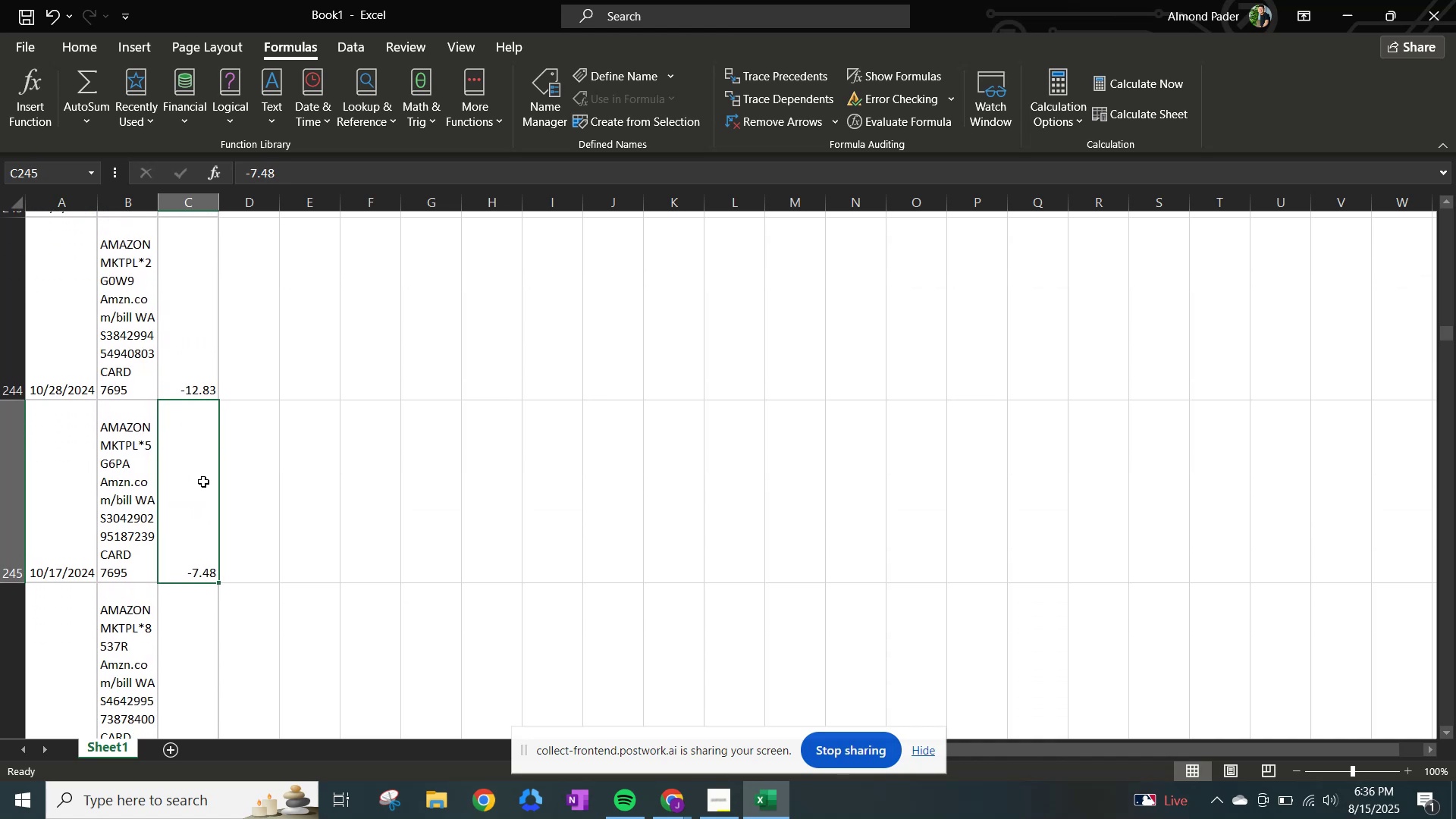 
key(ArrowDown)
 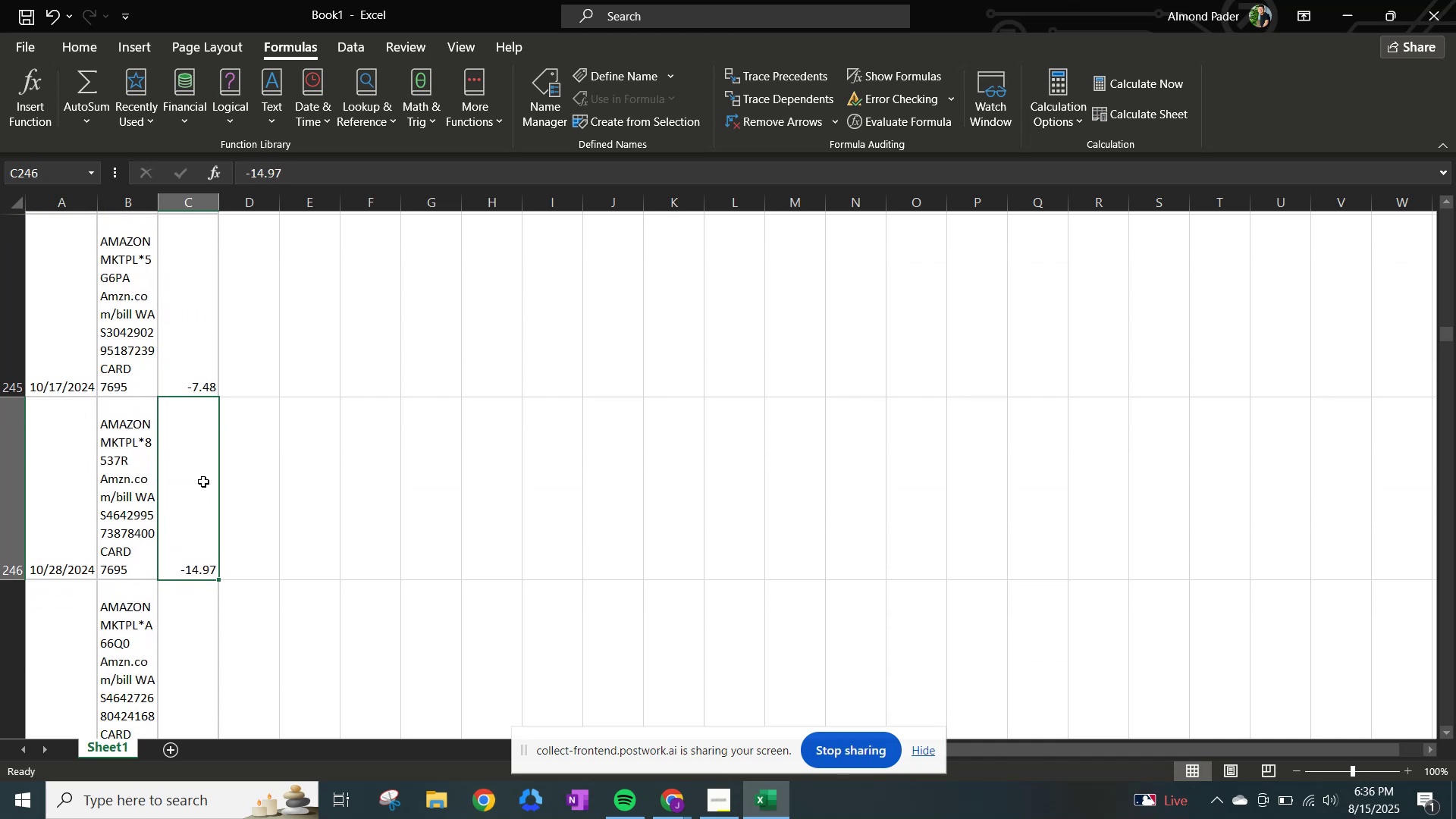 
key(ArrowDown)
 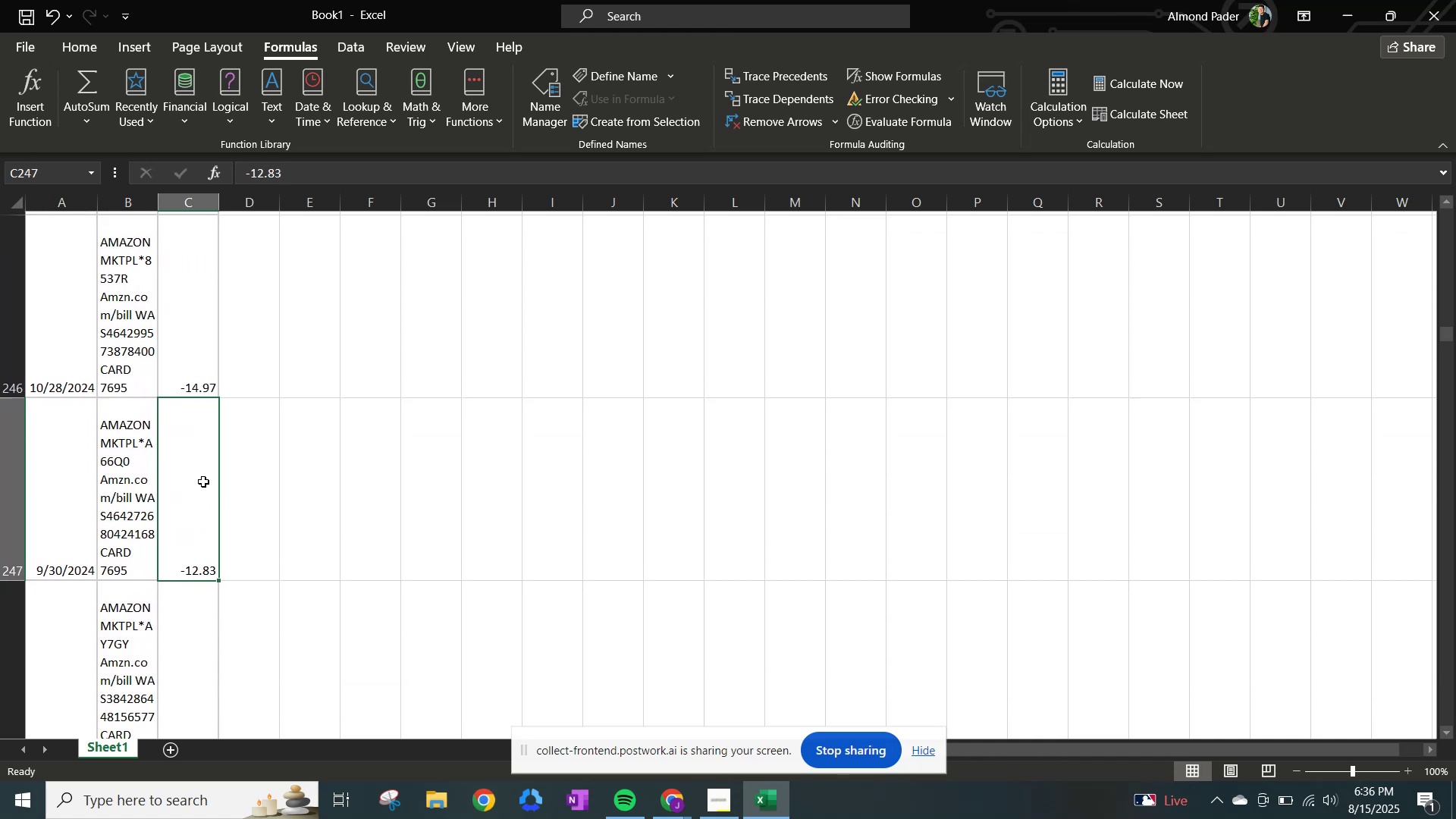 
key(ArrowDown)
 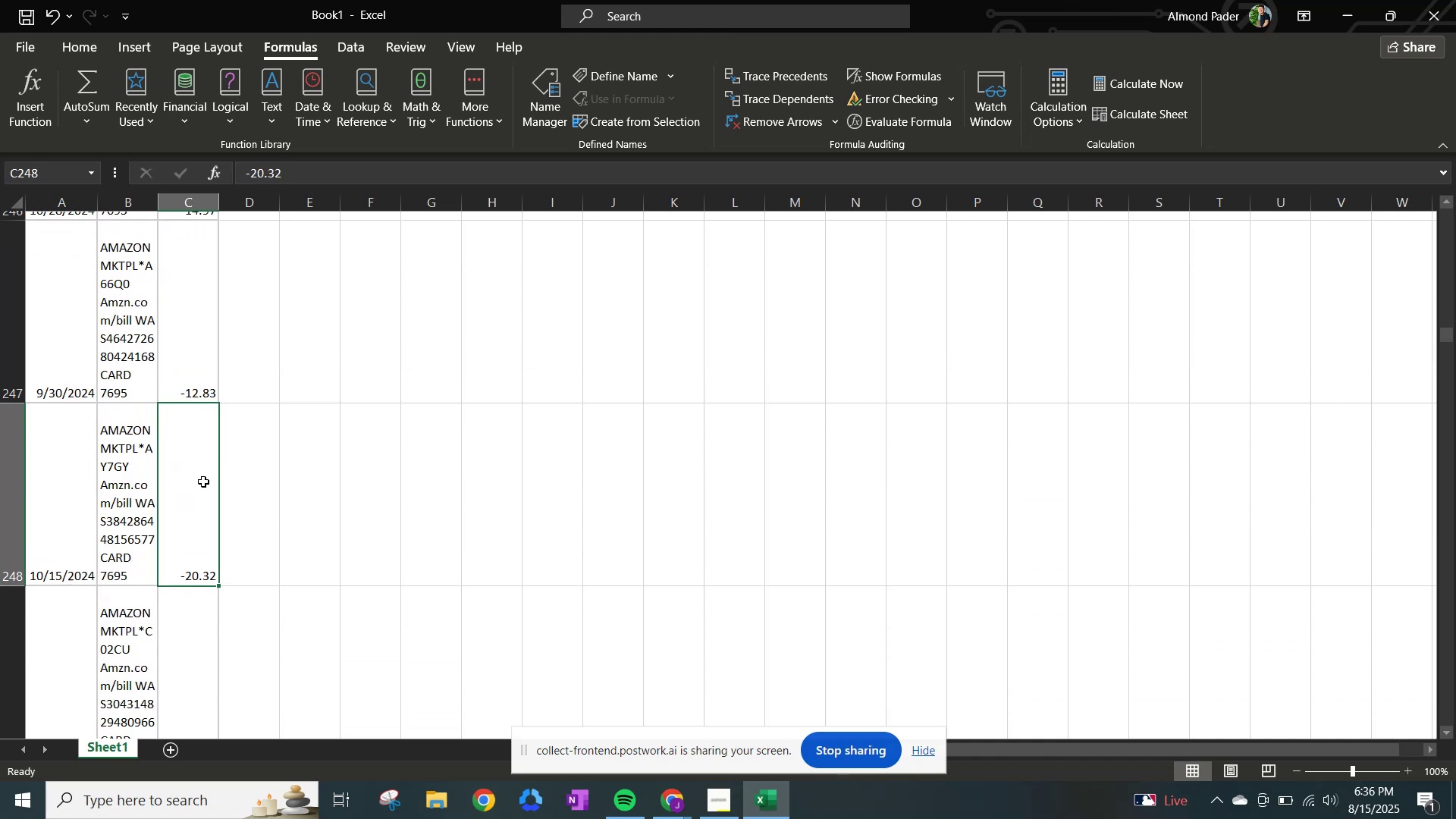 
key(ArrowDown)
 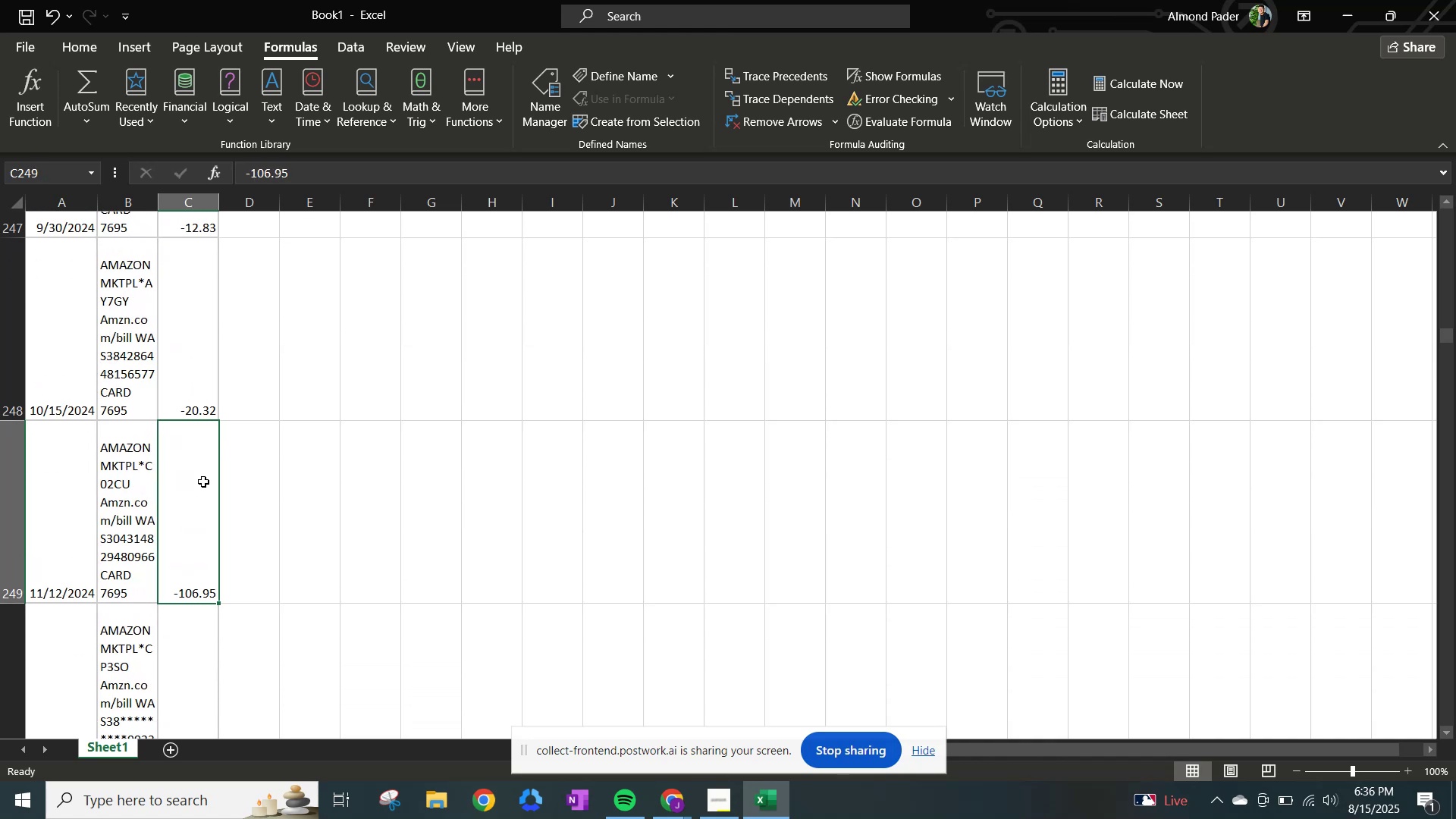 
key(ArrowDown)
 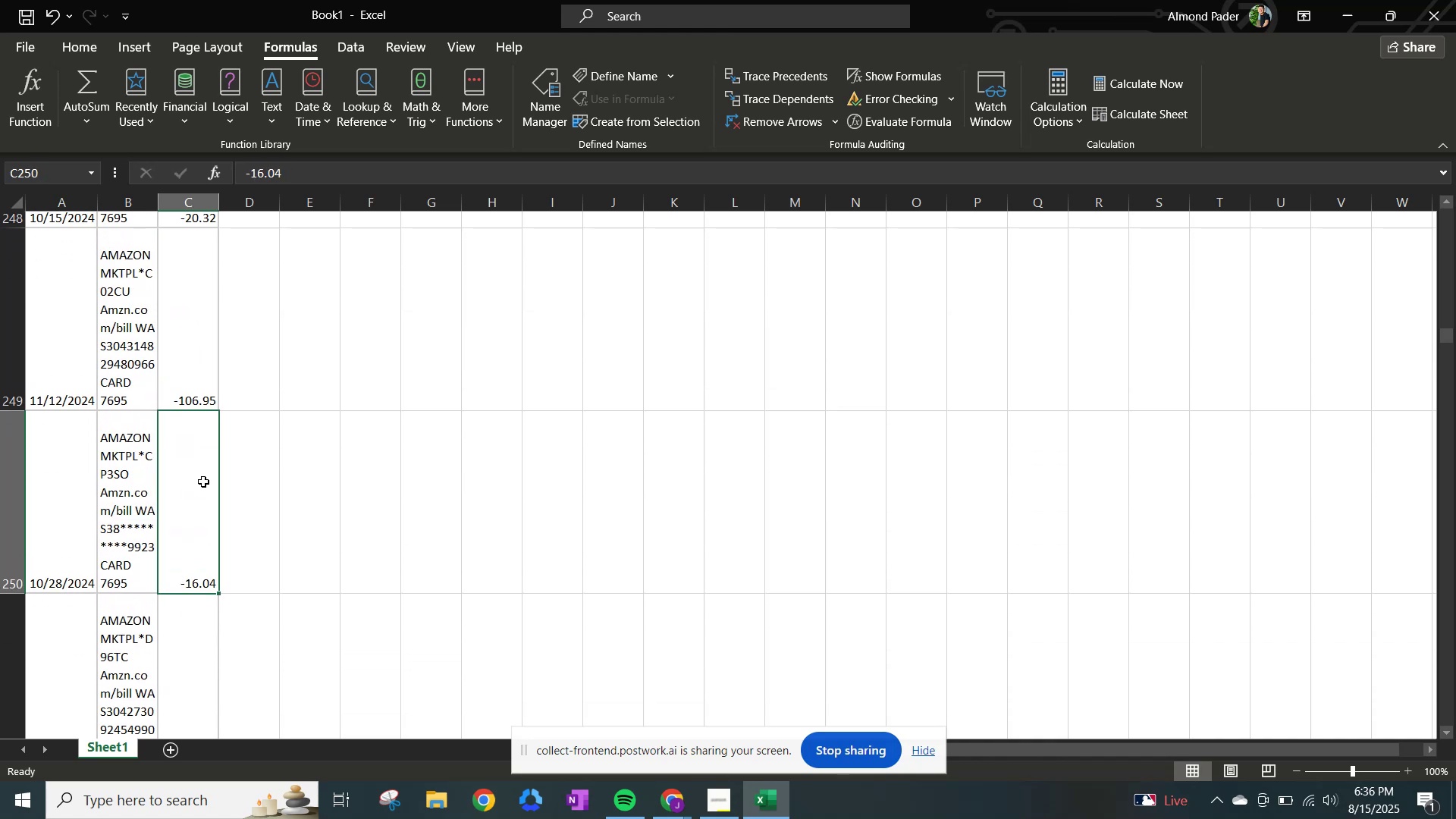 
key(ArrowDown)
 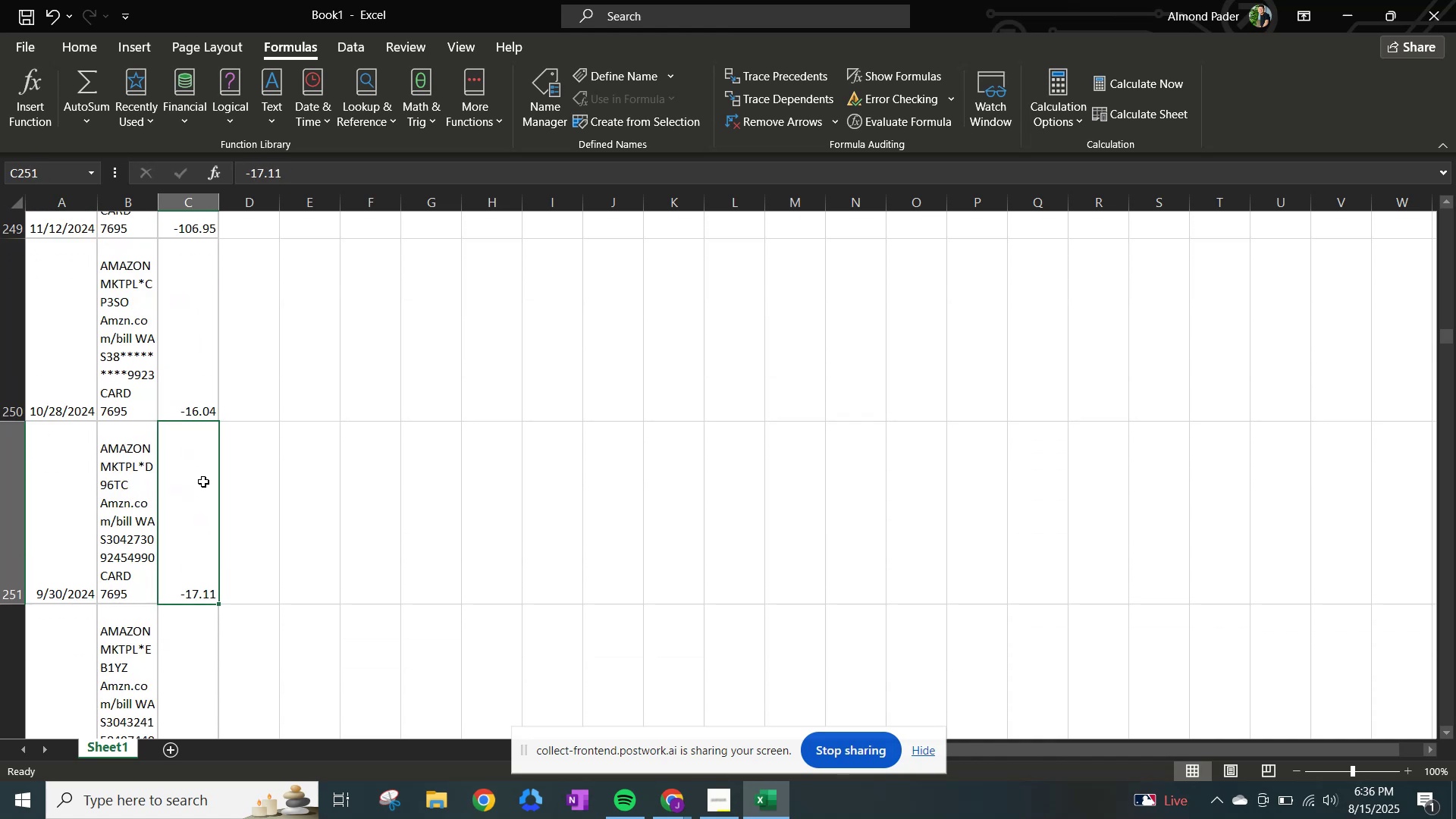 
key(ArrowDown)
 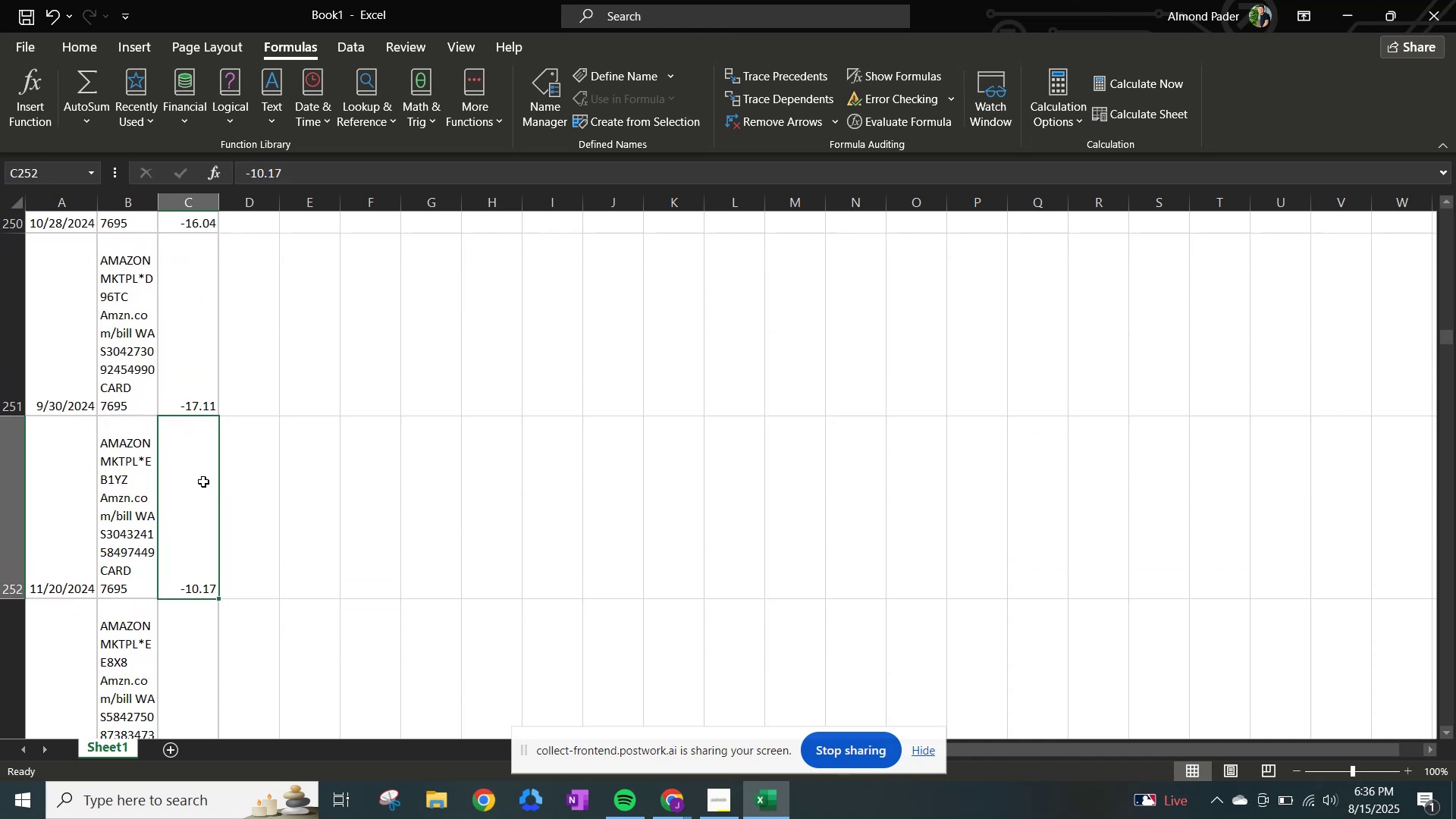 
key(ArrowDown)
 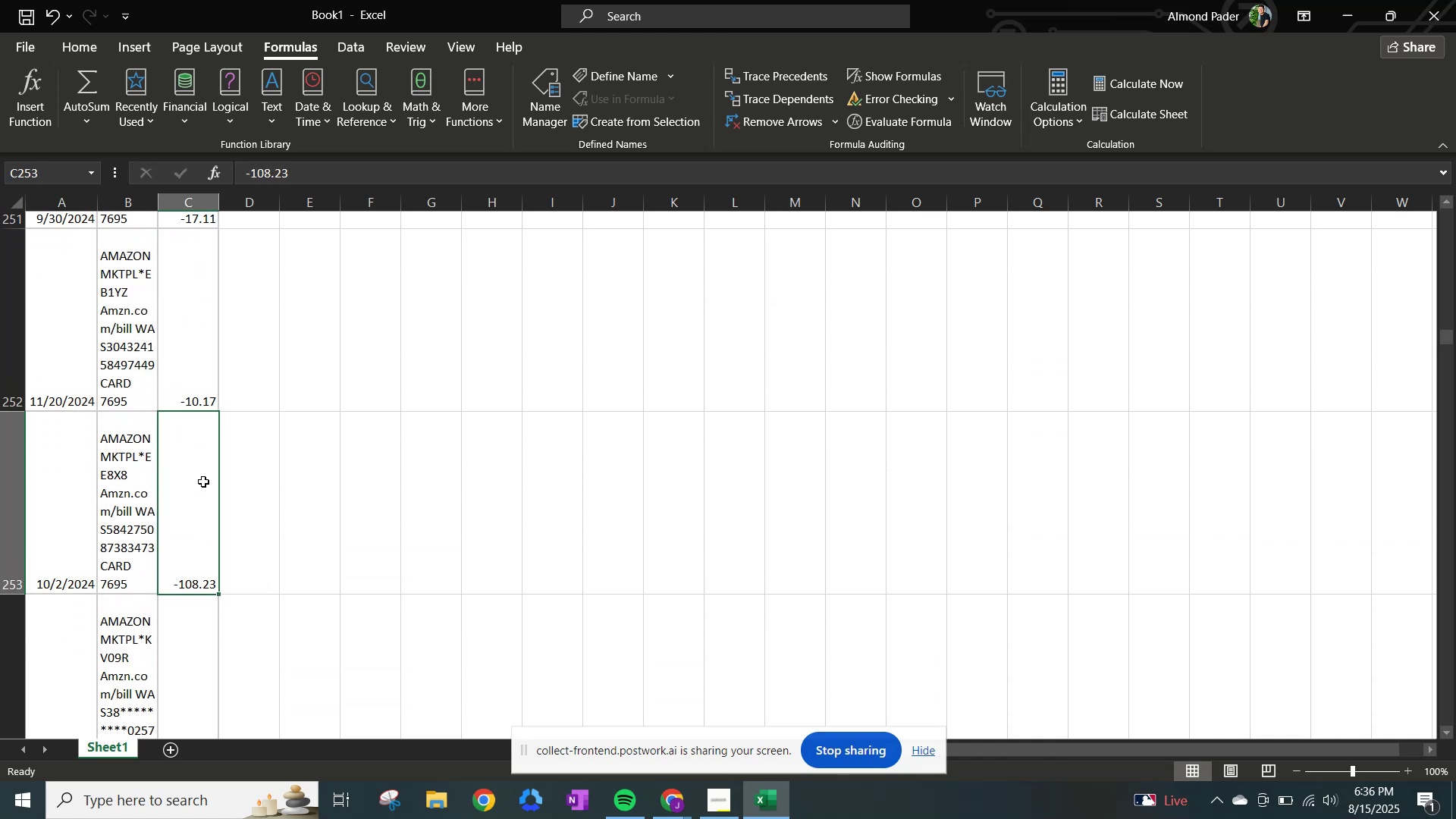 
key(ArrowDown)
 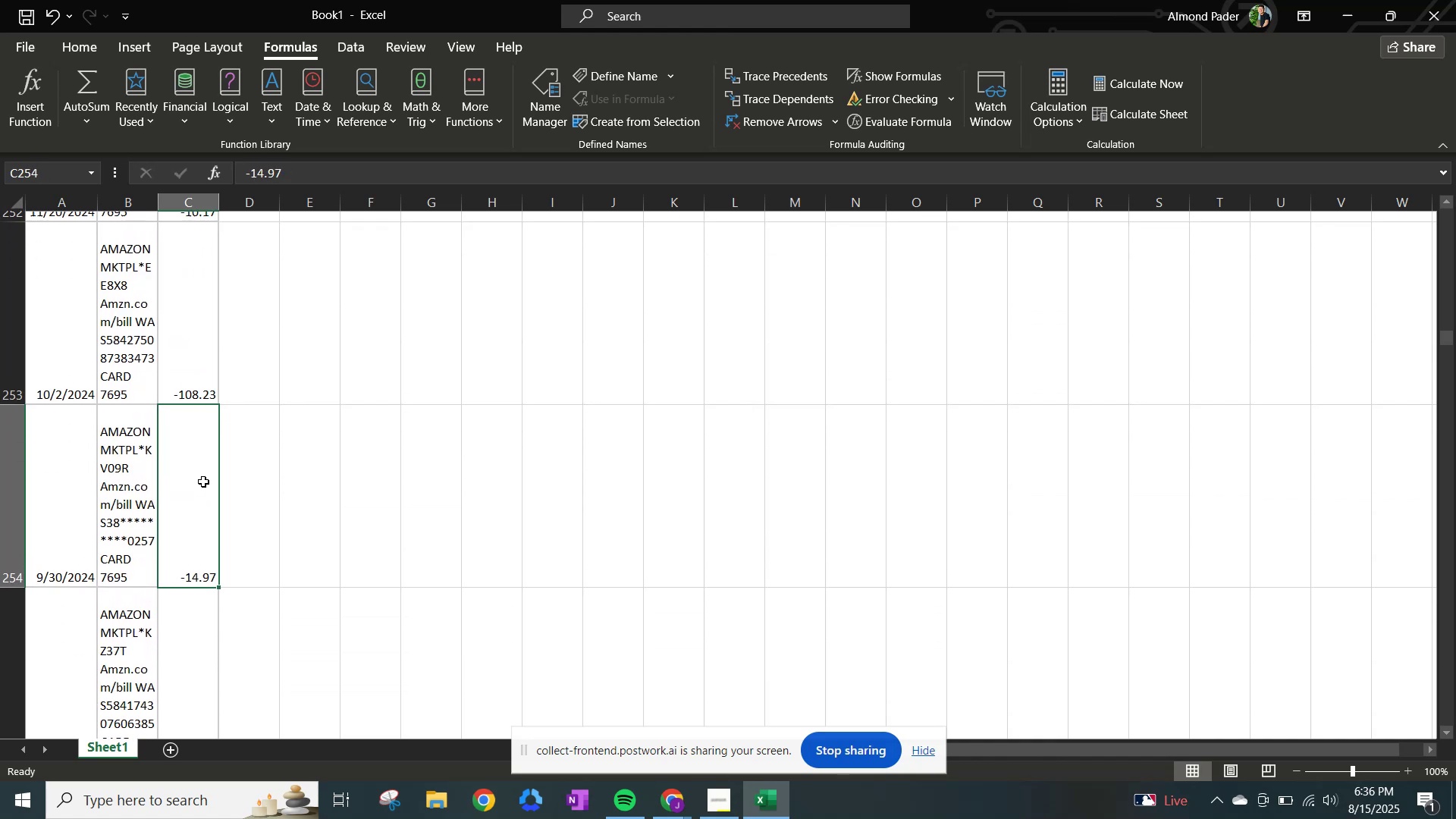 
key(ArrowDown)
 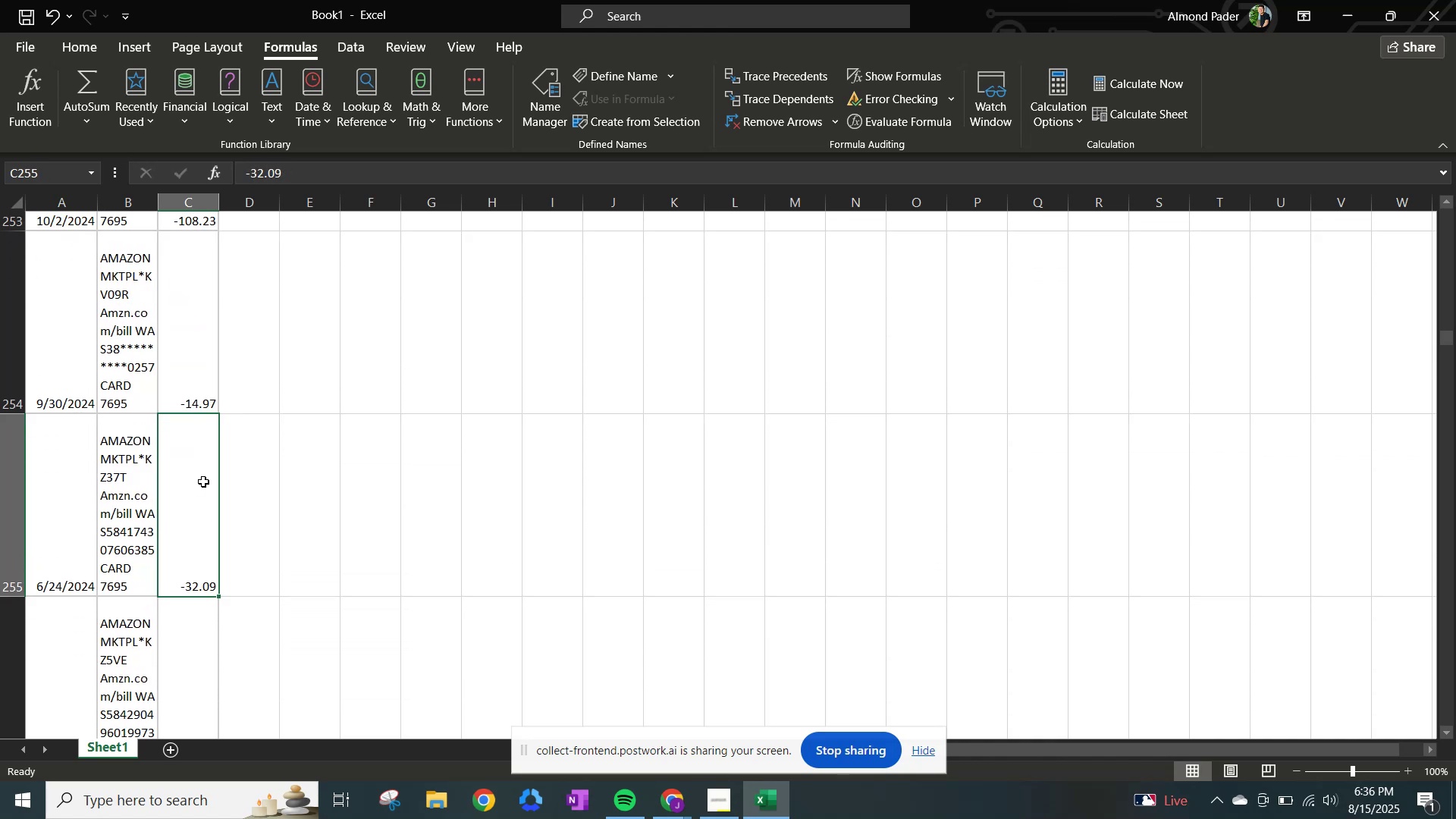 
key(ArrowDown)
 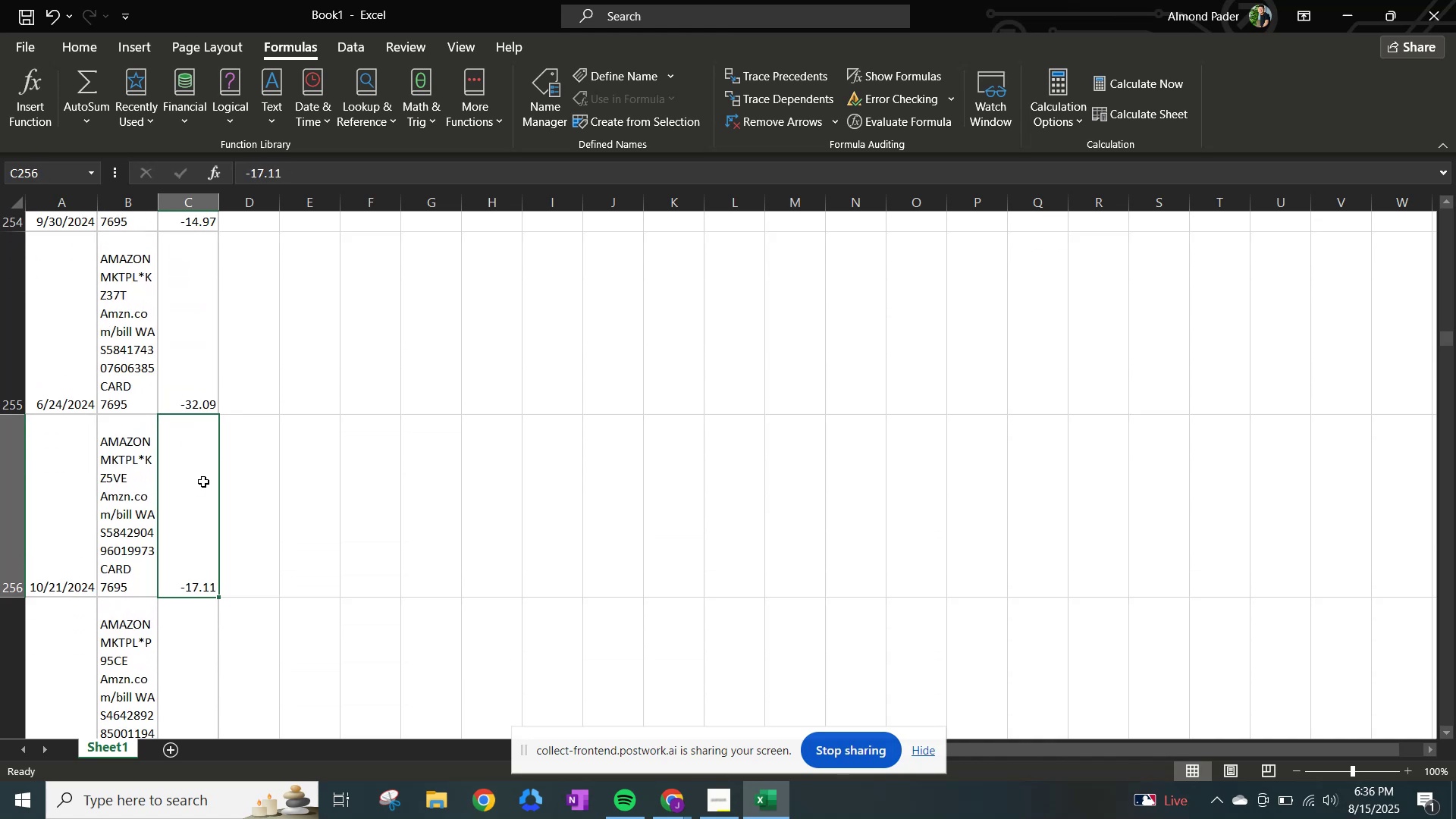 
key(ArrowDown)
 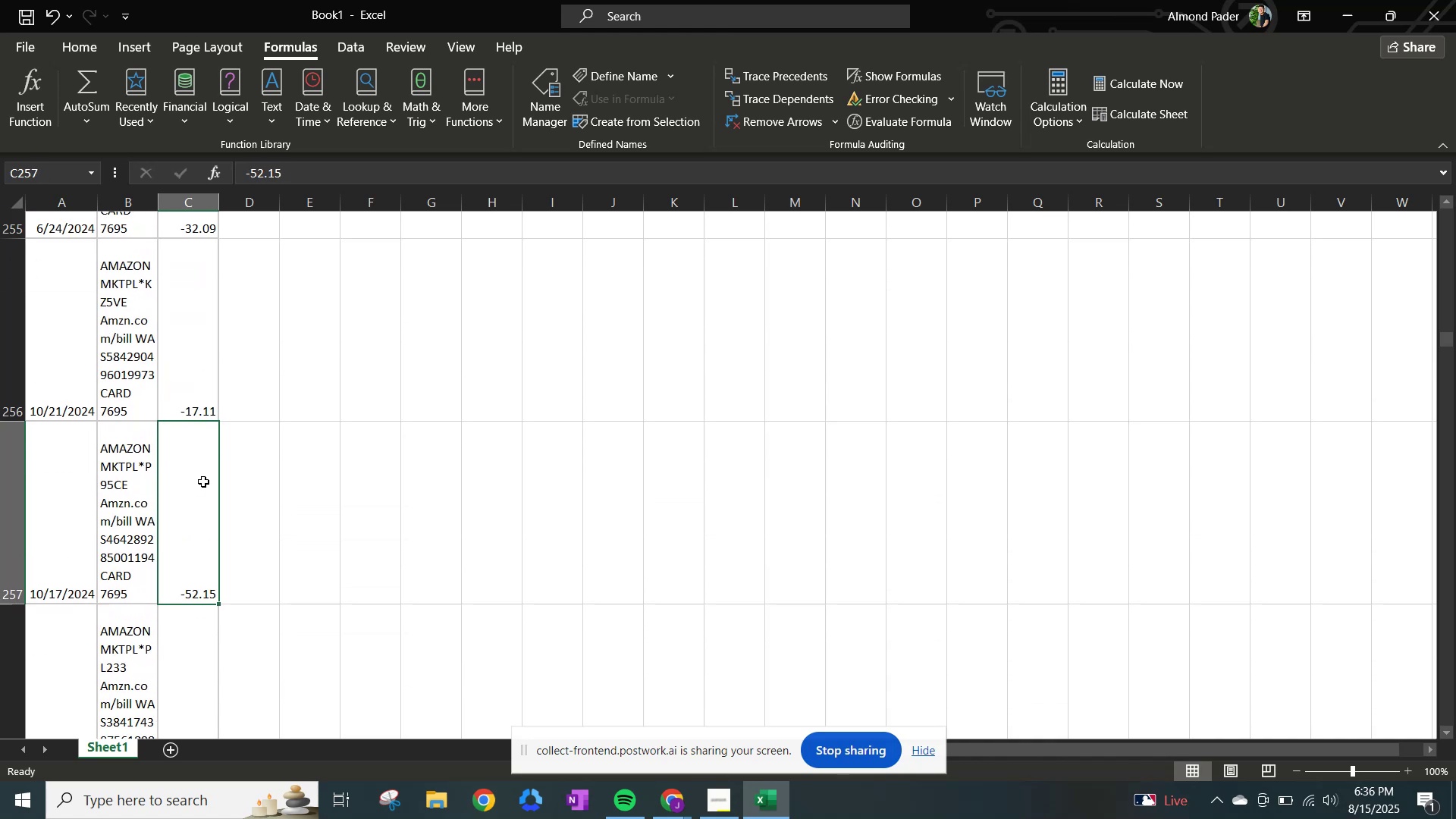 
key(ArrowDown)
 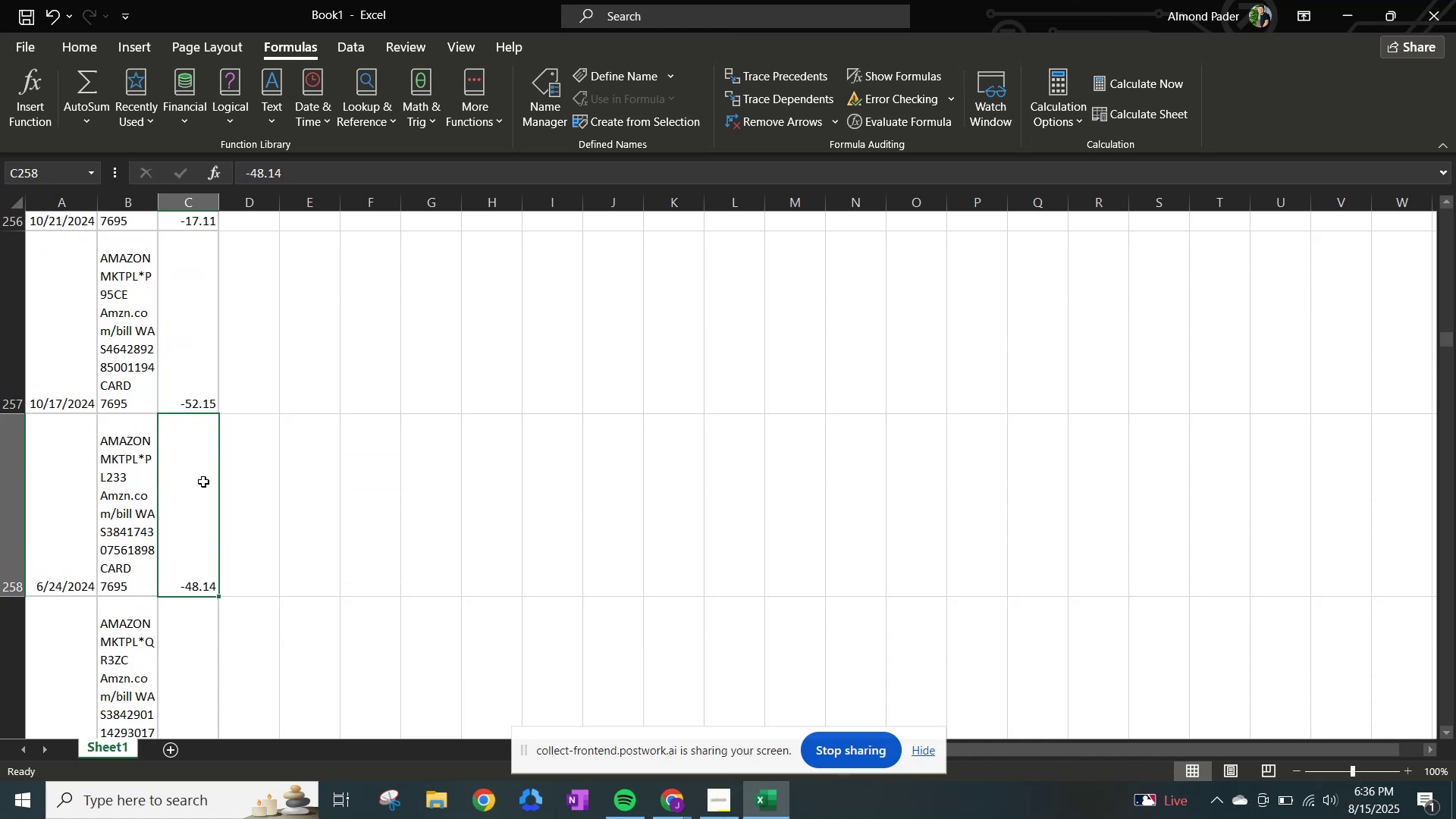 
key(ArrowDown)
 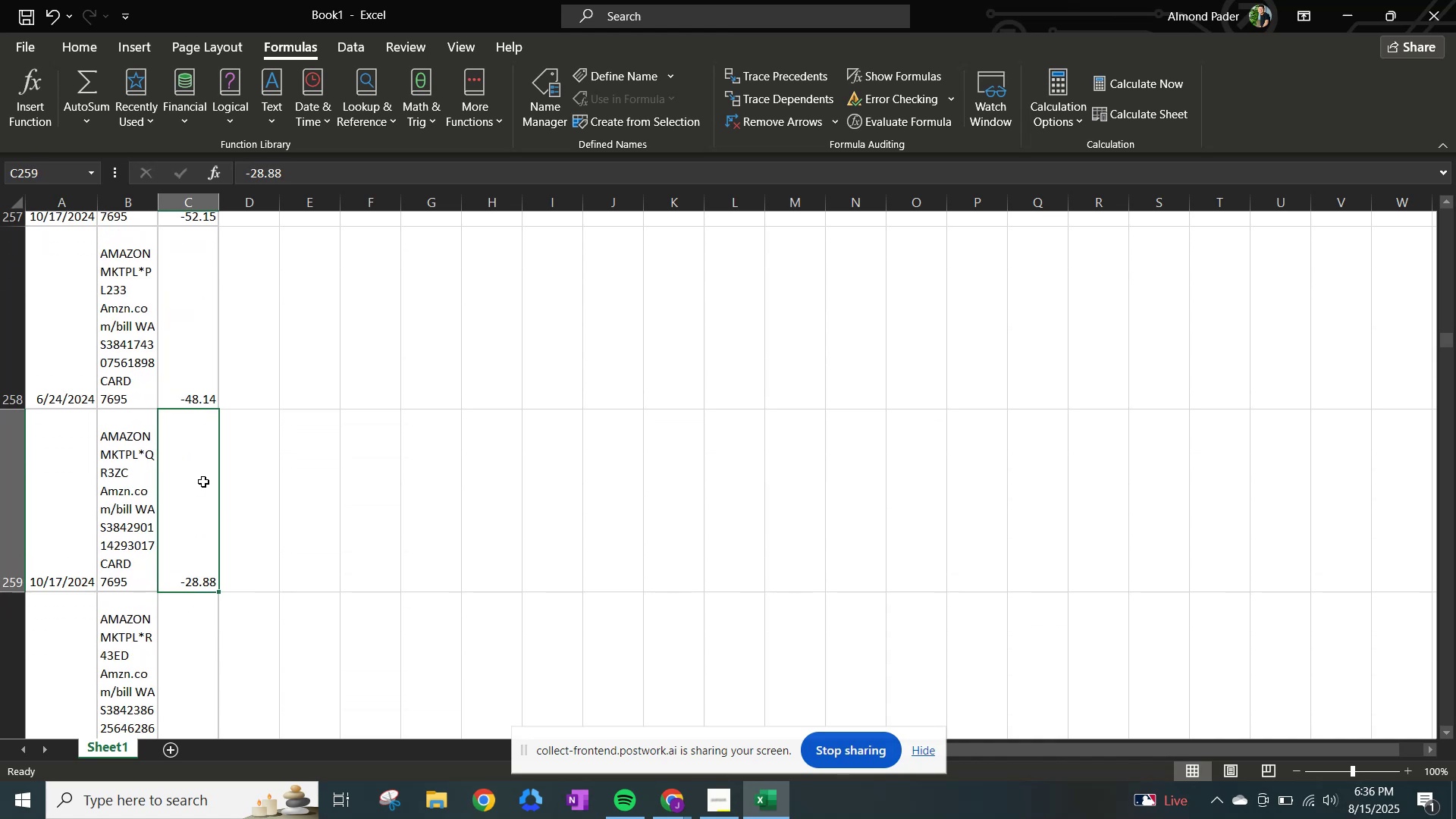 
key(ArrowDown)
 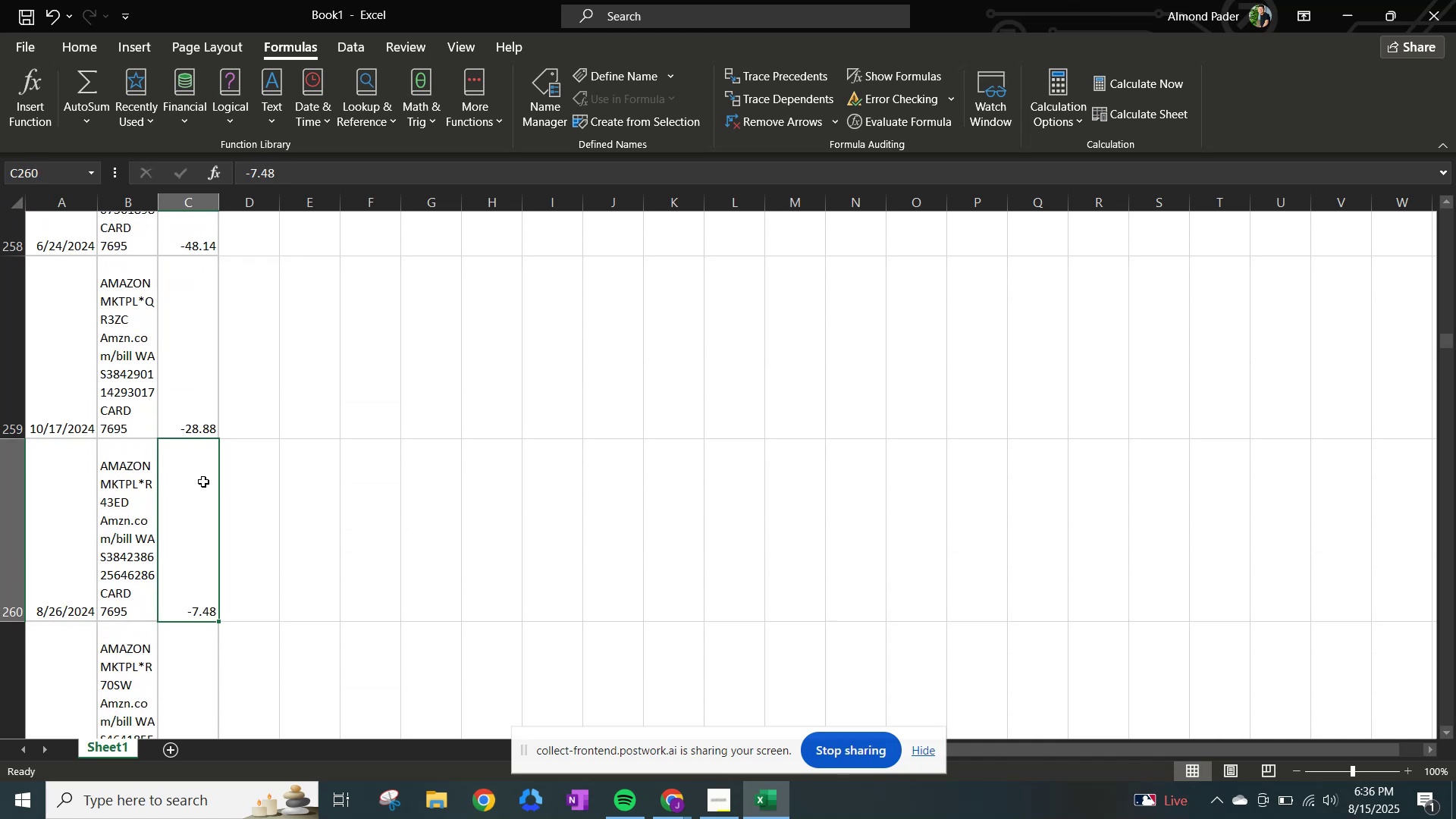 
key(ArrowDown)
 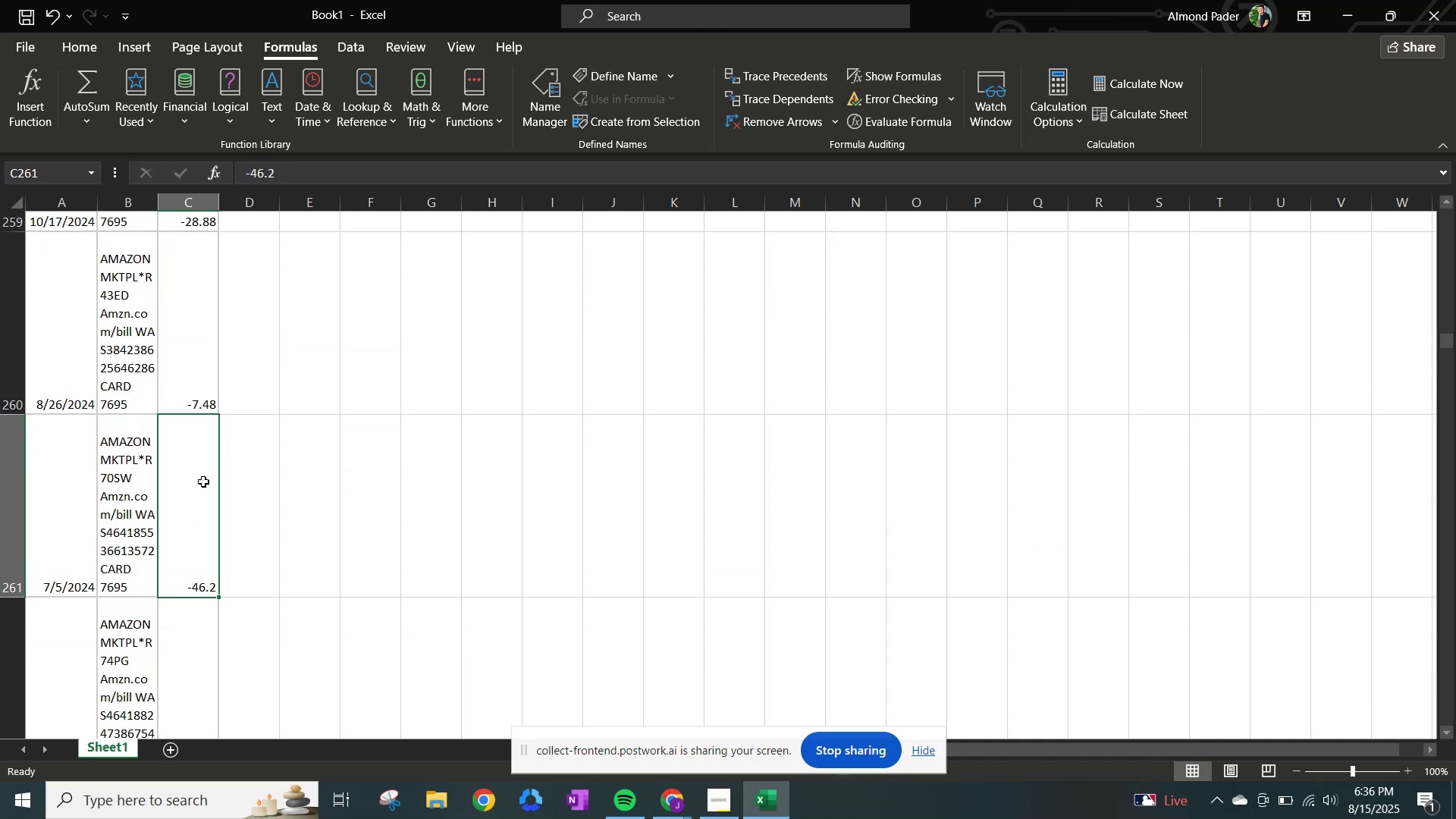 
key(ArrowDown)
 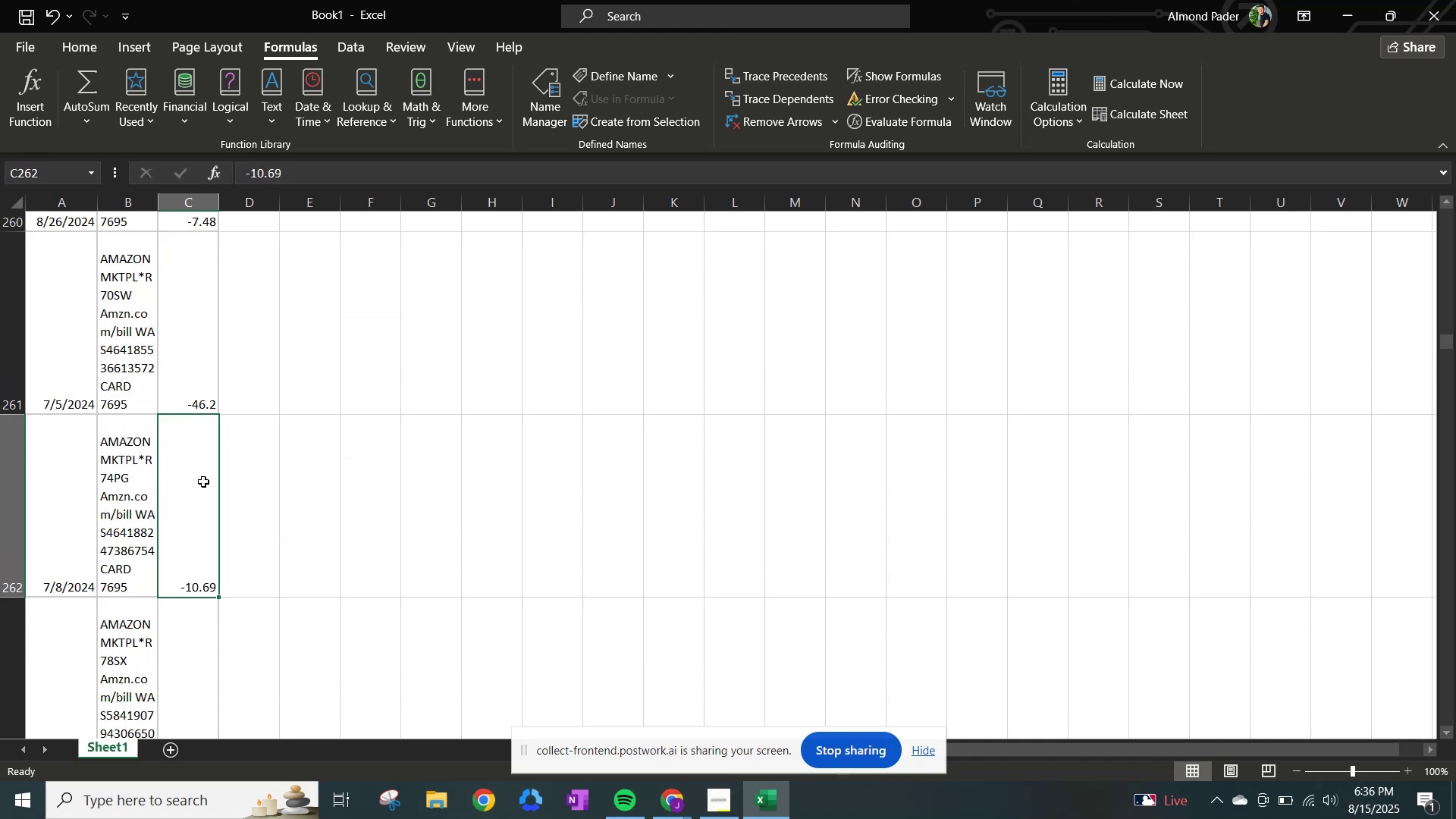 
key(ArrowDown)
 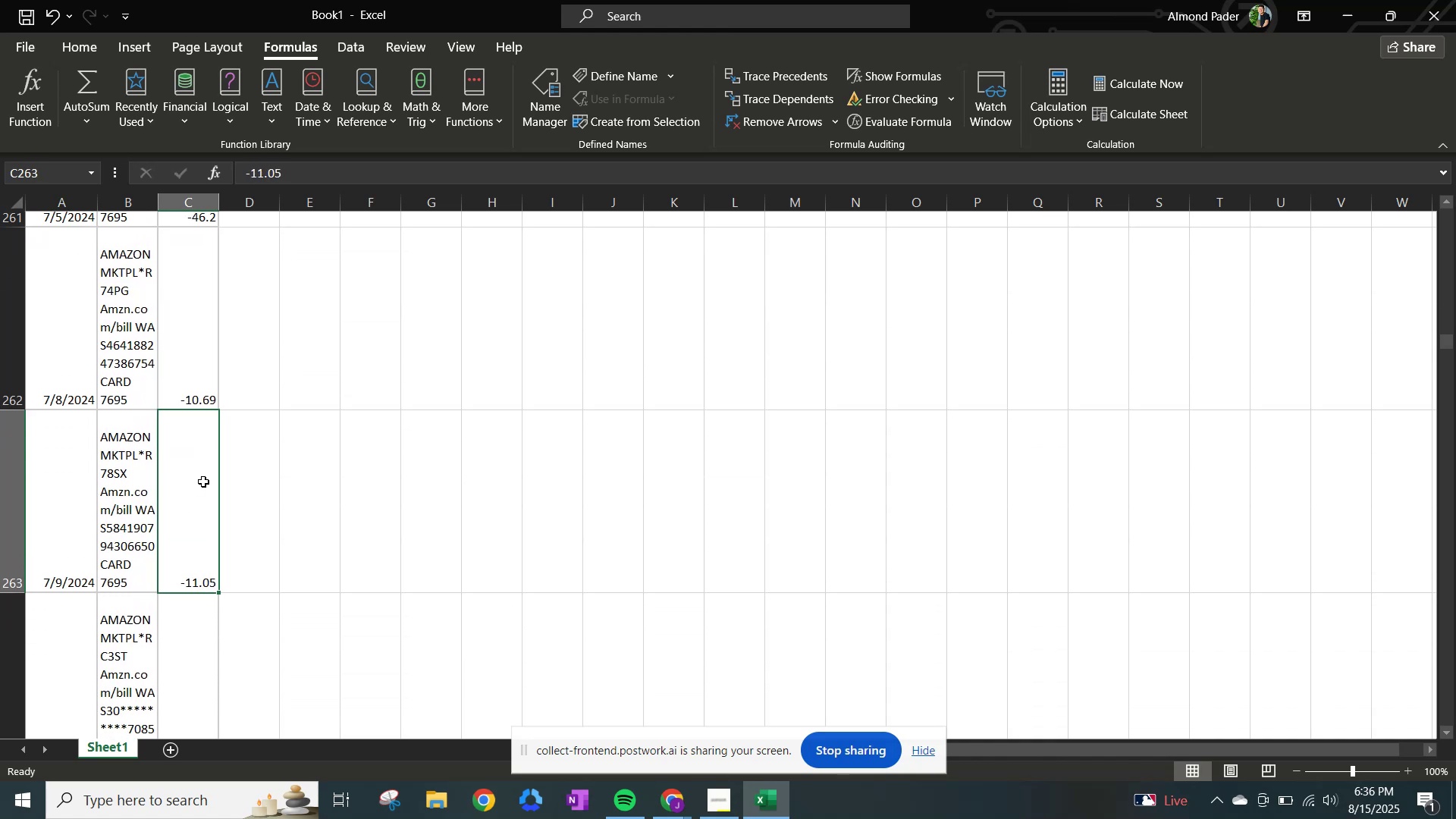 
key(ArrowDown)
 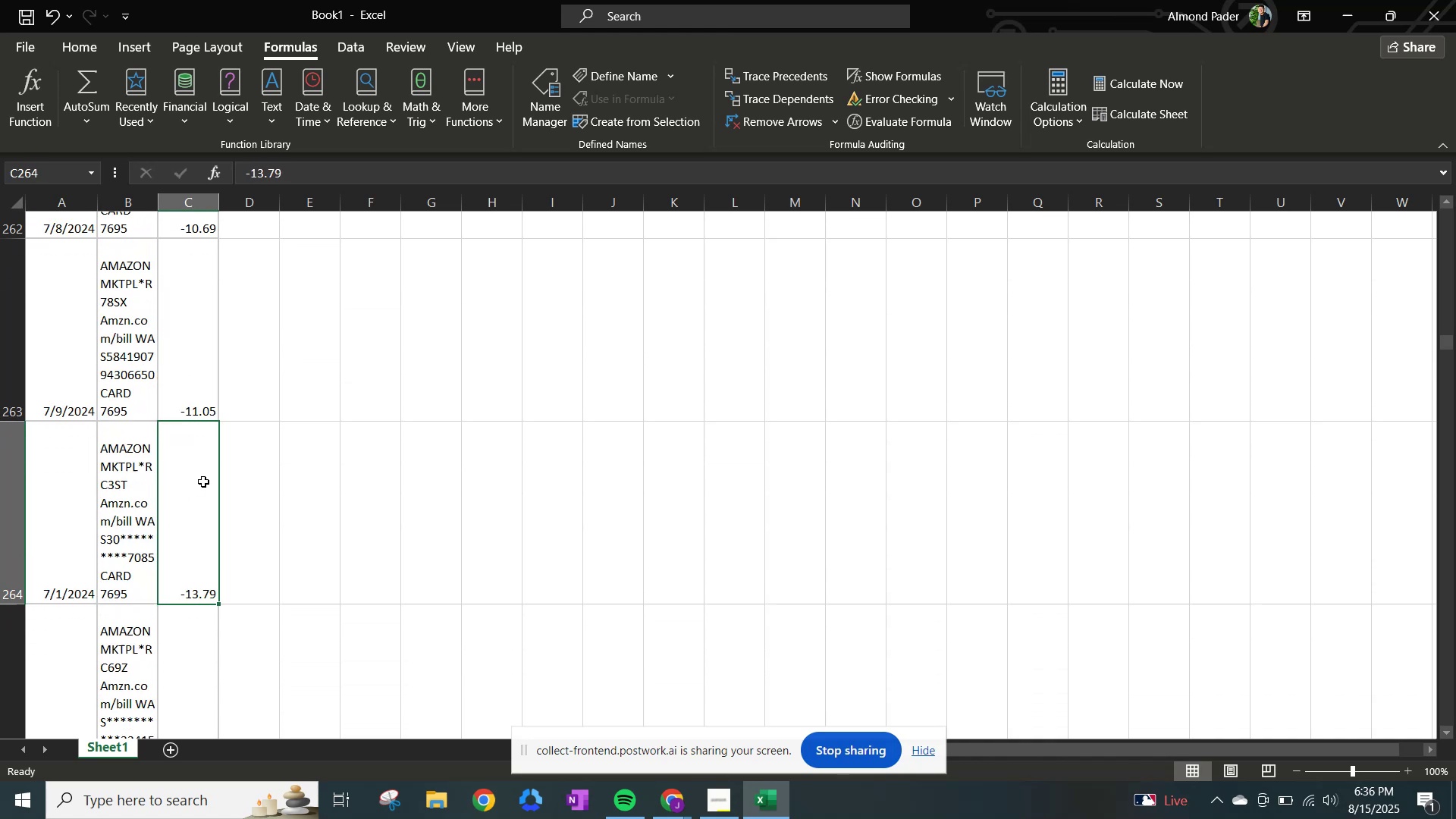 
key(ArrowDown)
 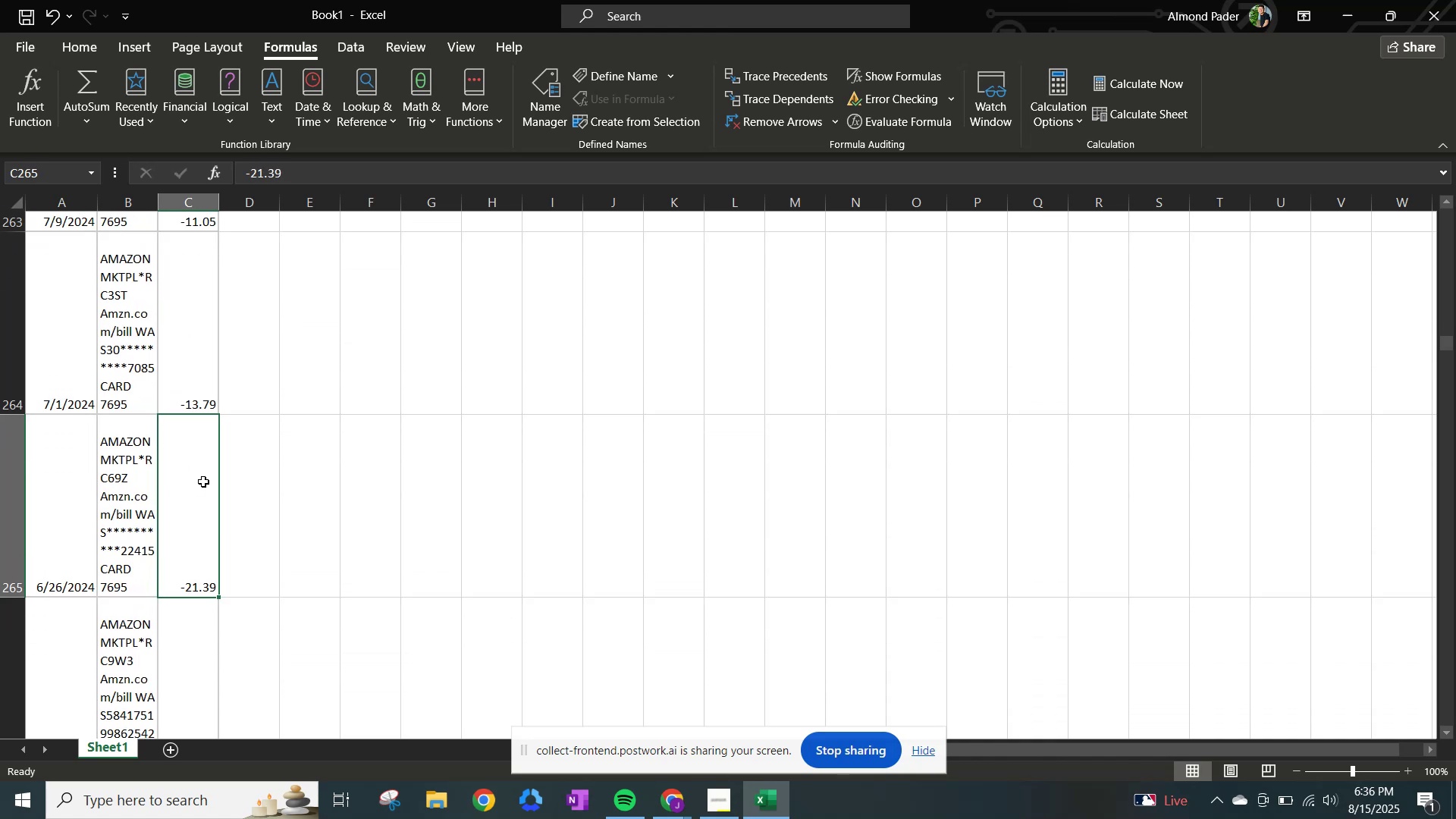 
key(ArrowDown)
 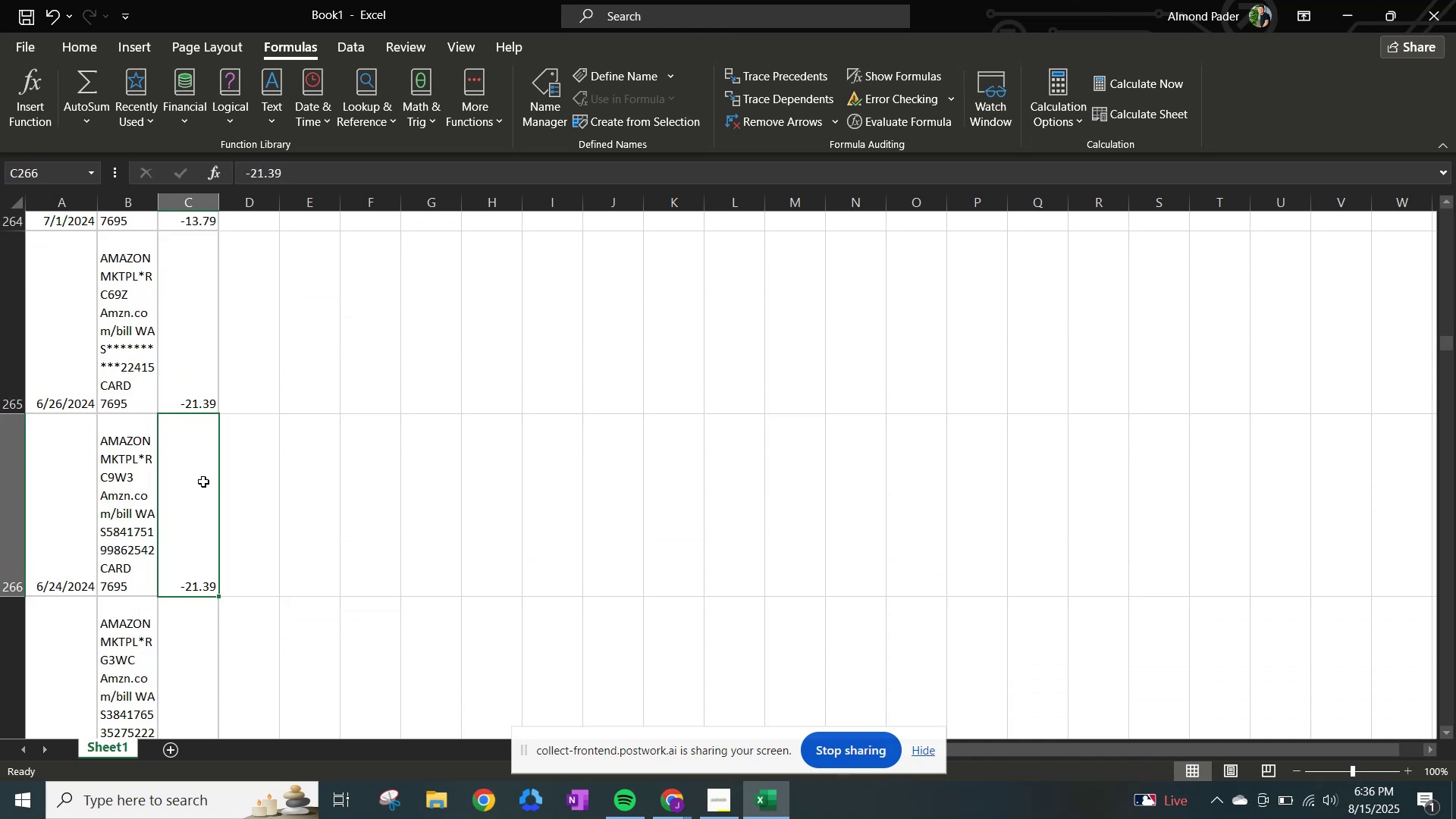 
key(ArrowDown)
 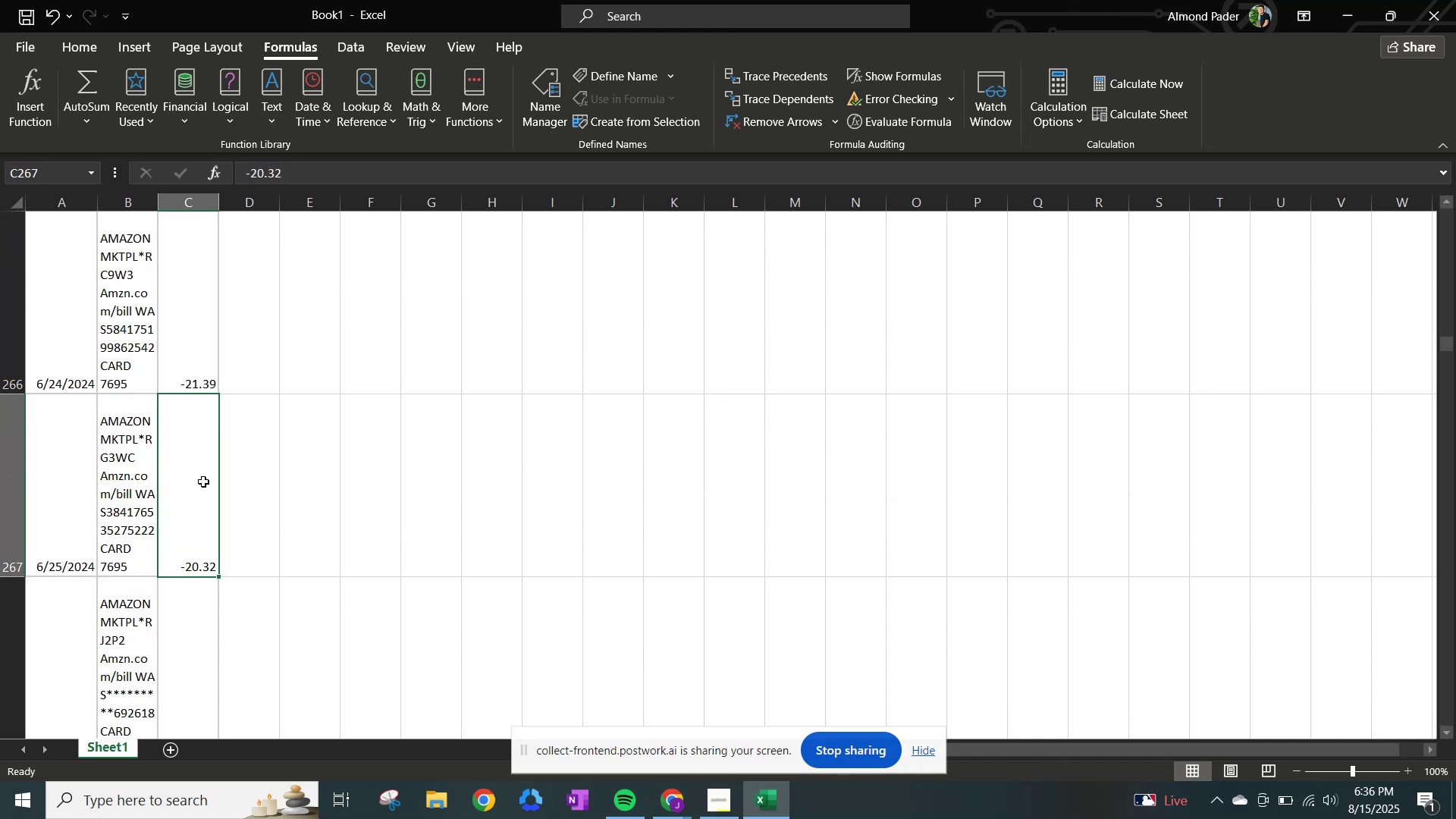 
key(ArrowDown)
 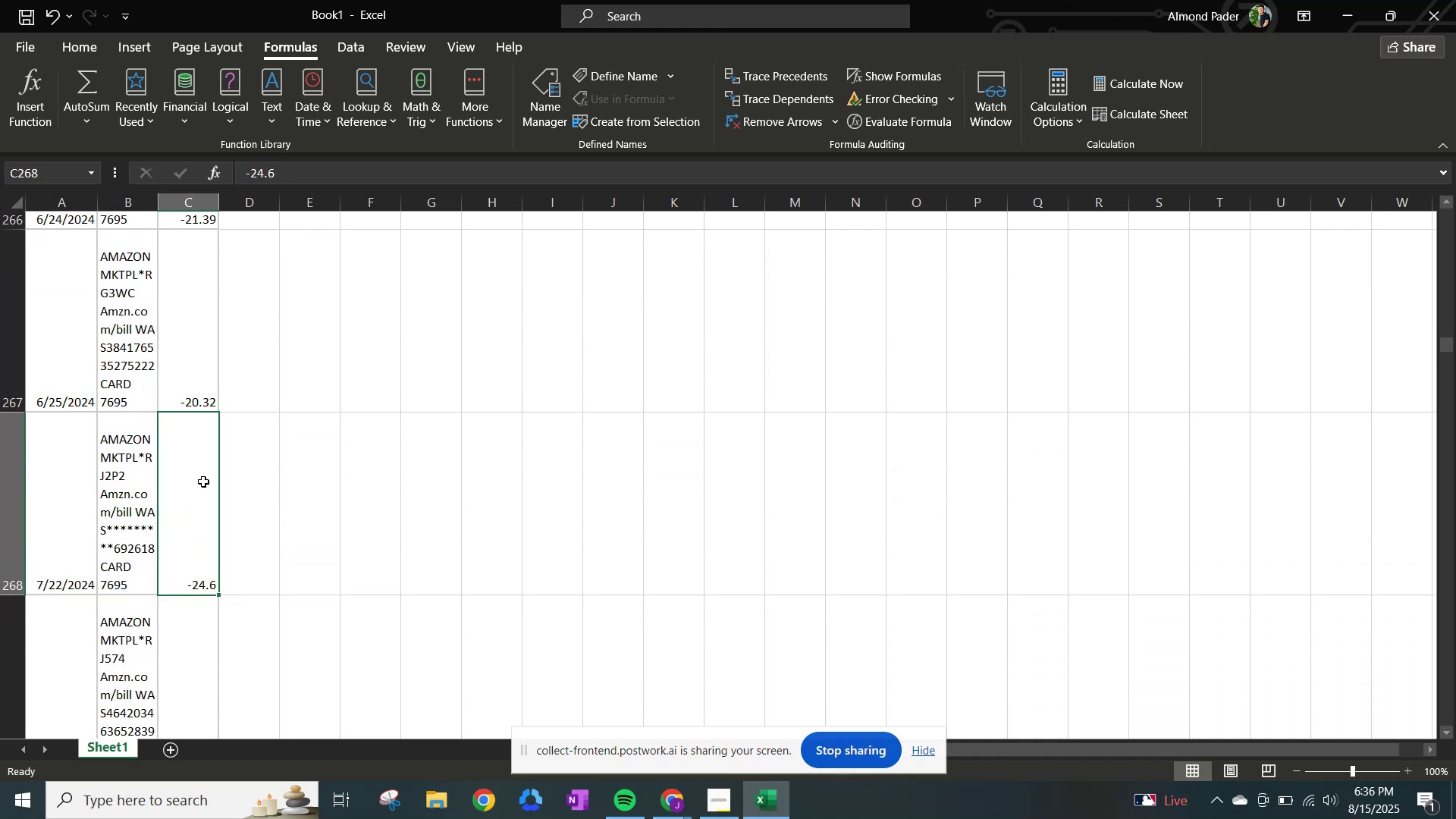 
key(ArrowDown)
 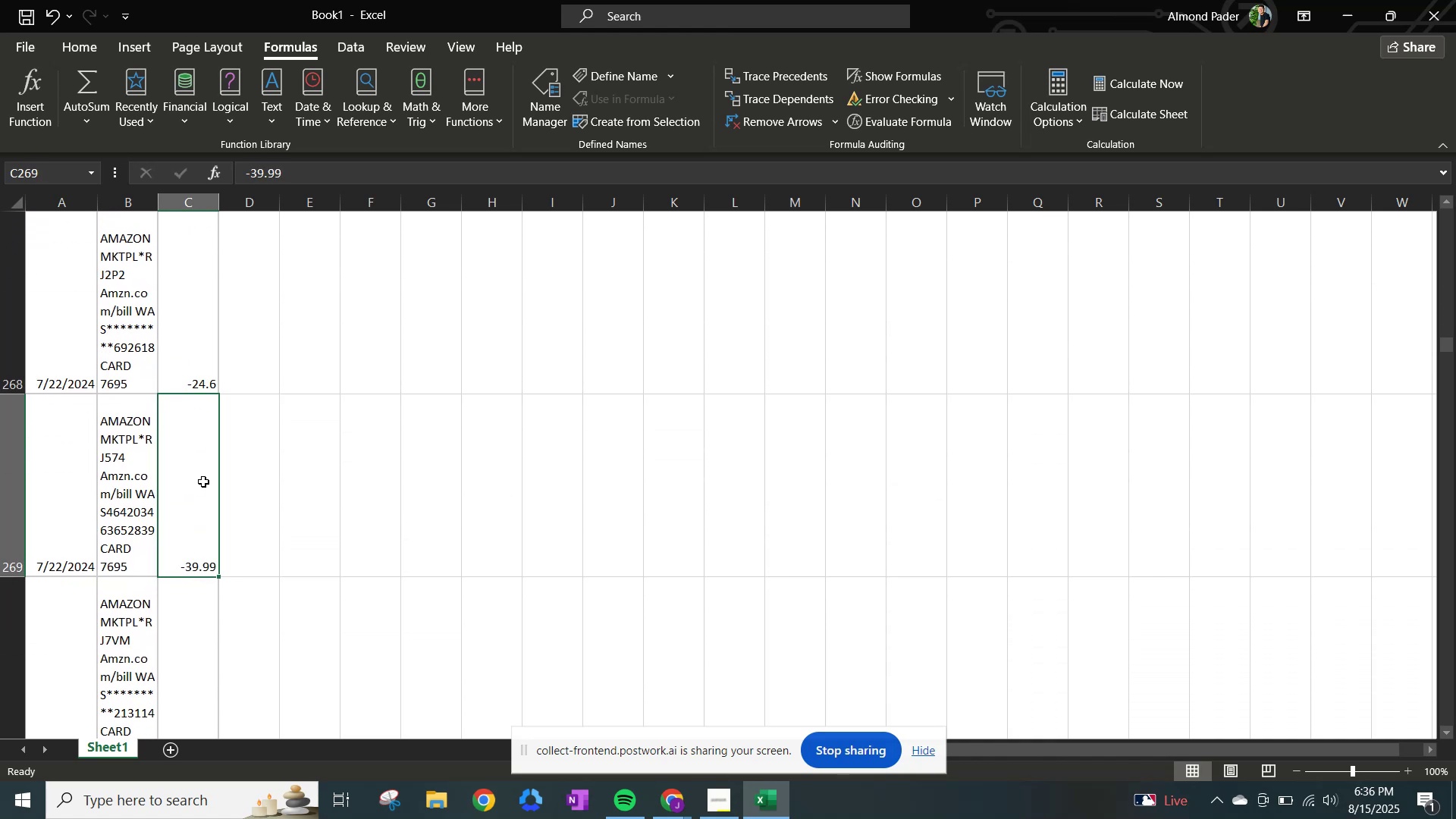 
key(ArrowDown)
 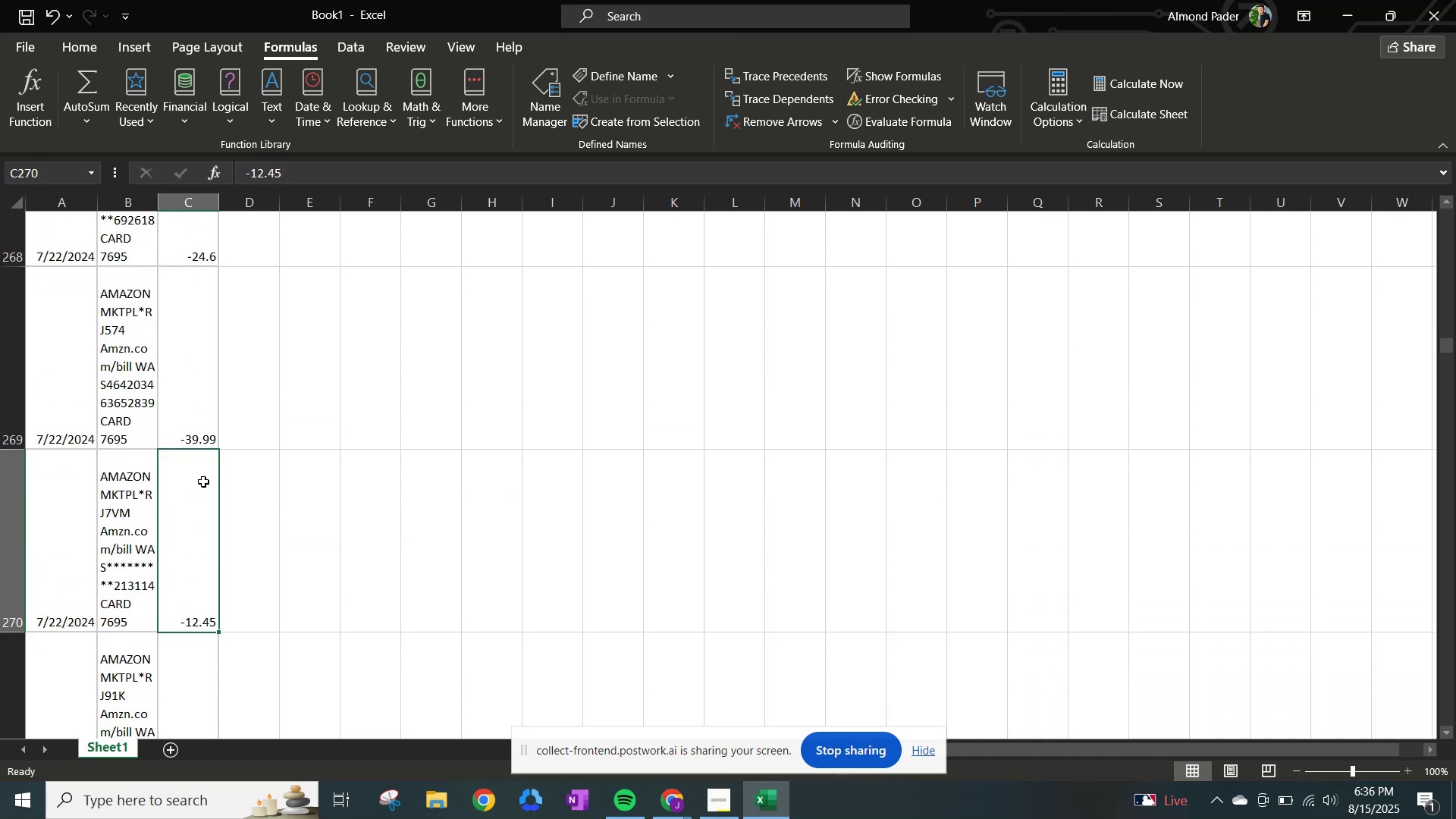 
key(ArrowDown)
 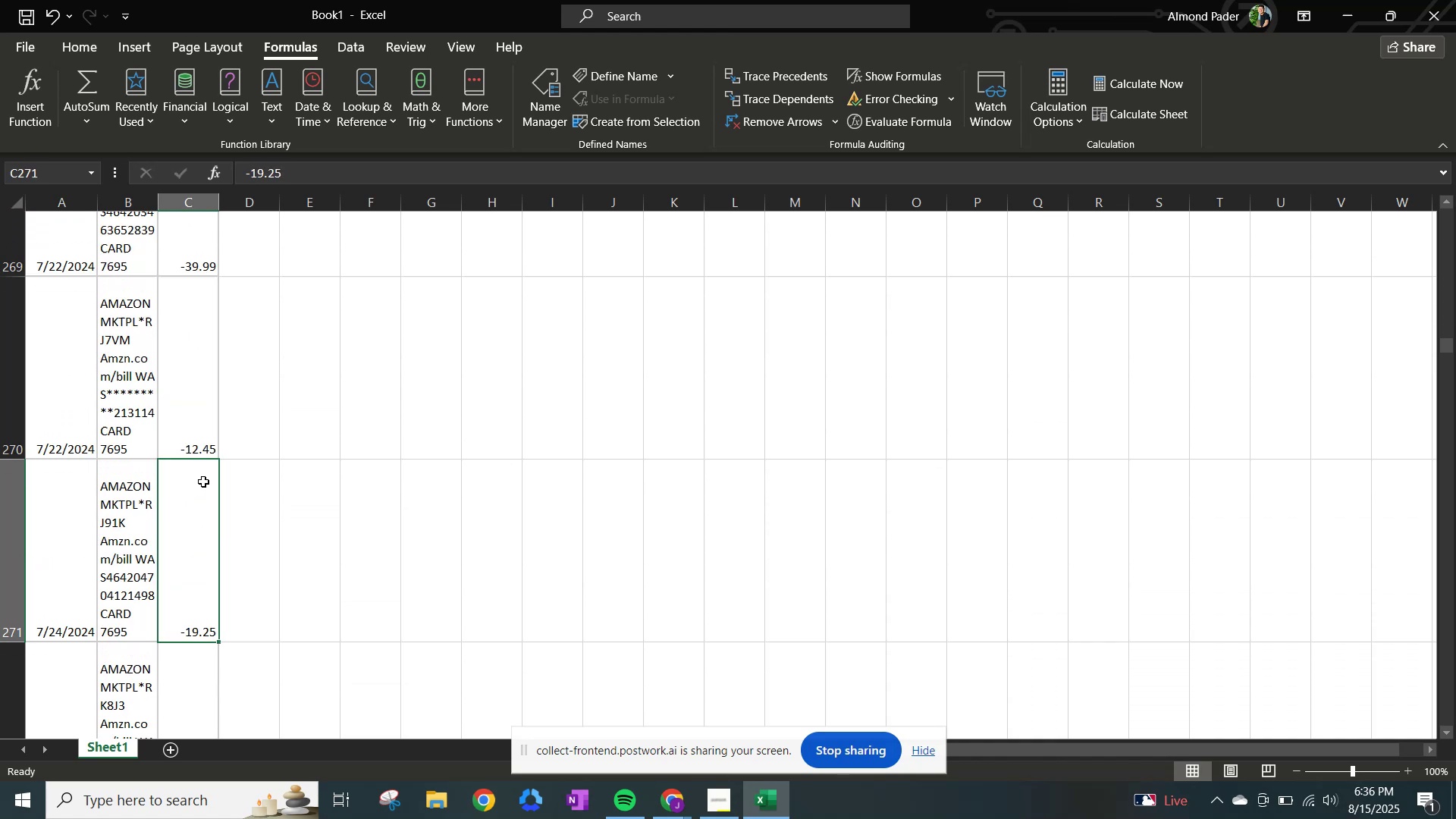 
key(ArrowDown)
 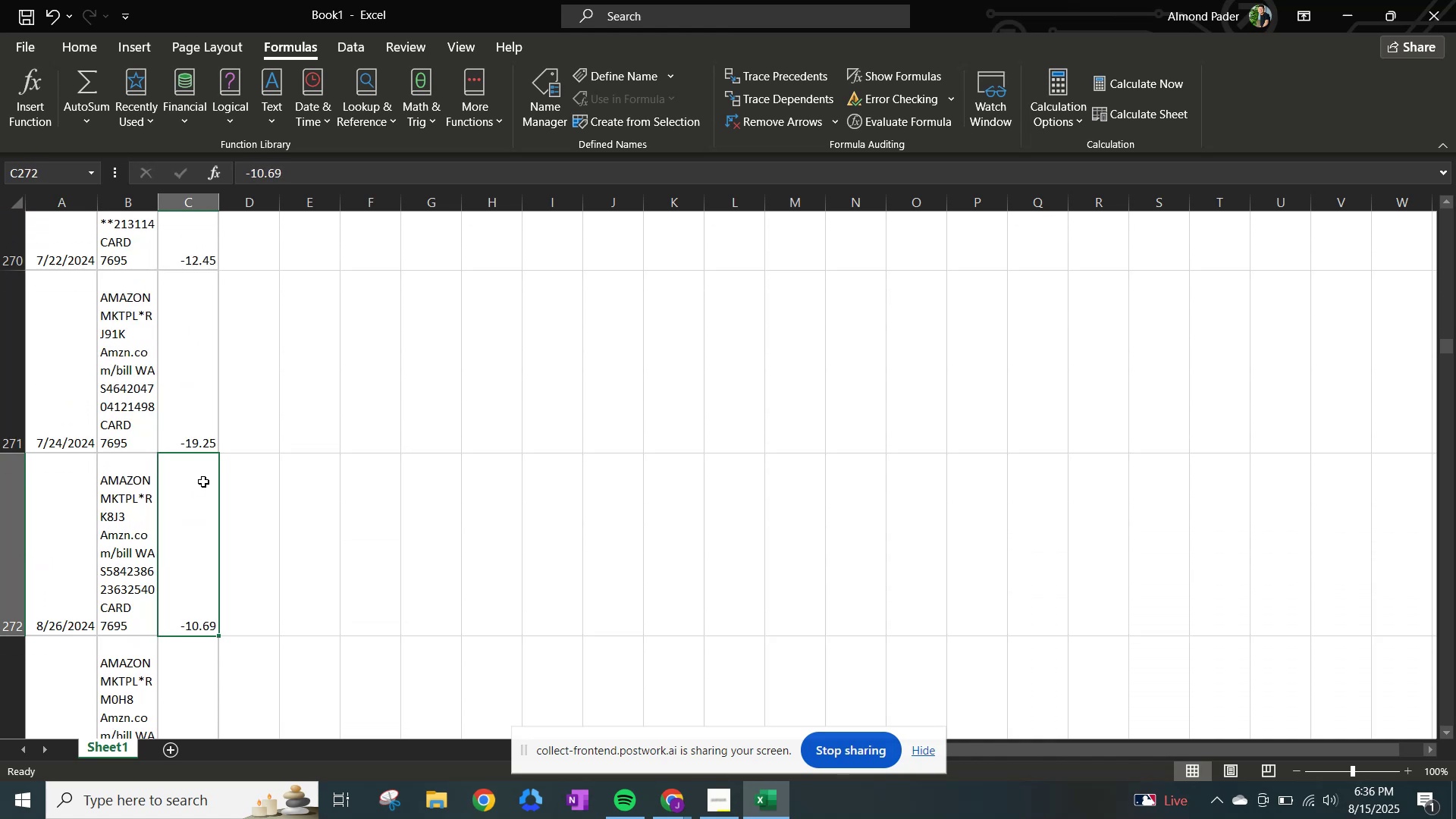 
key(ArrowDown)
 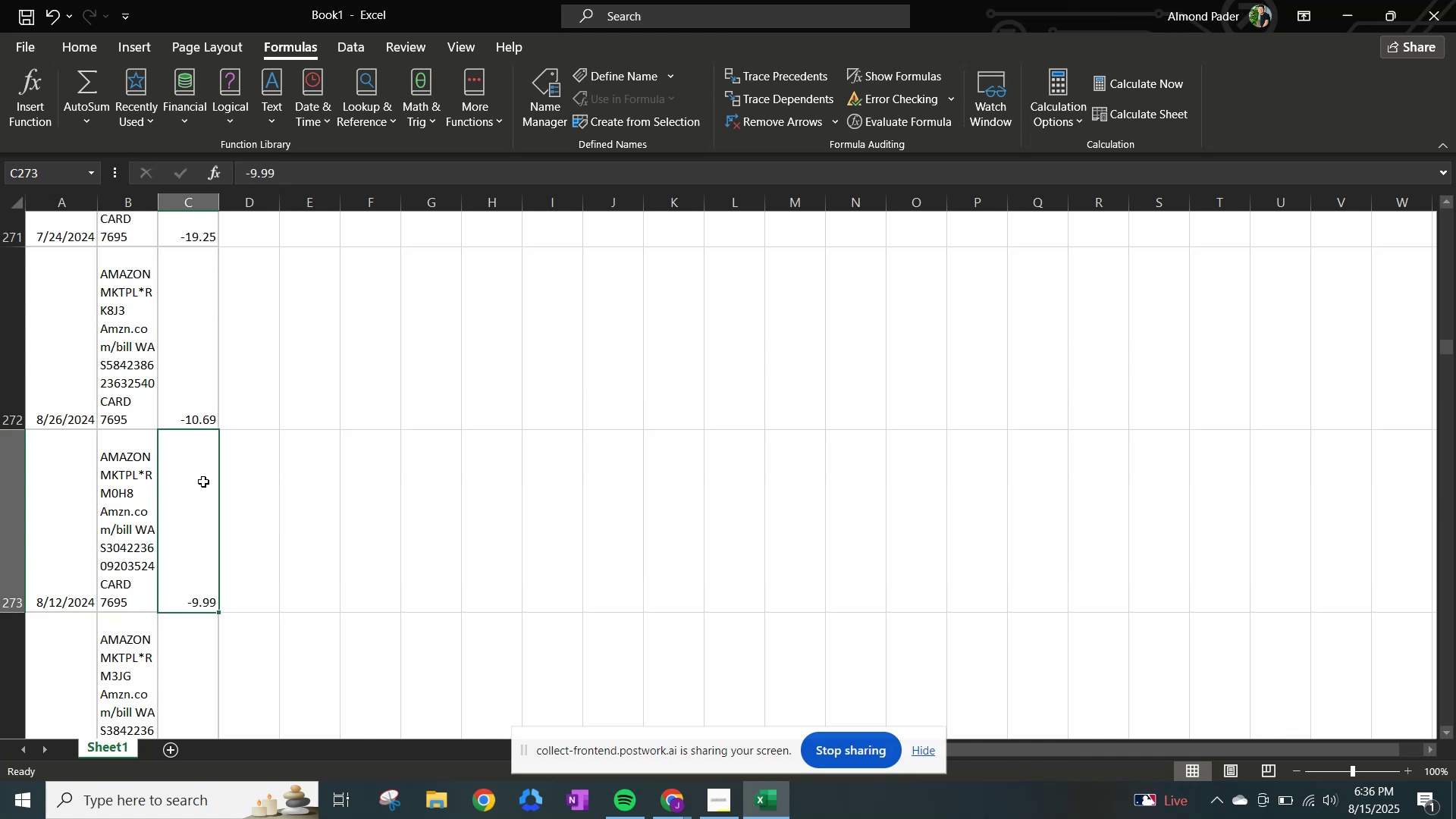 
key(ArrowDown)
 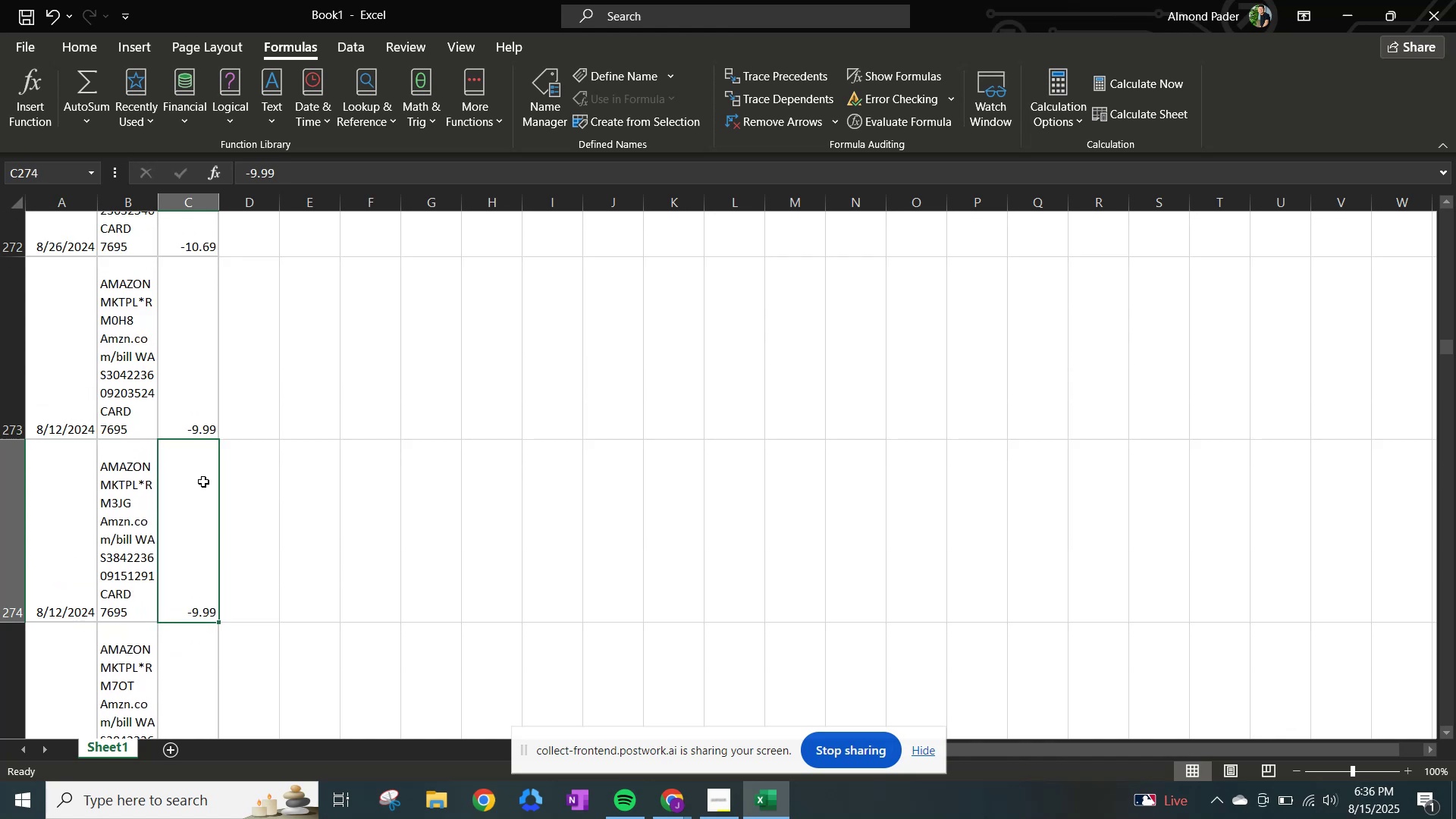 
key(ArrowDown)
 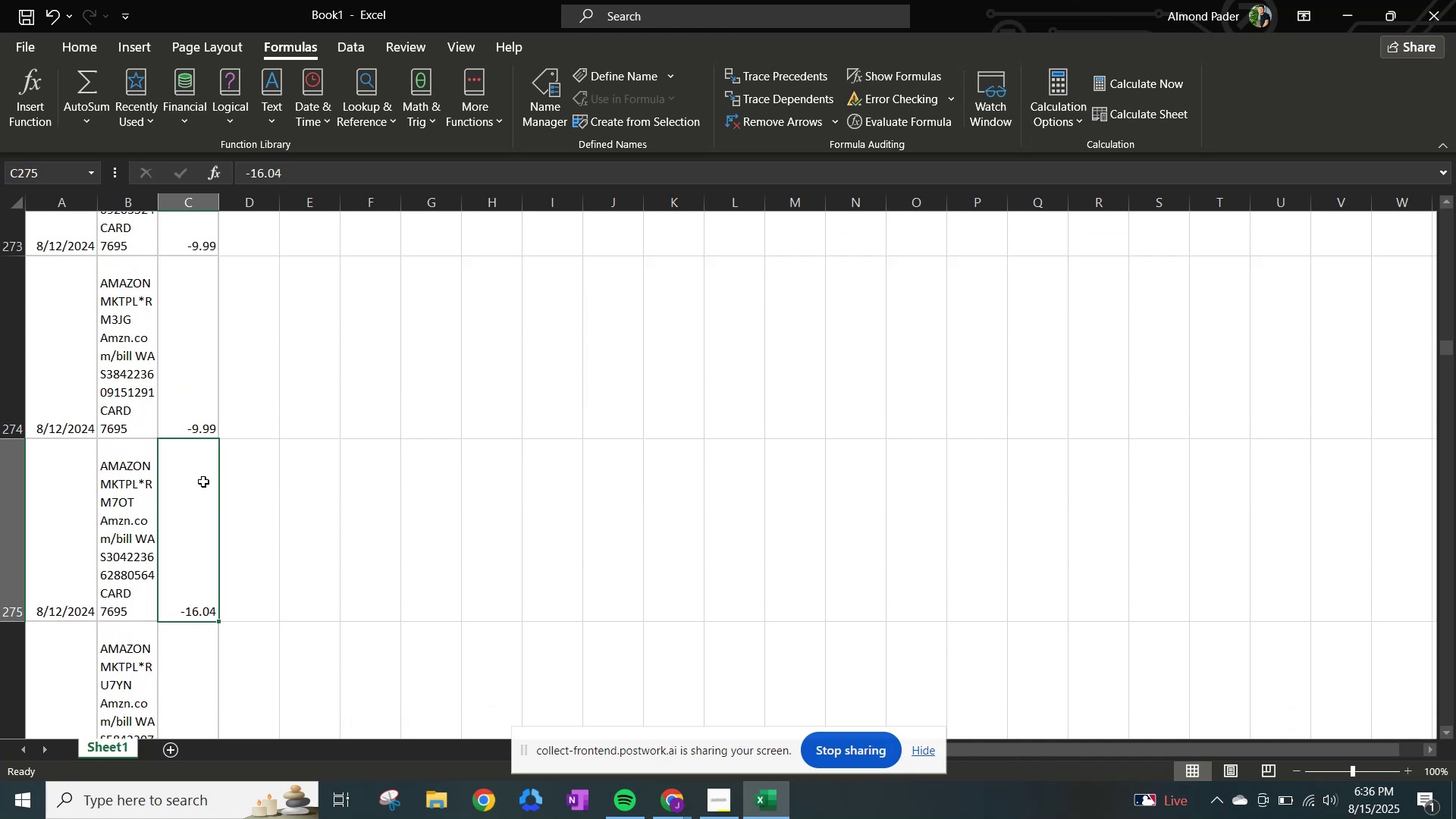 
key(ArrowDown)
 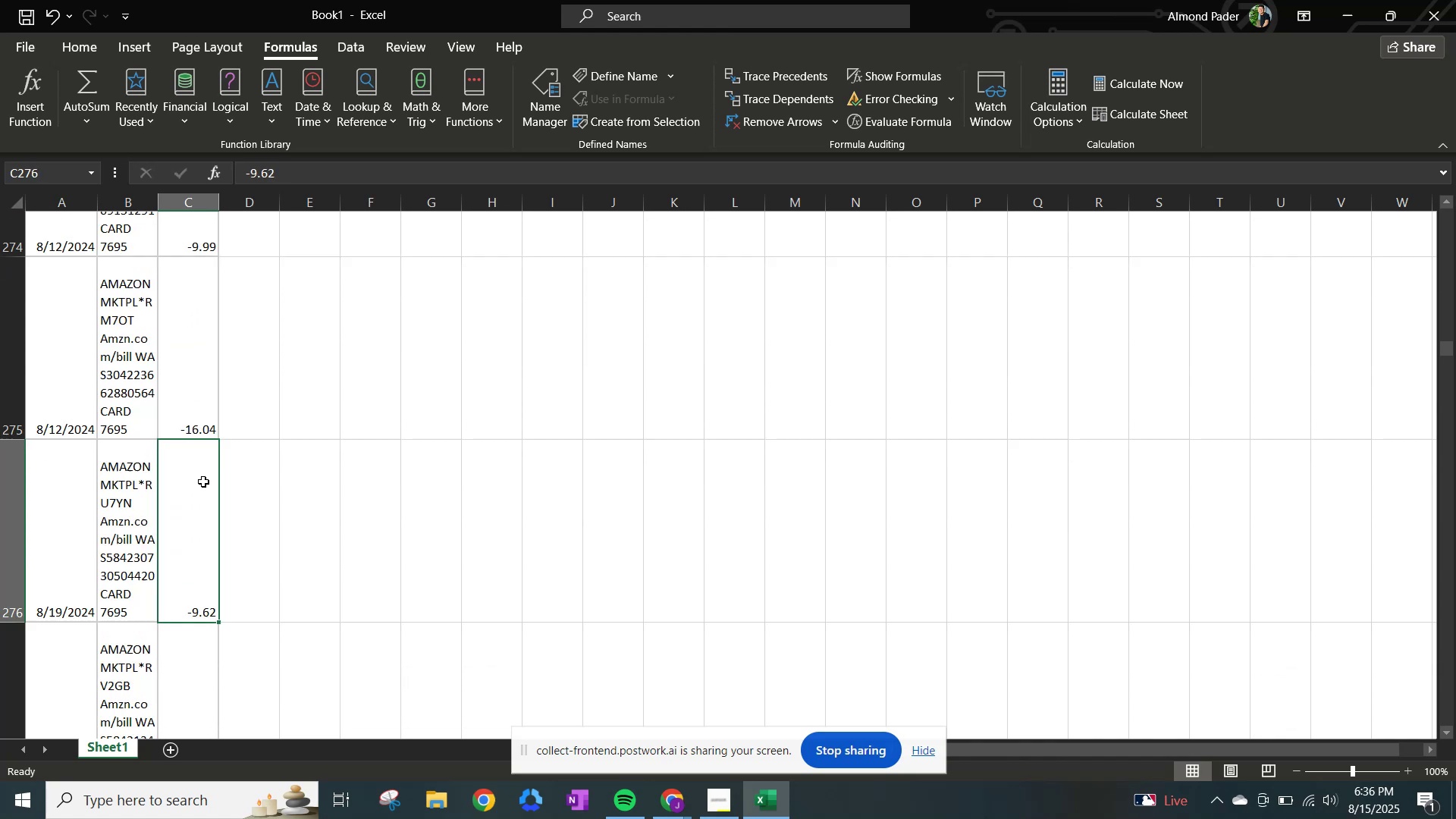 
key(ArrowDown)
 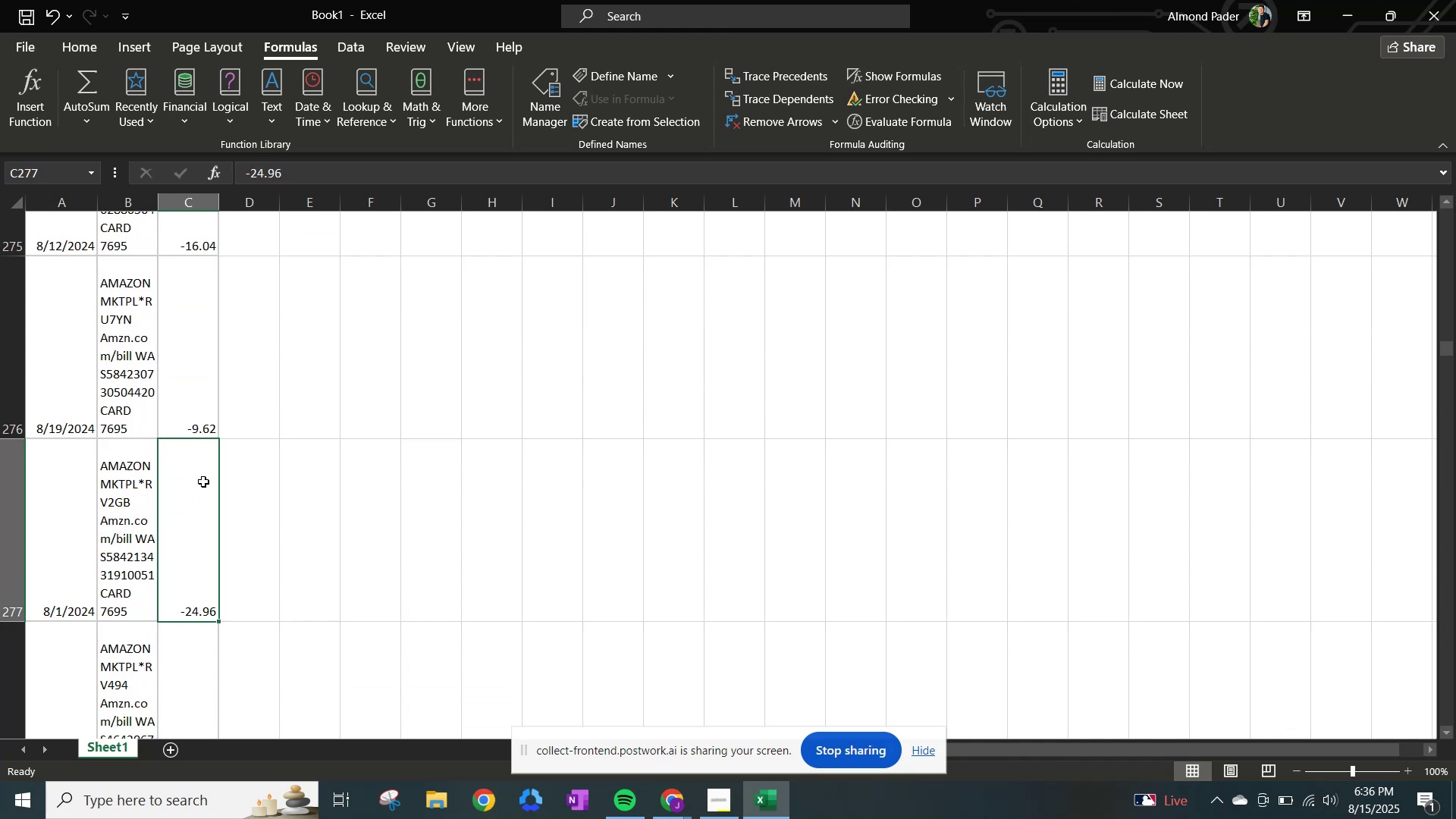 
key(ArrowDown)
 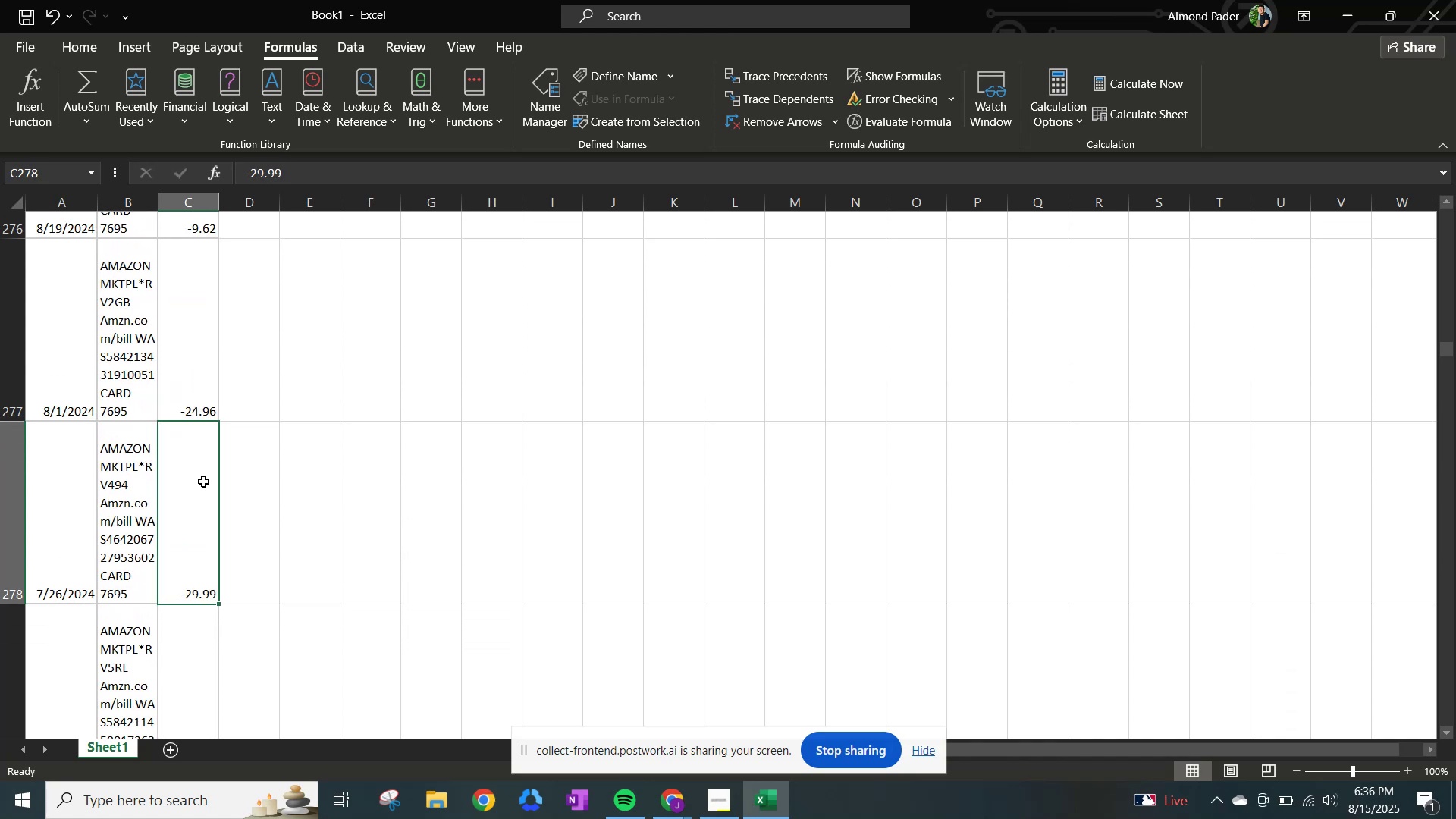 
key(ArrowDown)
 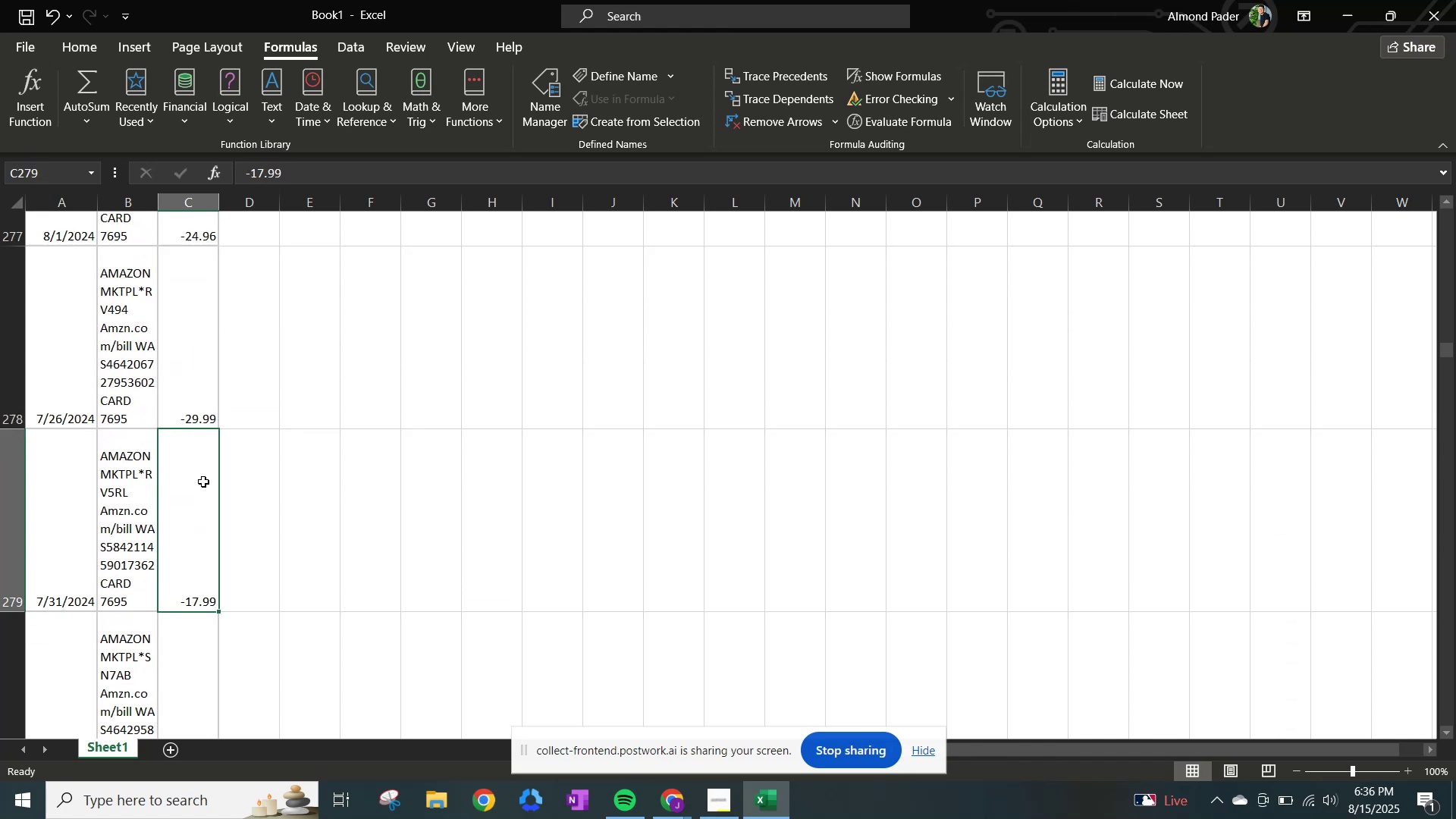 
key(ArrowDown)
 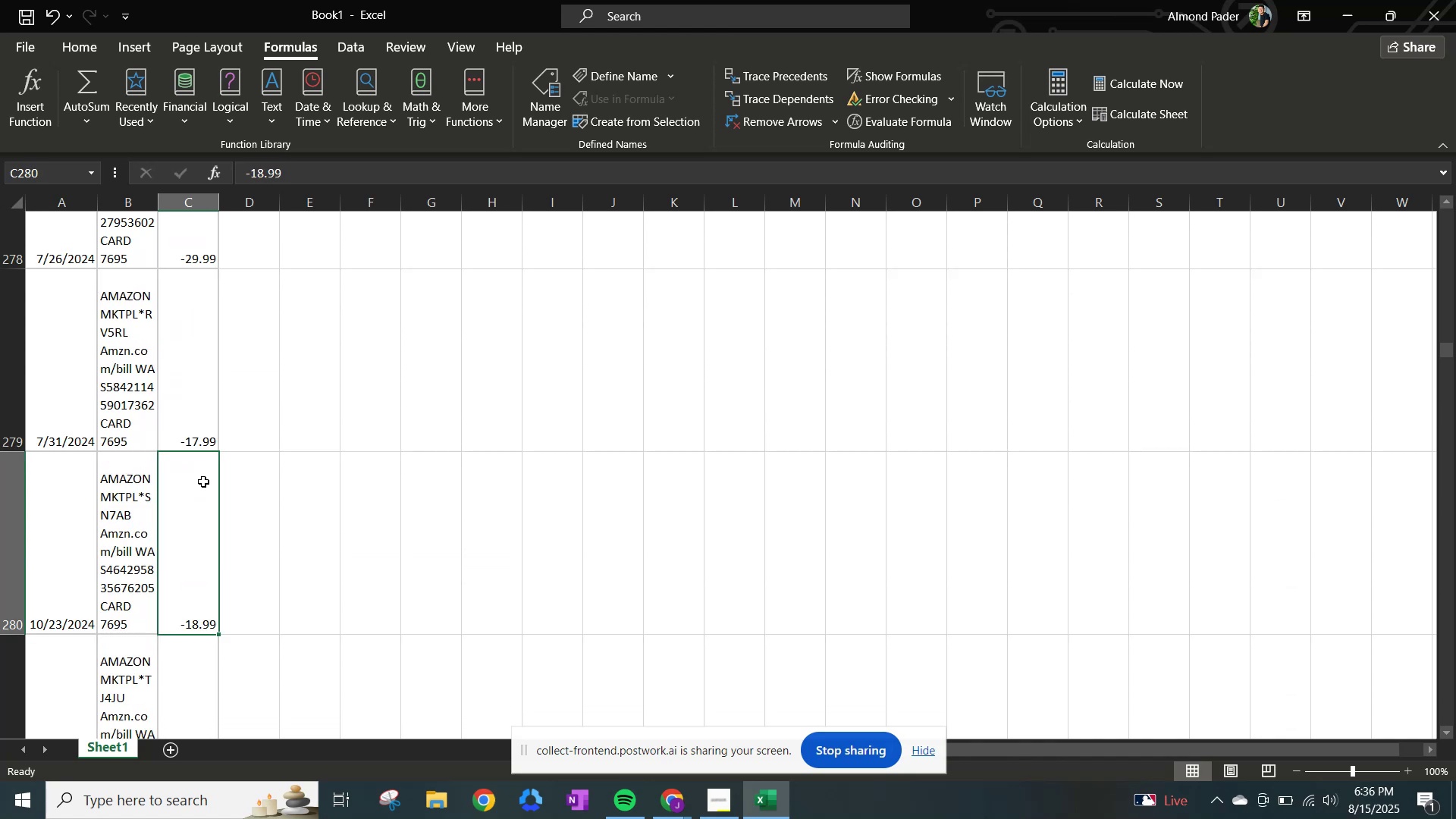 
key(ArrowDown)
 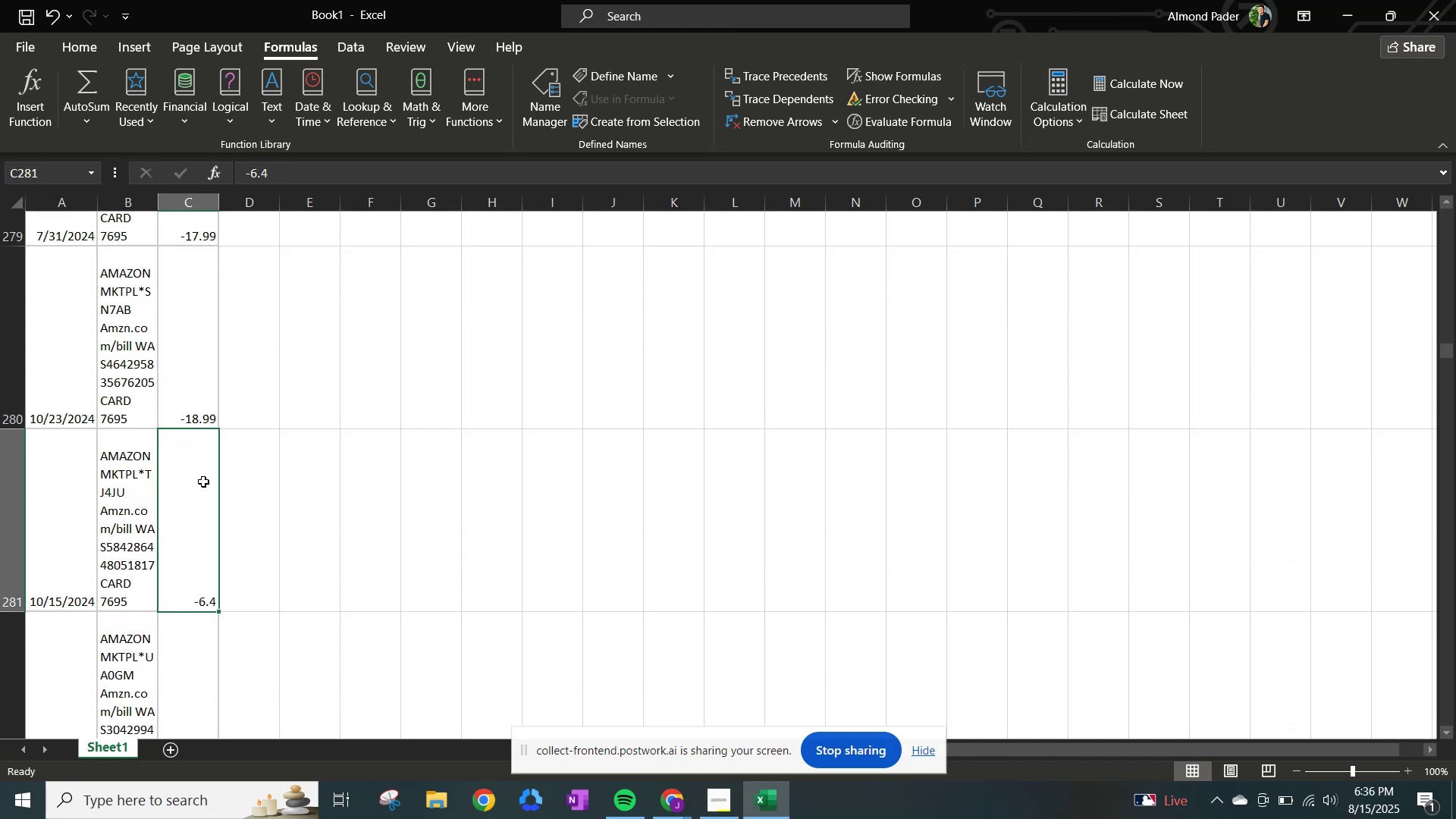 
key(ArrowDown)
 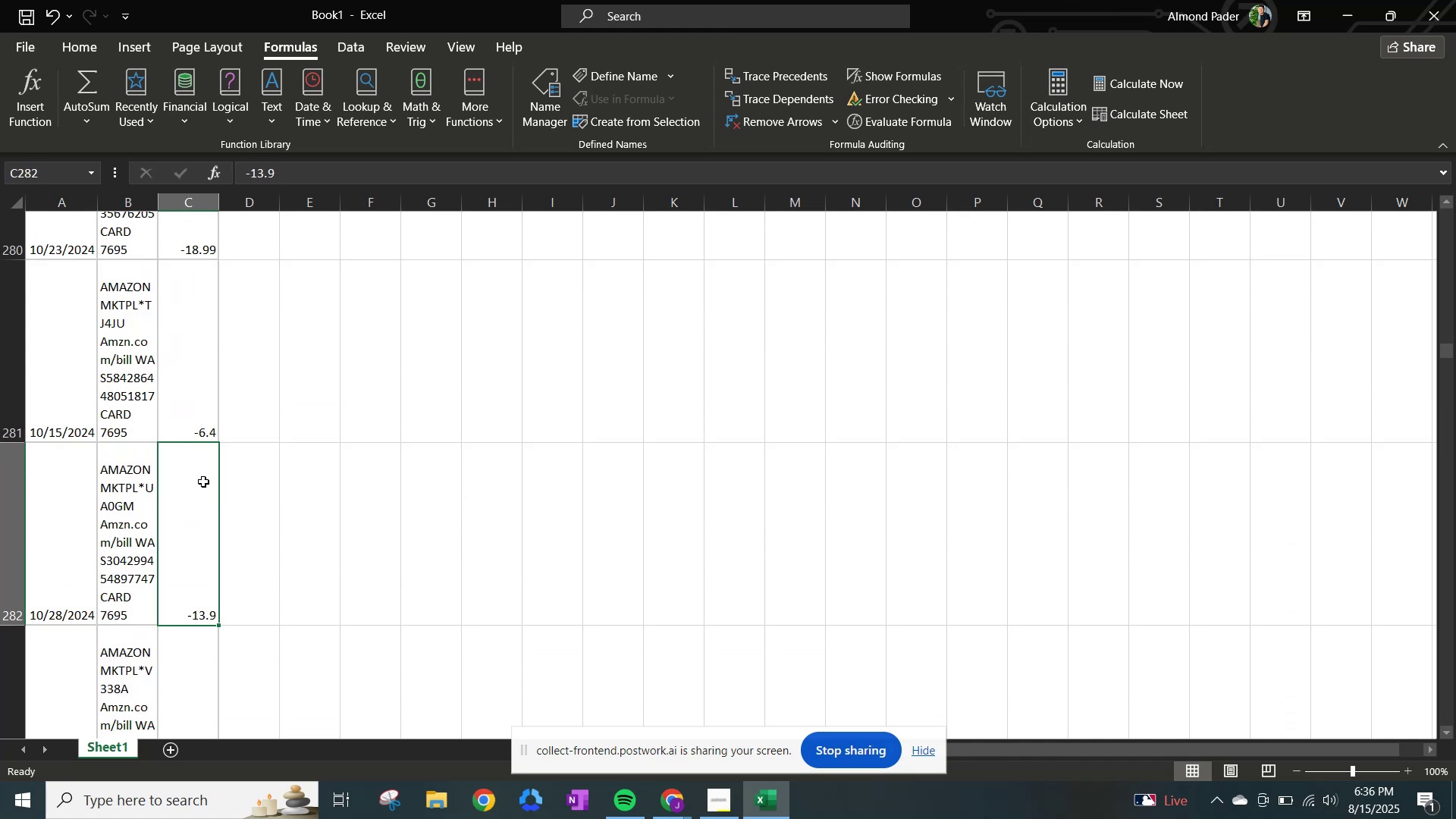 
key(ArrowDown)
 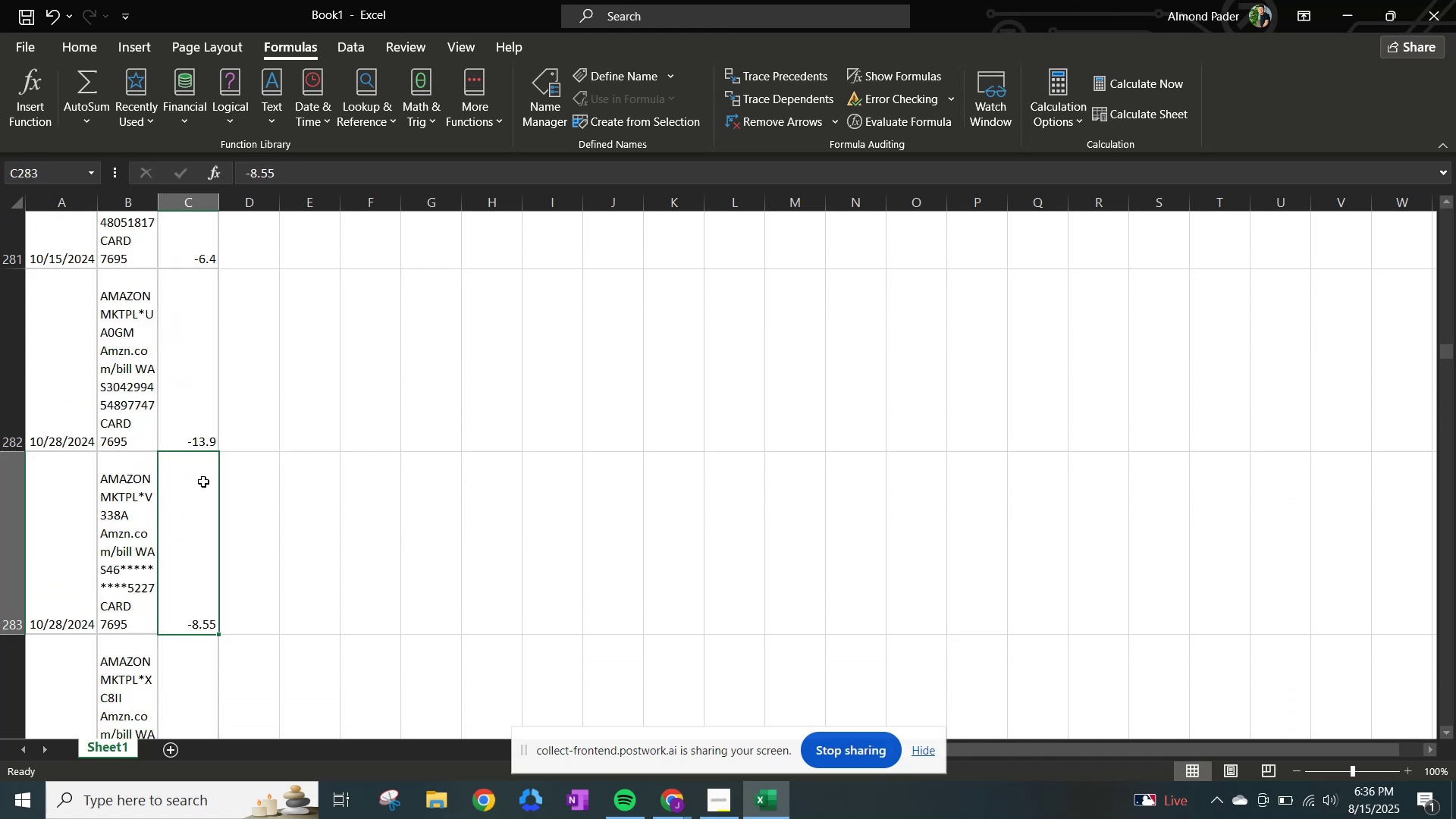 
key(ArrowDown)
 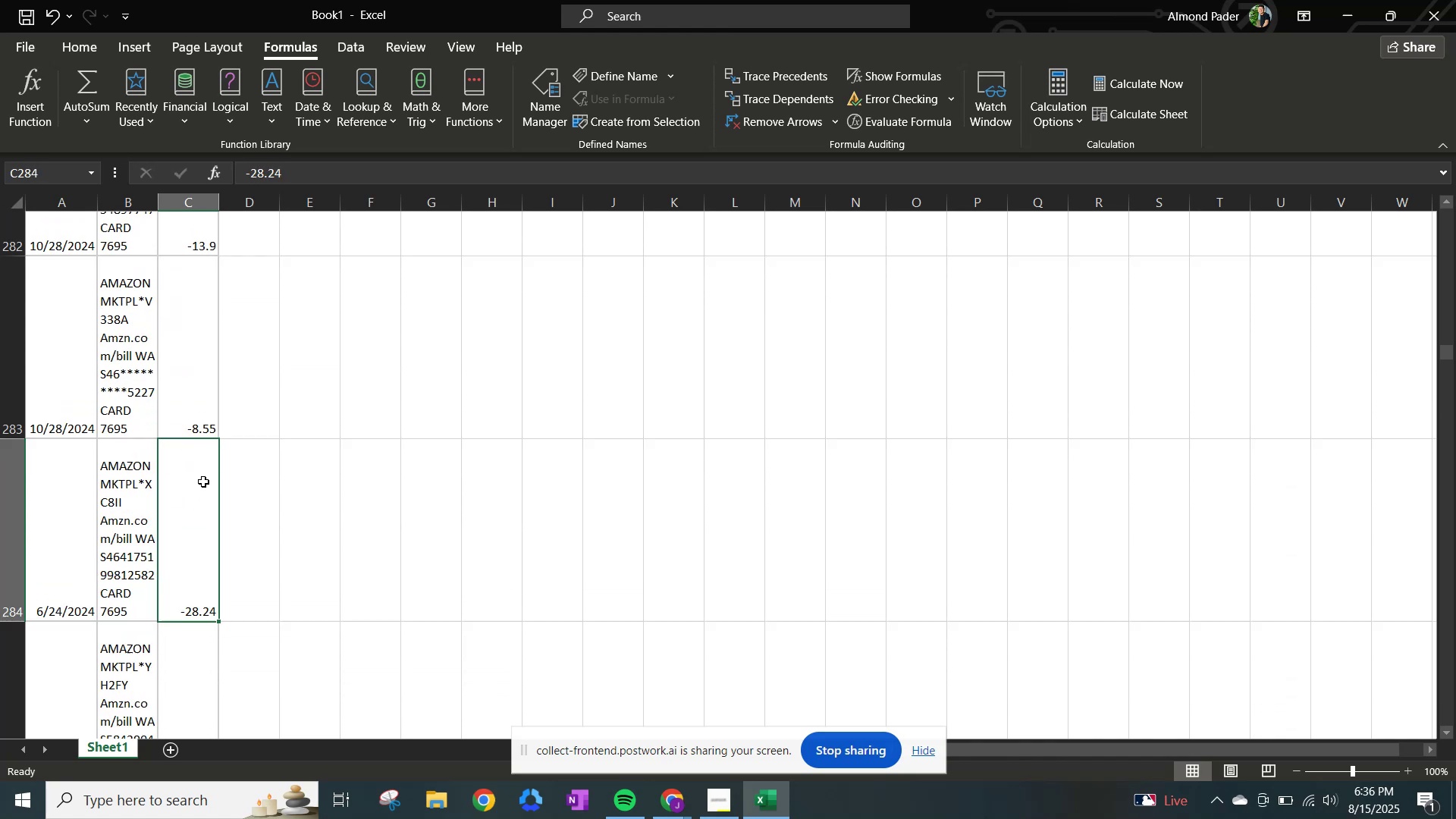 
key(ArrowDown)
 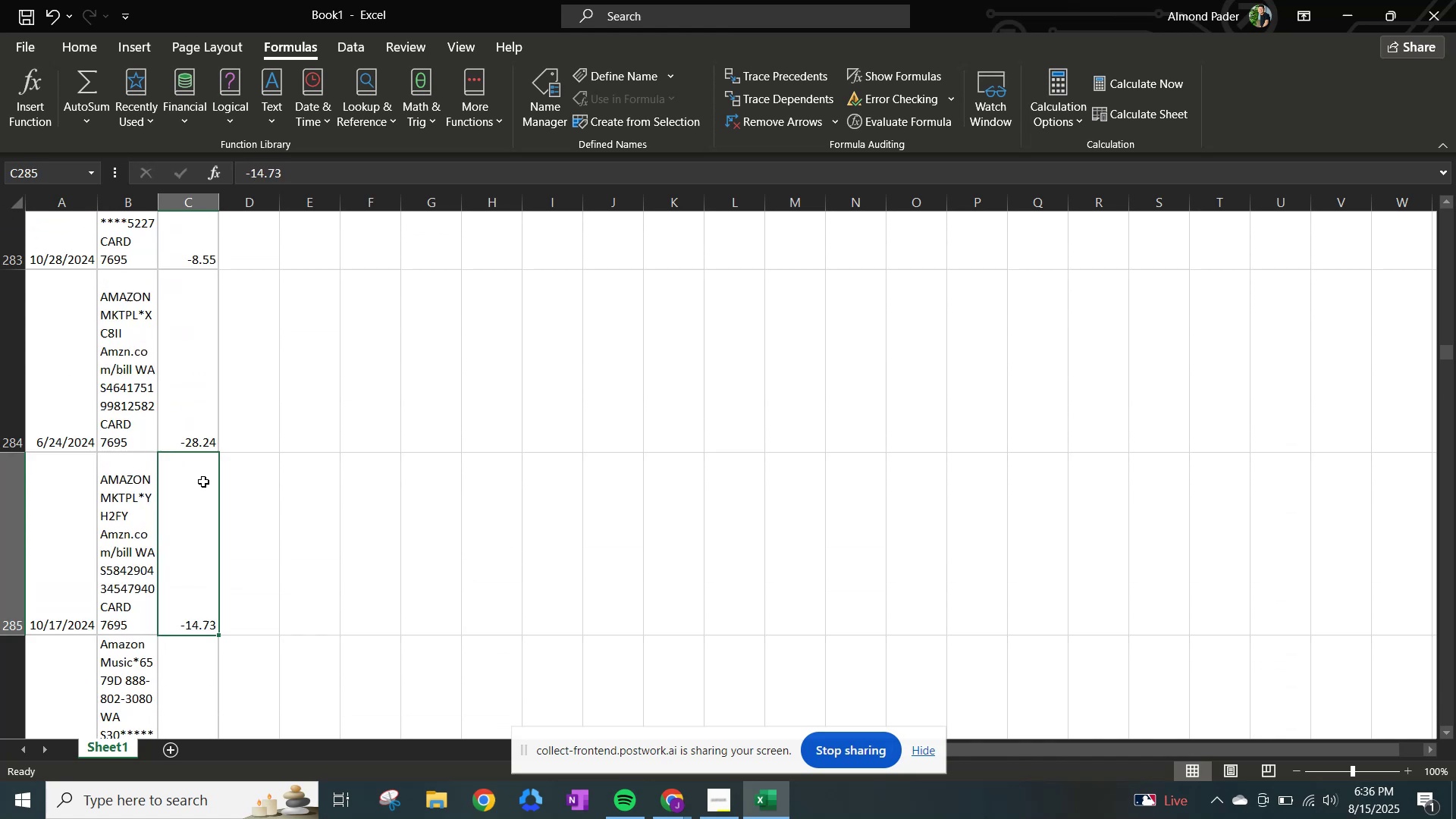 
key(ArrowDown)
 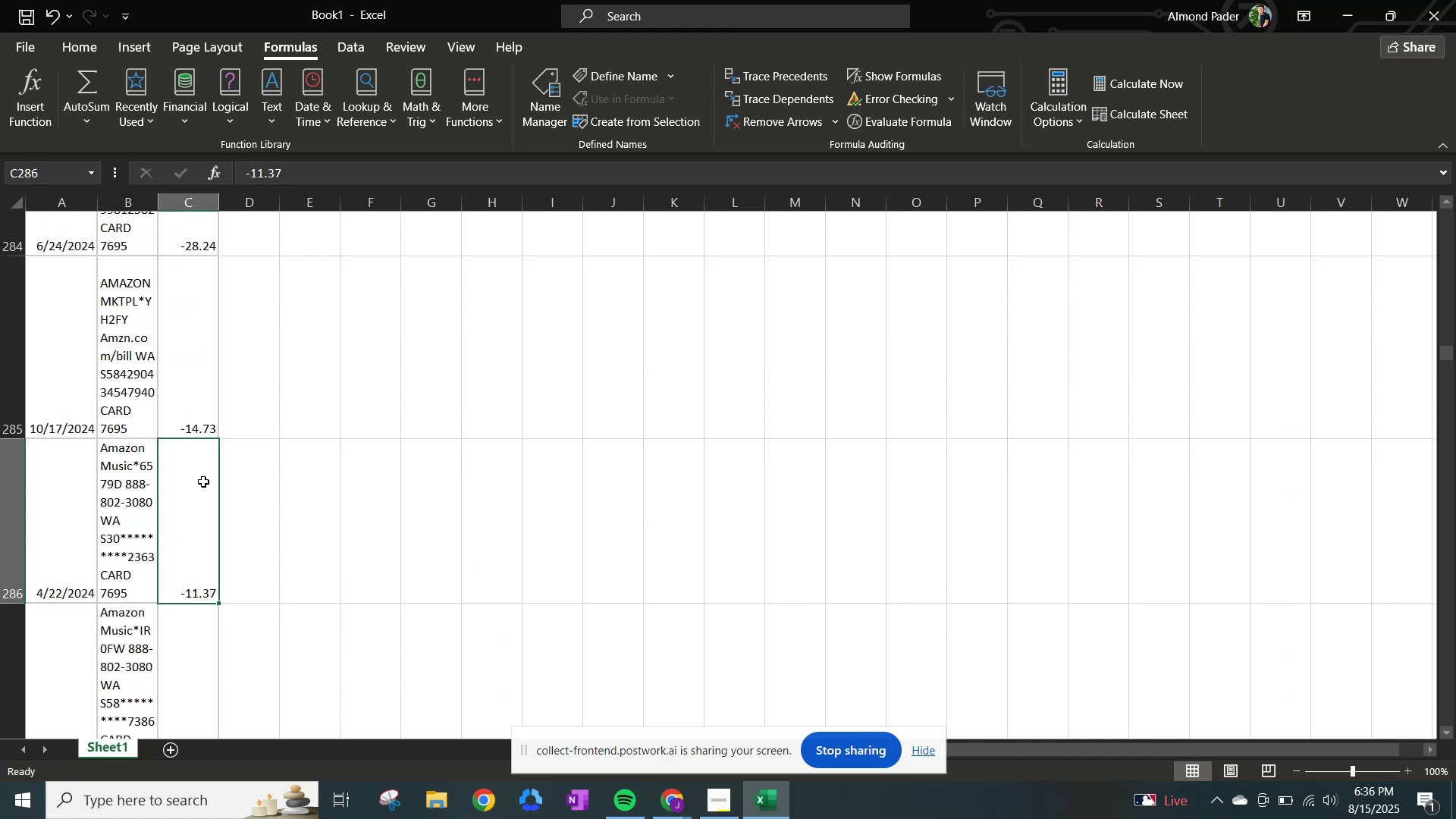 
key(ArrowDown)
 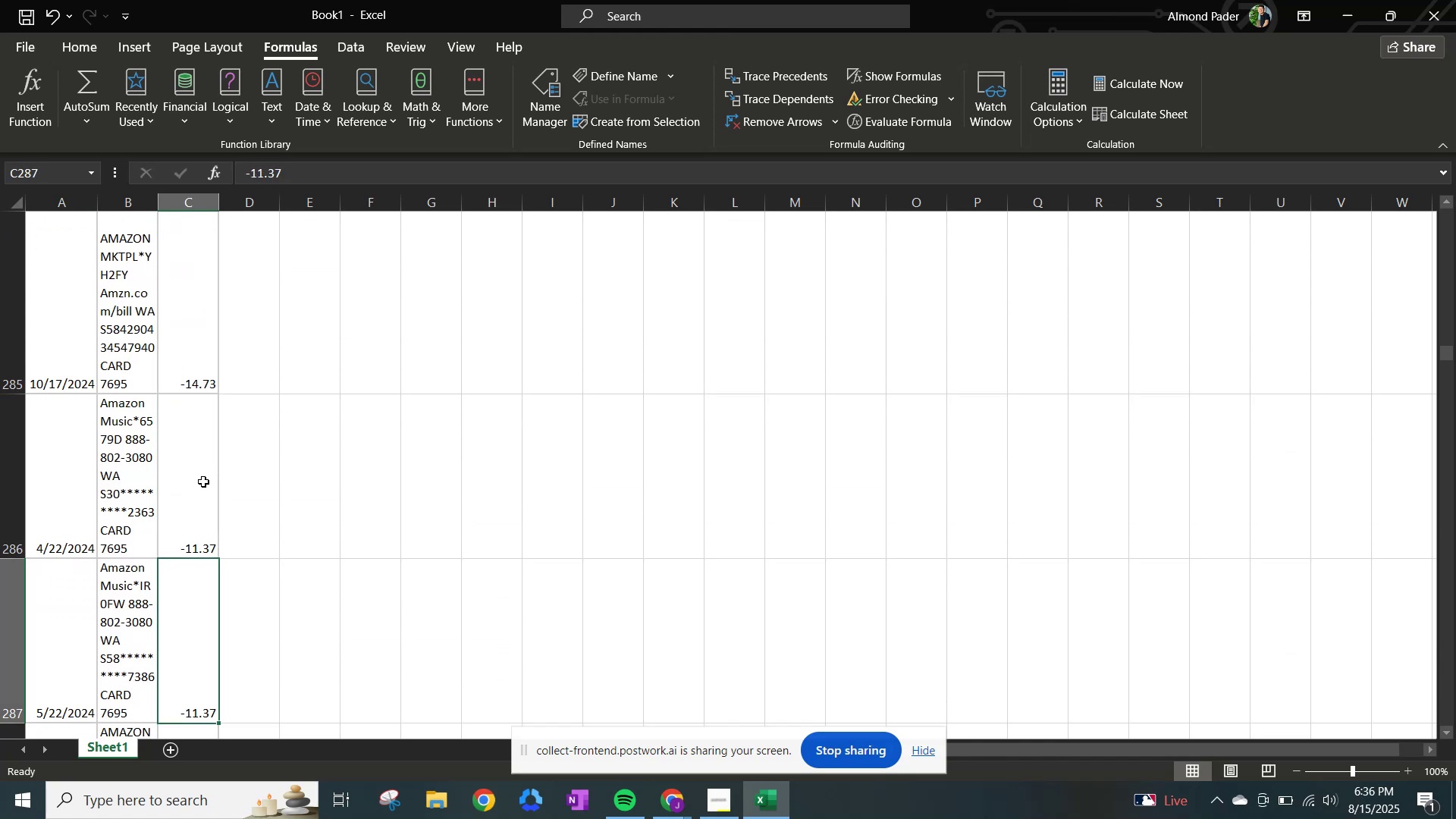 
key(ArrowDown)
 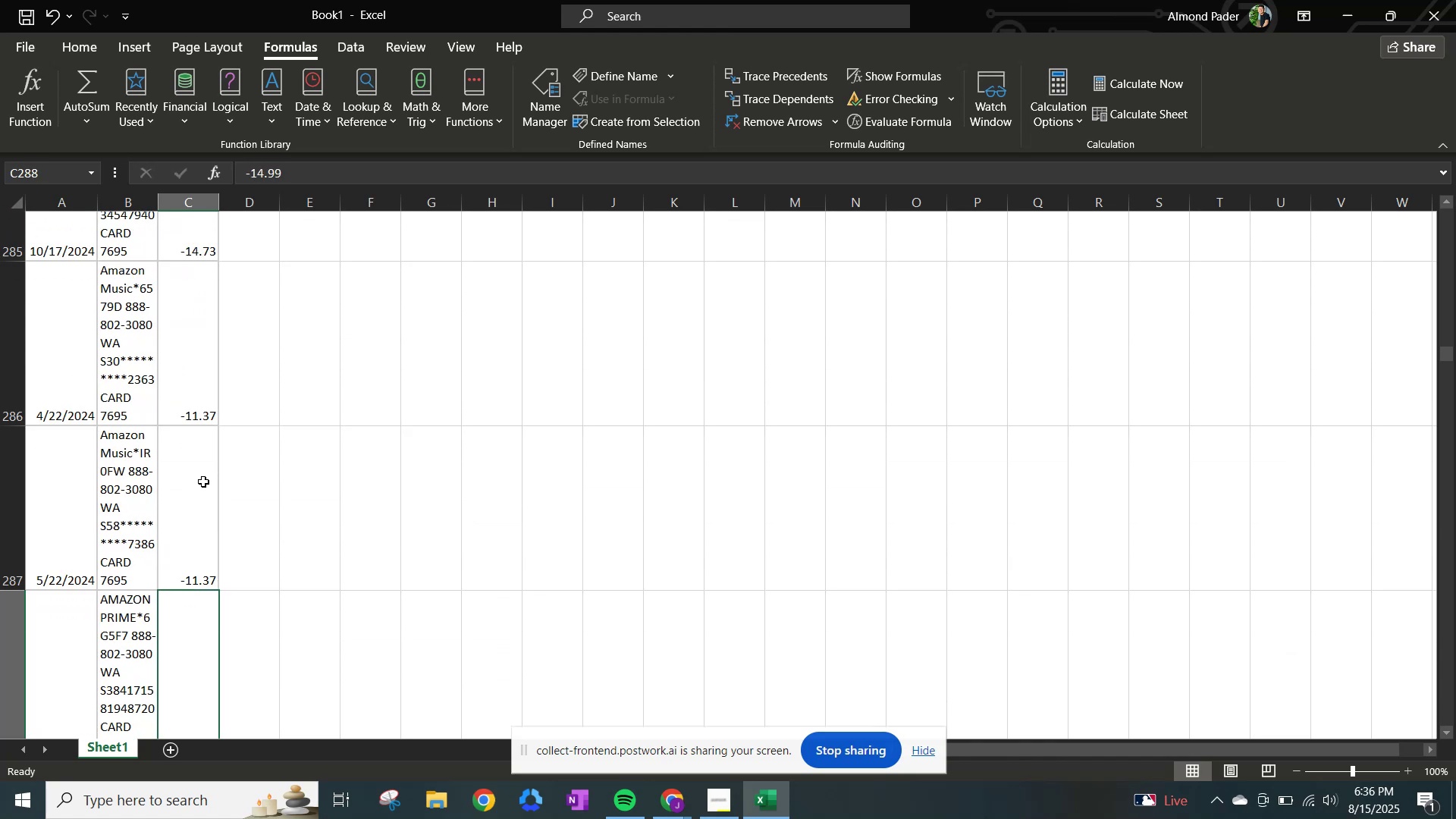 
key(ArrowDown)
 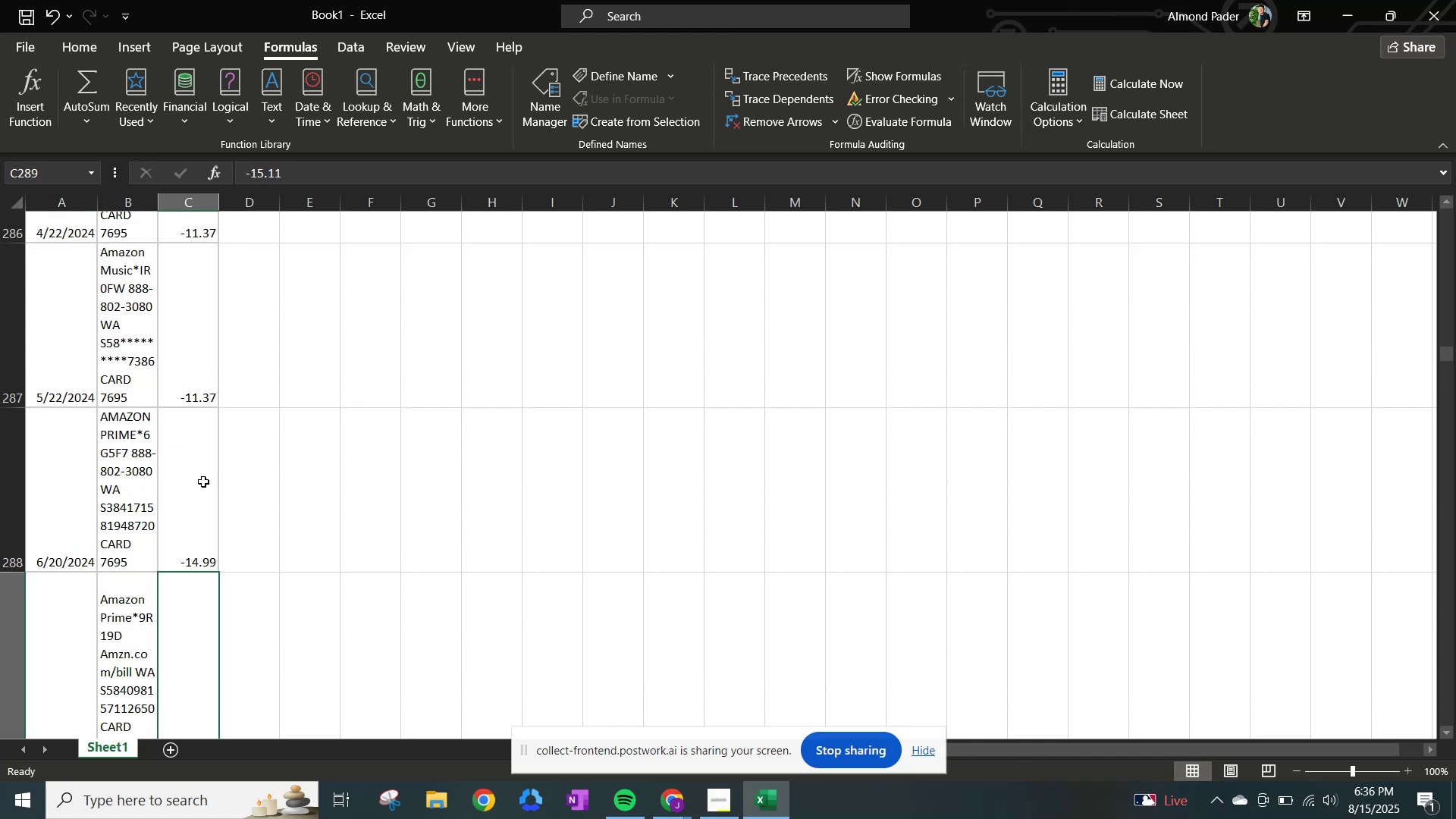 
key(ArrowDown)
 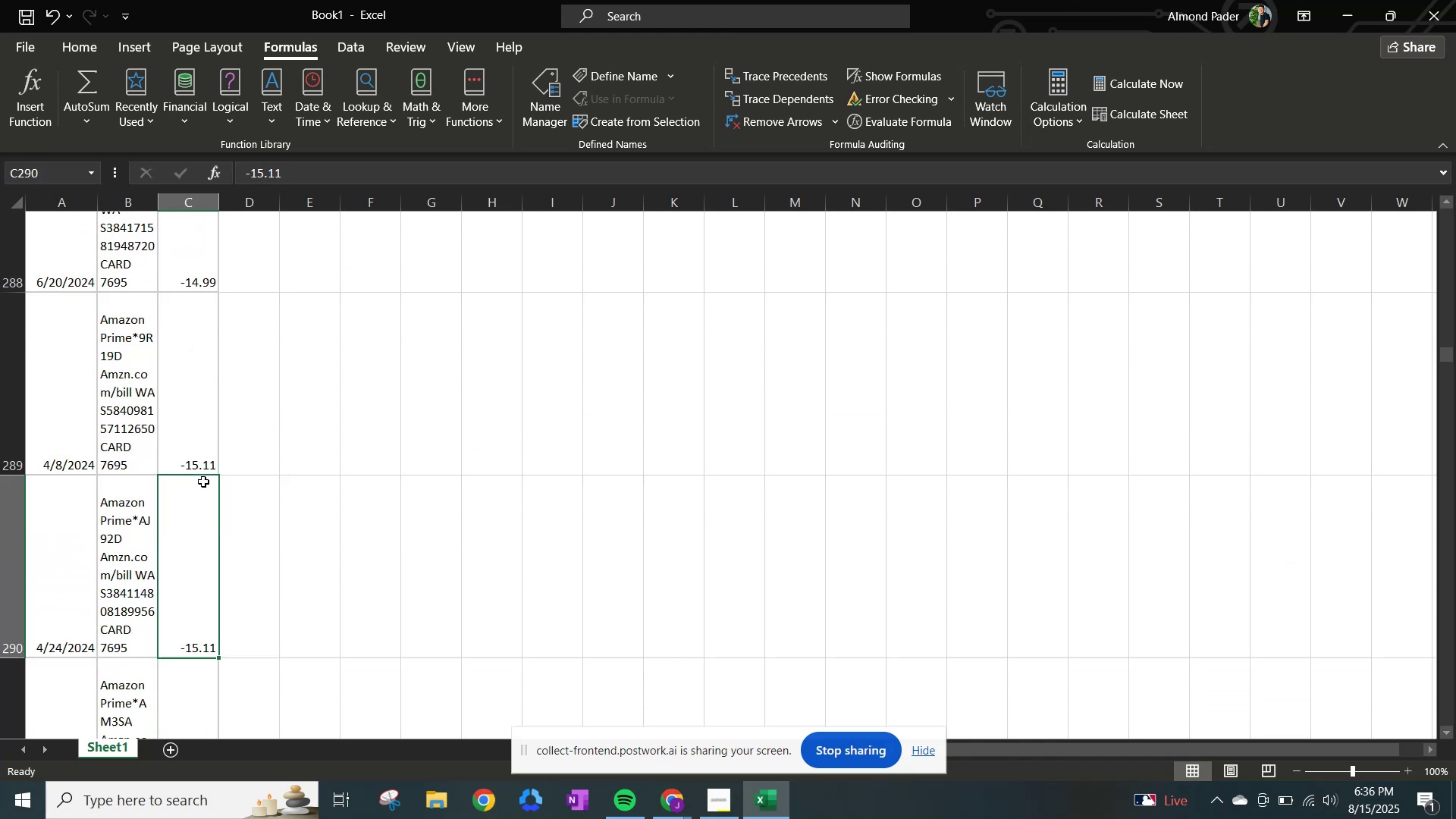 
key(ArrowDown)
 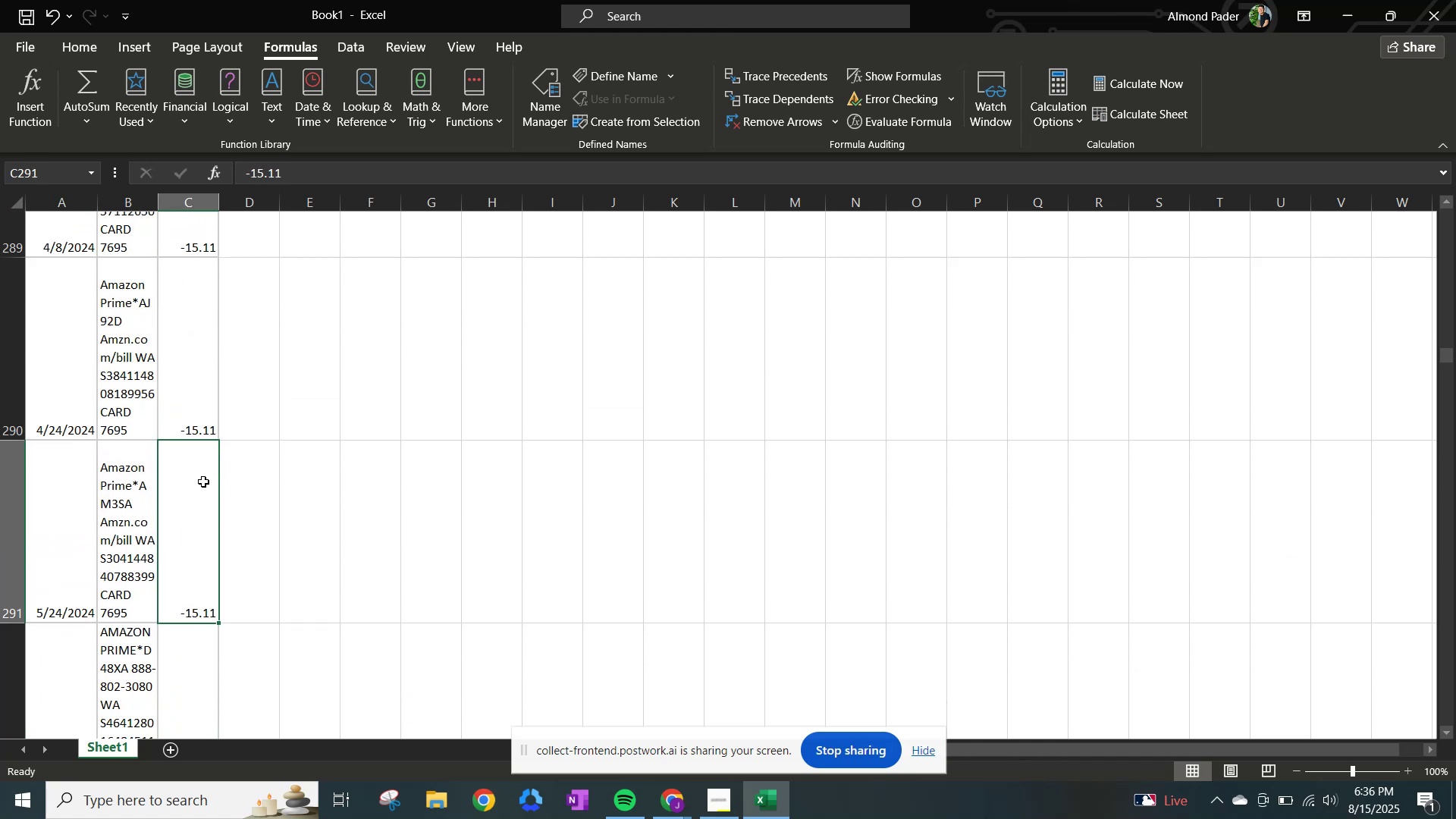 
key(ArrowDown)
 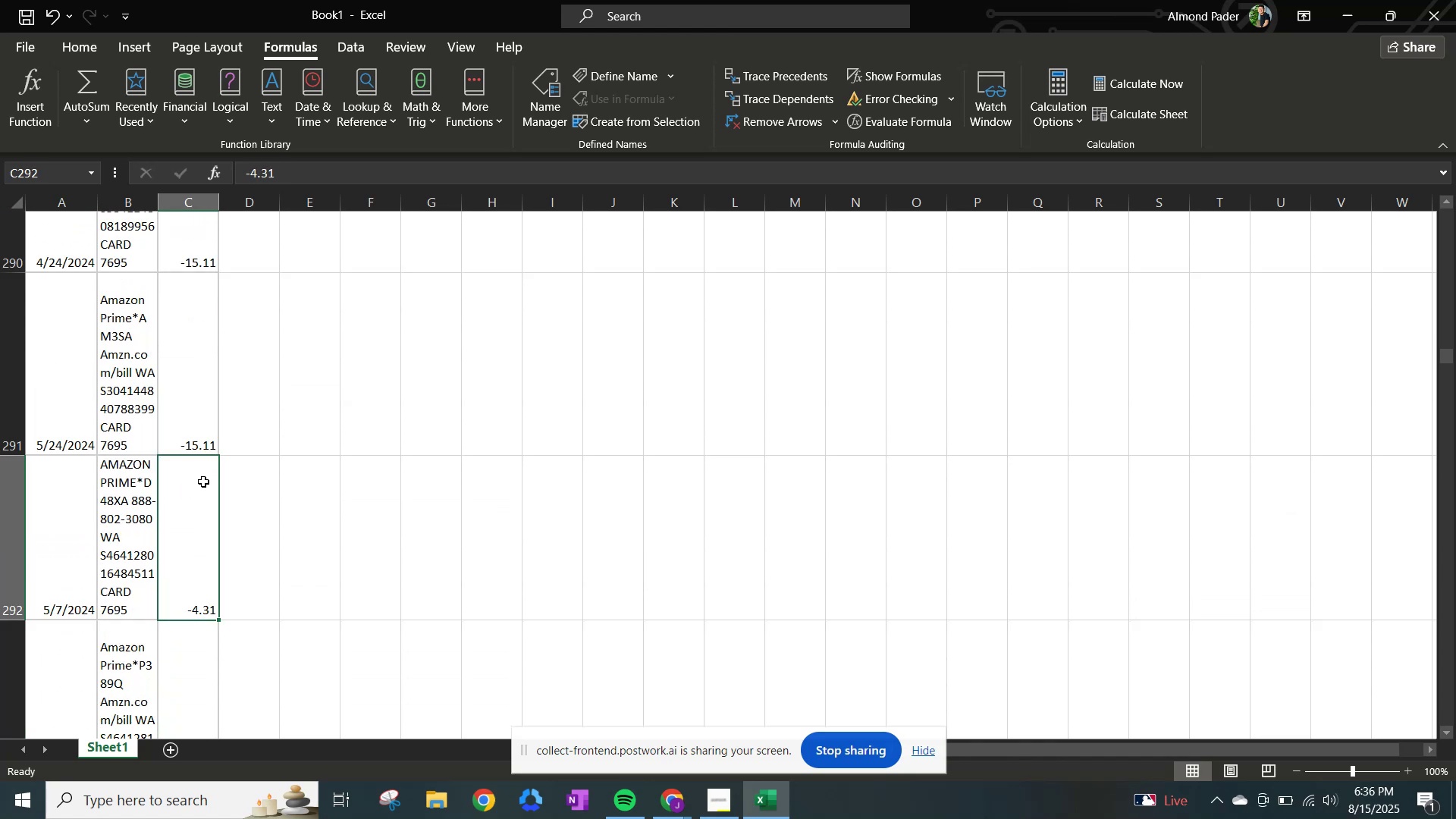 
key(ArrowDown)
 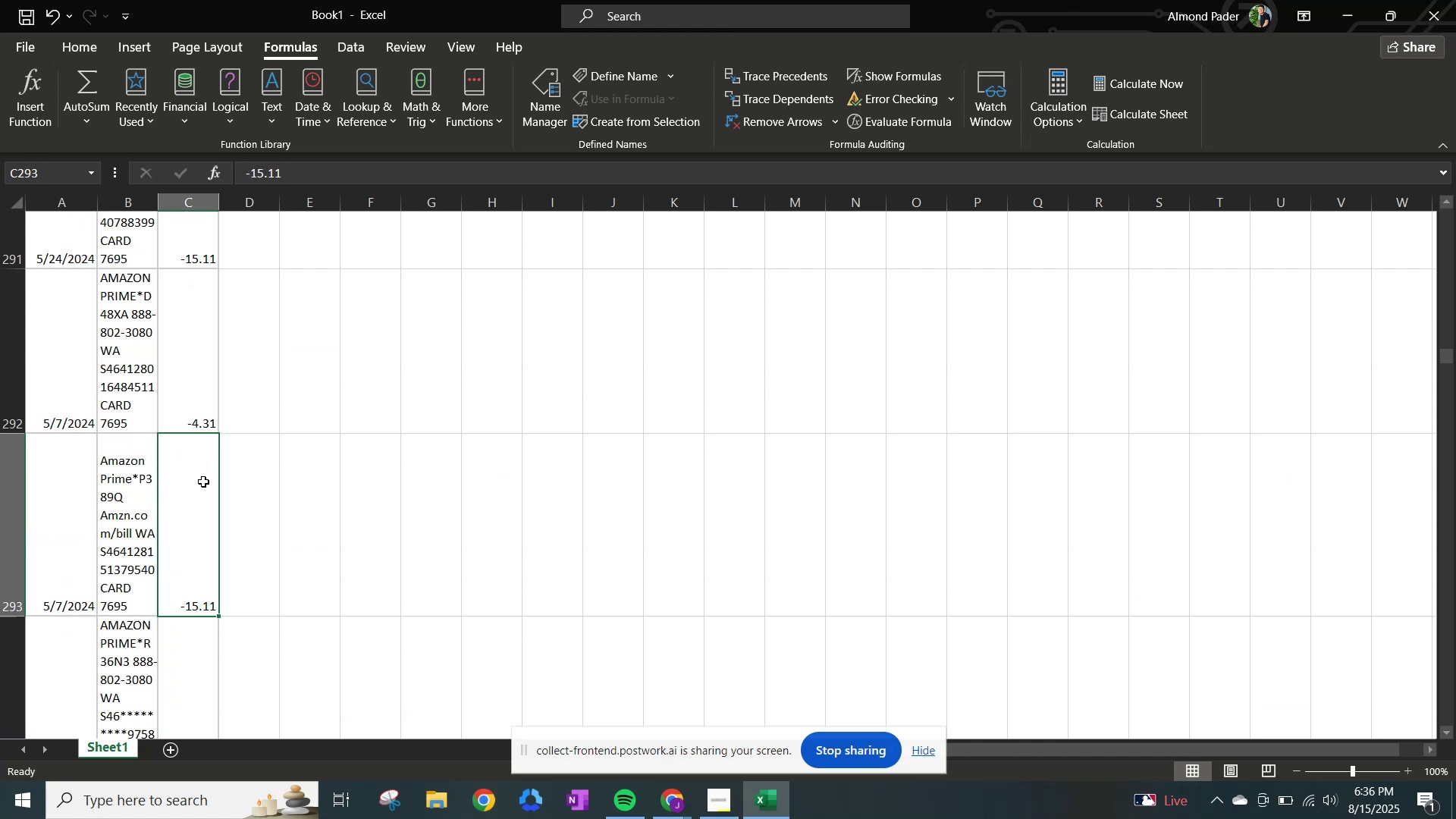 
key(ArrowDown)
 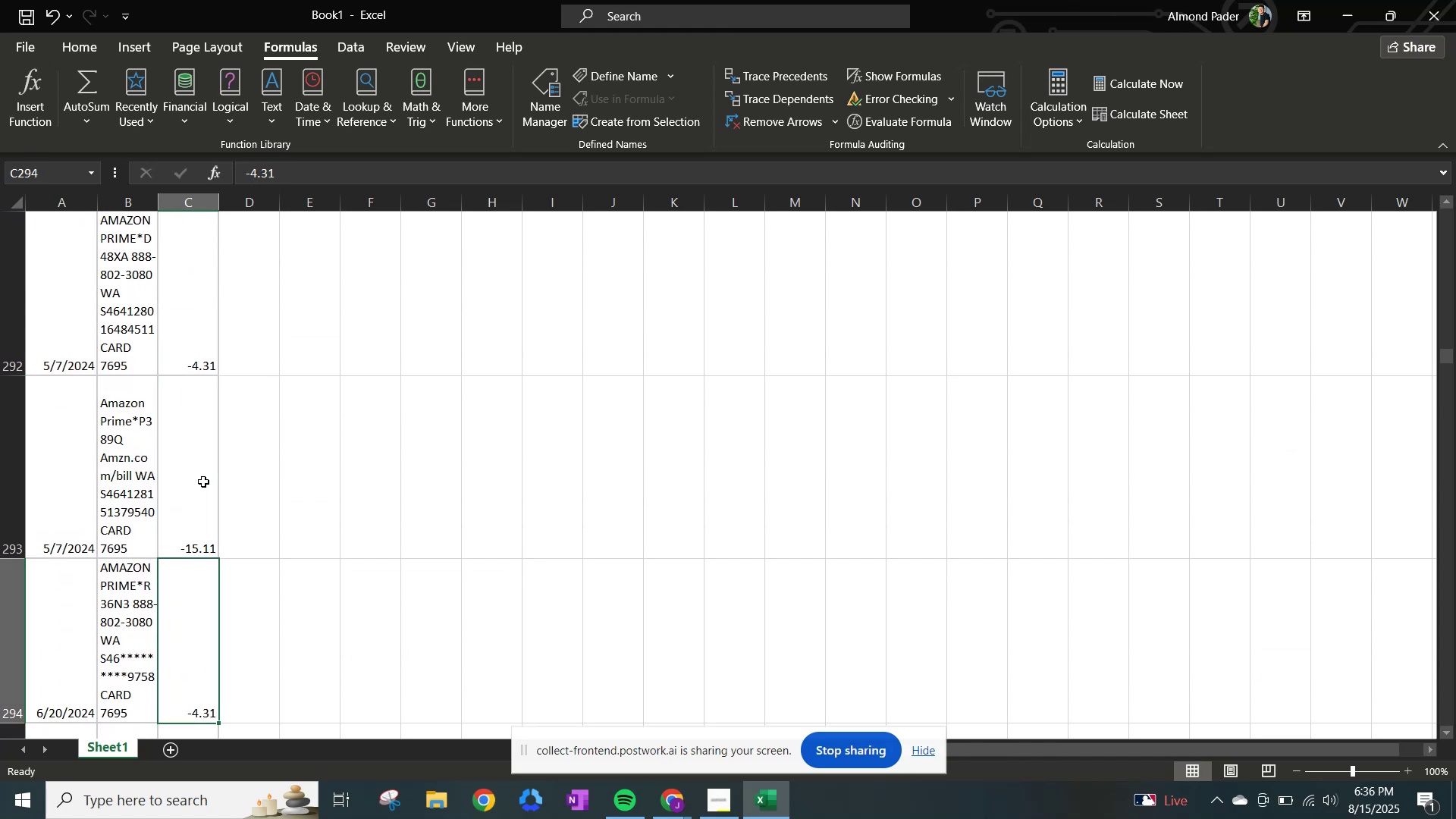 
key(ArrowDown)
 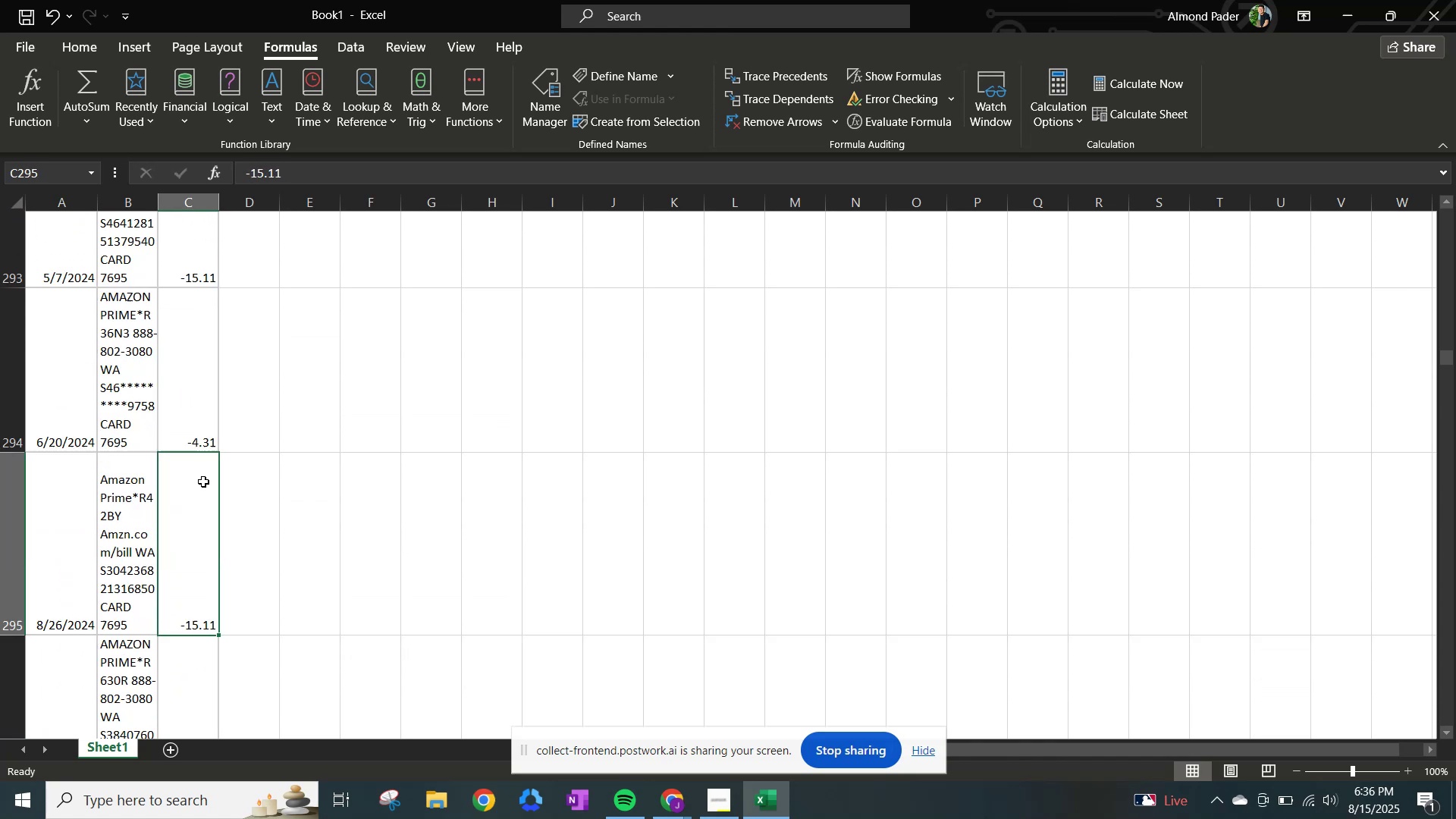 
key(ArrowDown)
 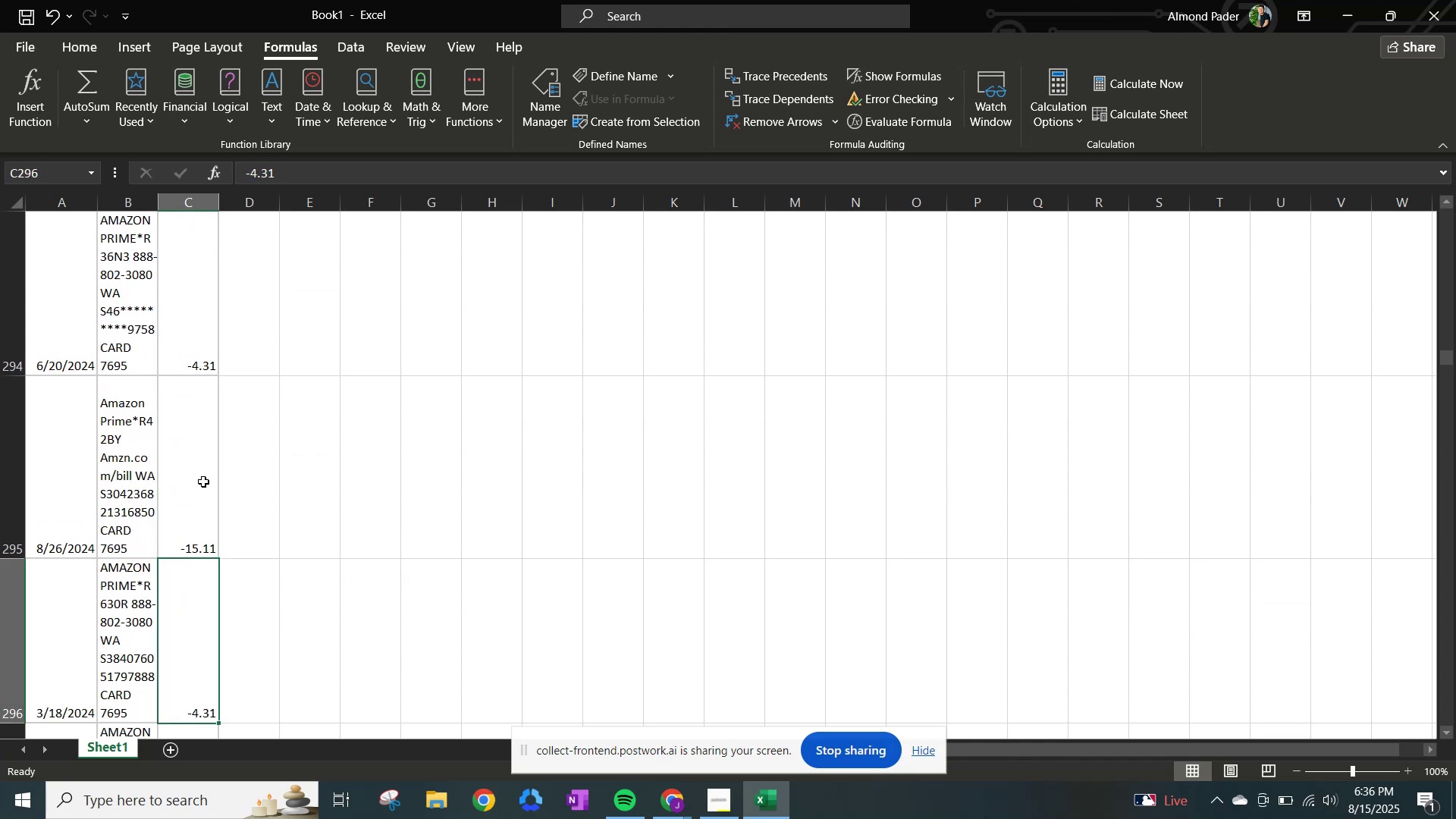 
key(ArrowDown)
 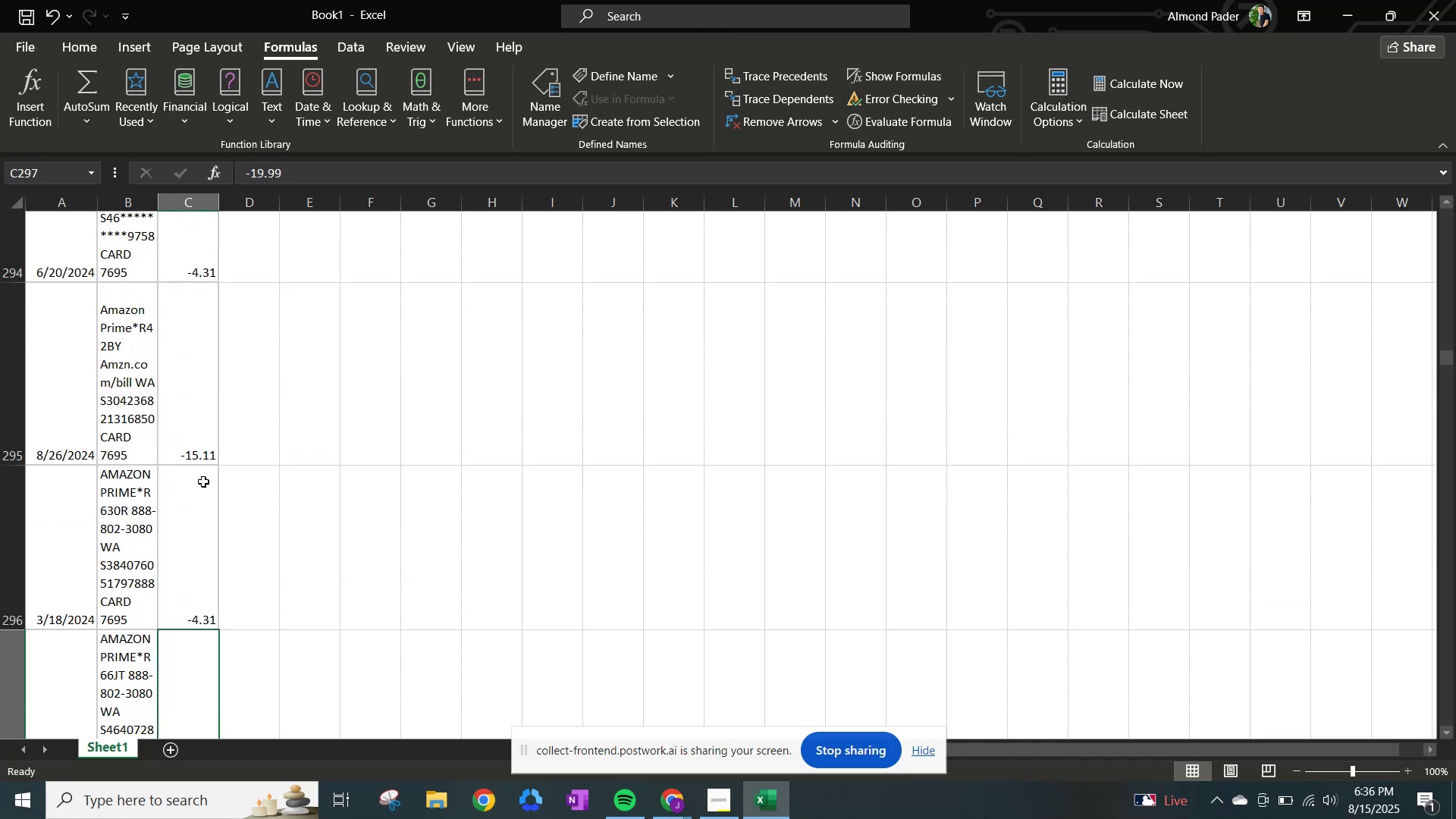 
key(ArrowDown)
 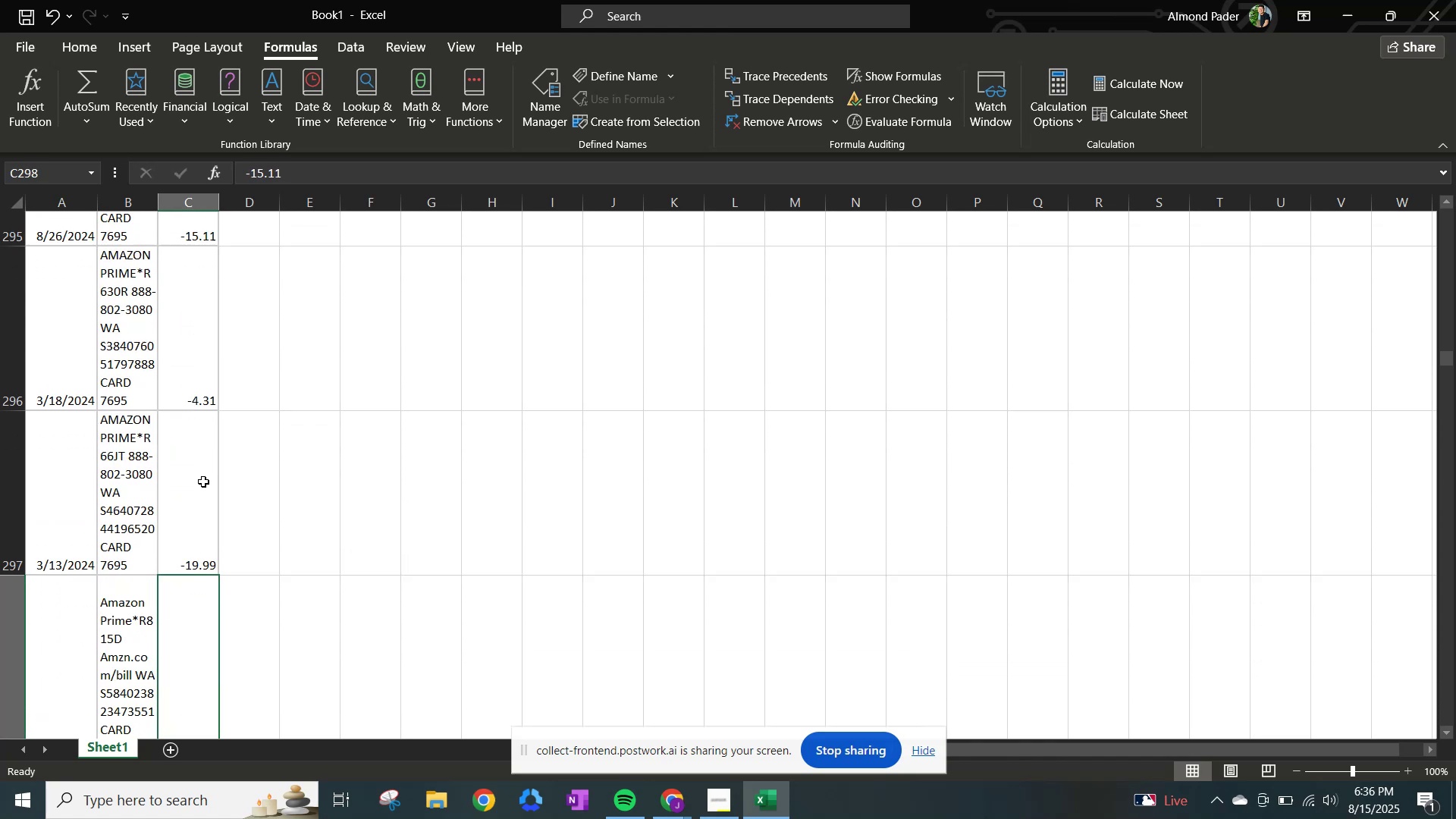 
key(ArrowDown)
 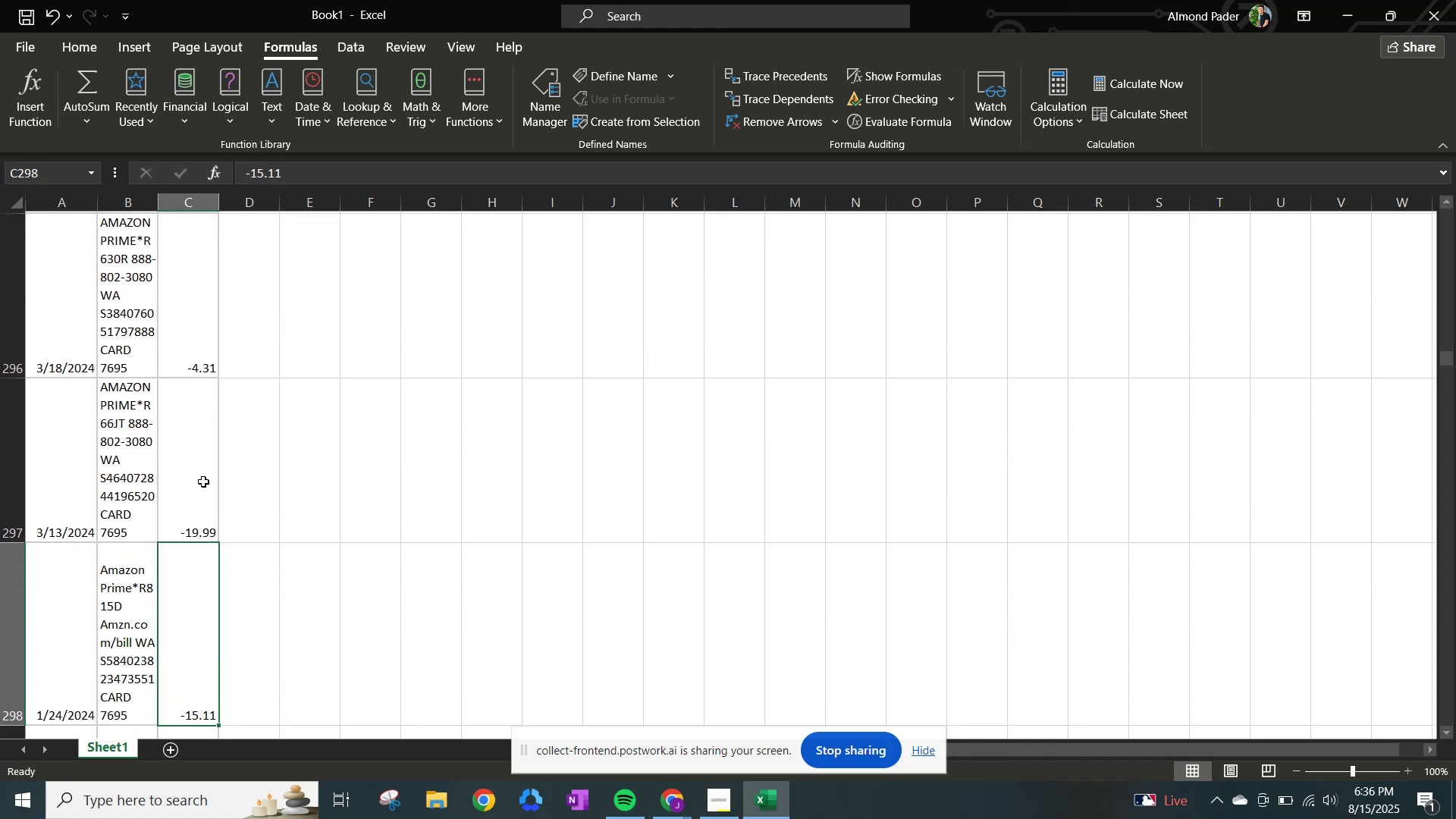 
key(ArrowDown)
 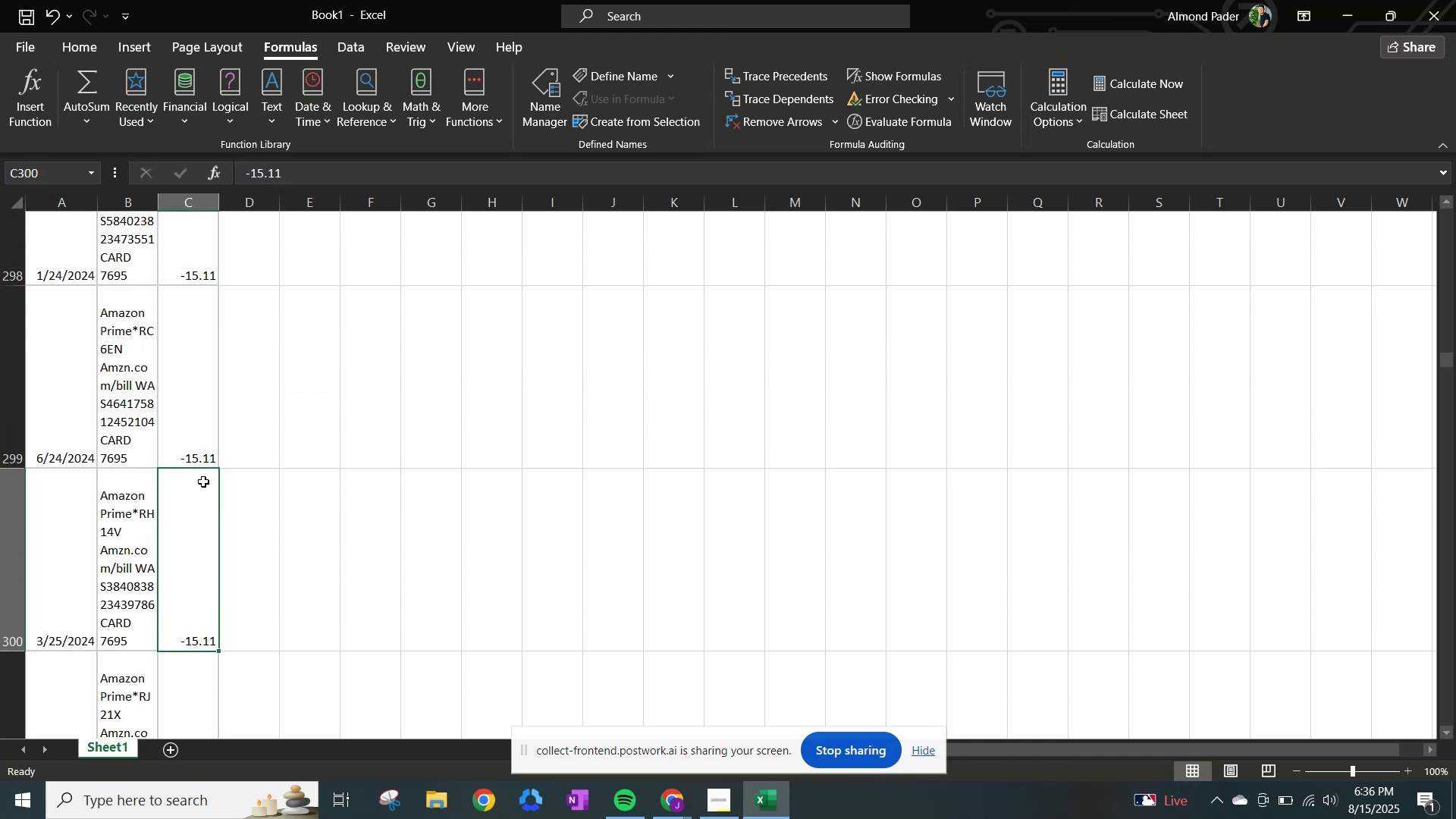 
key(ArrowDown)
 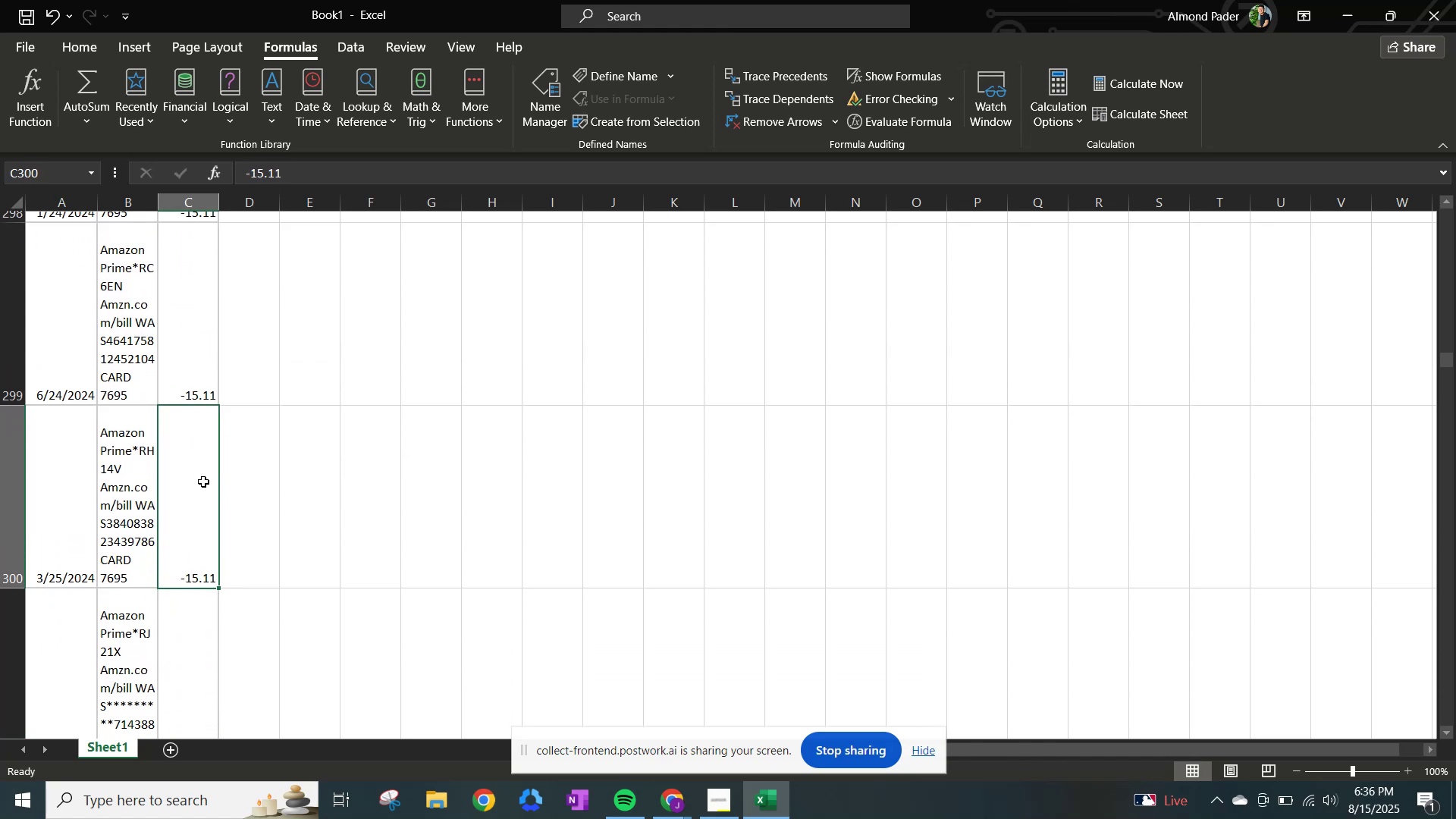 
key(ArrowDown)
 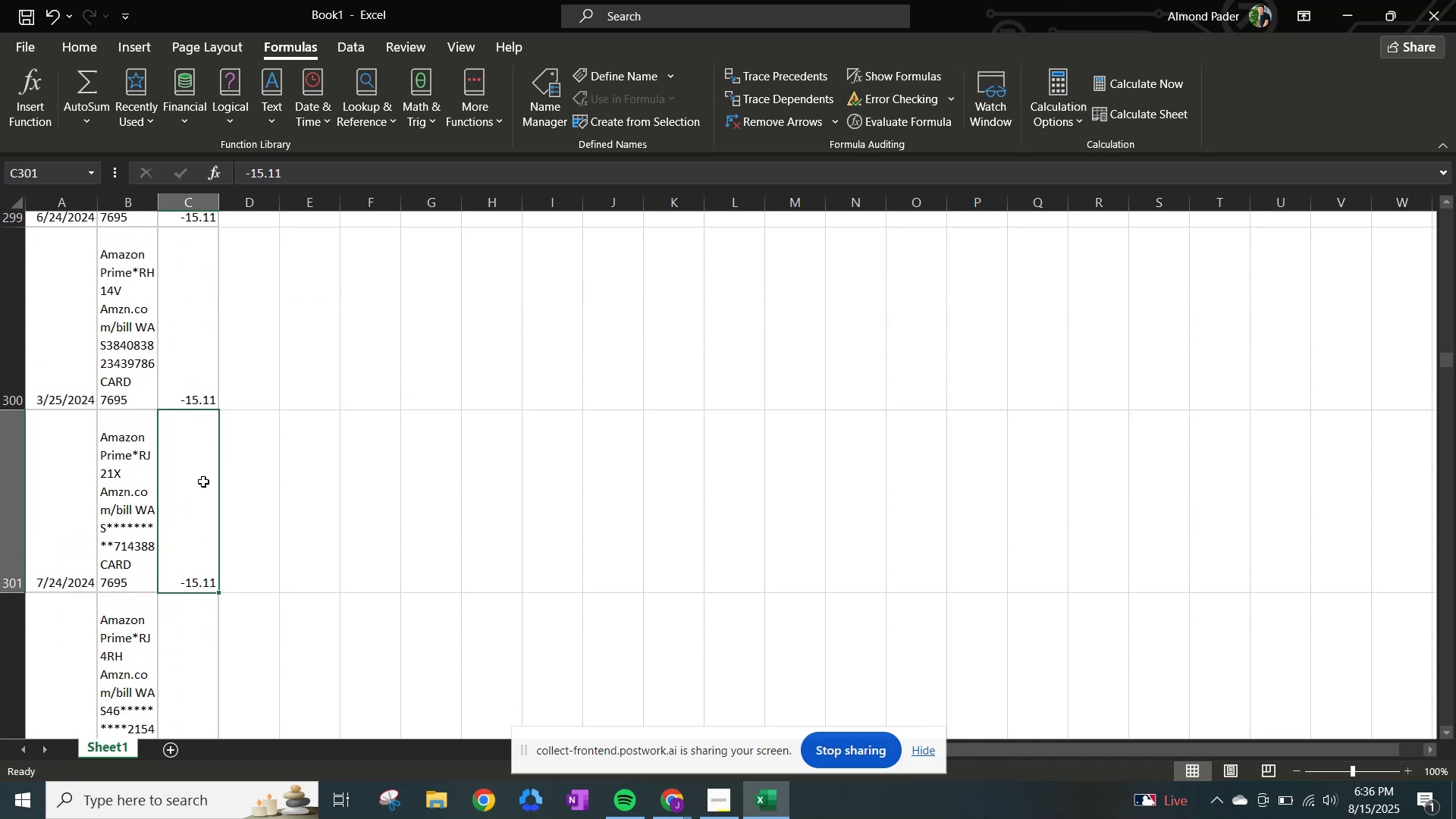 
key(ArrowDown)
 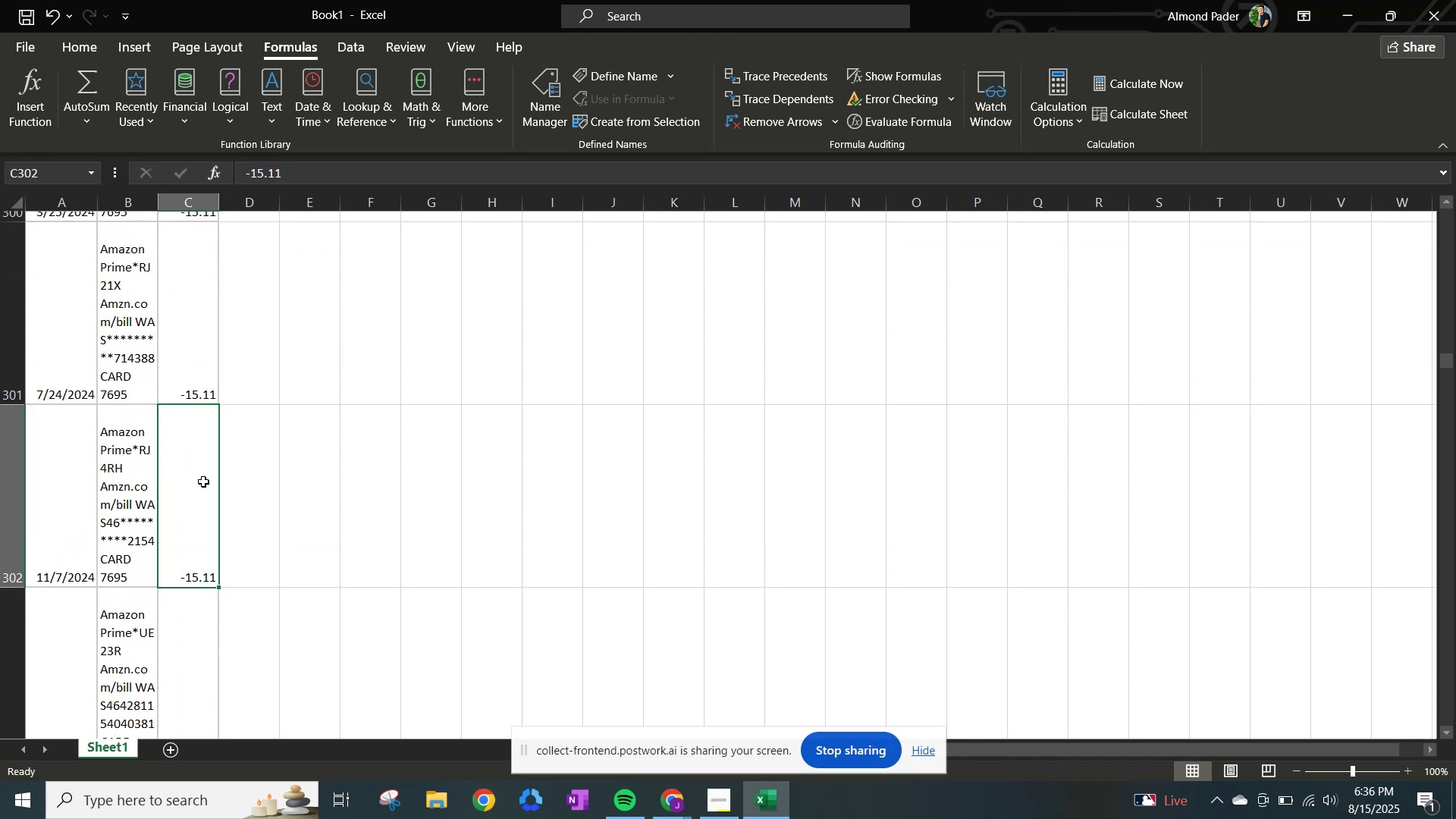 
key(ArrowDown)
 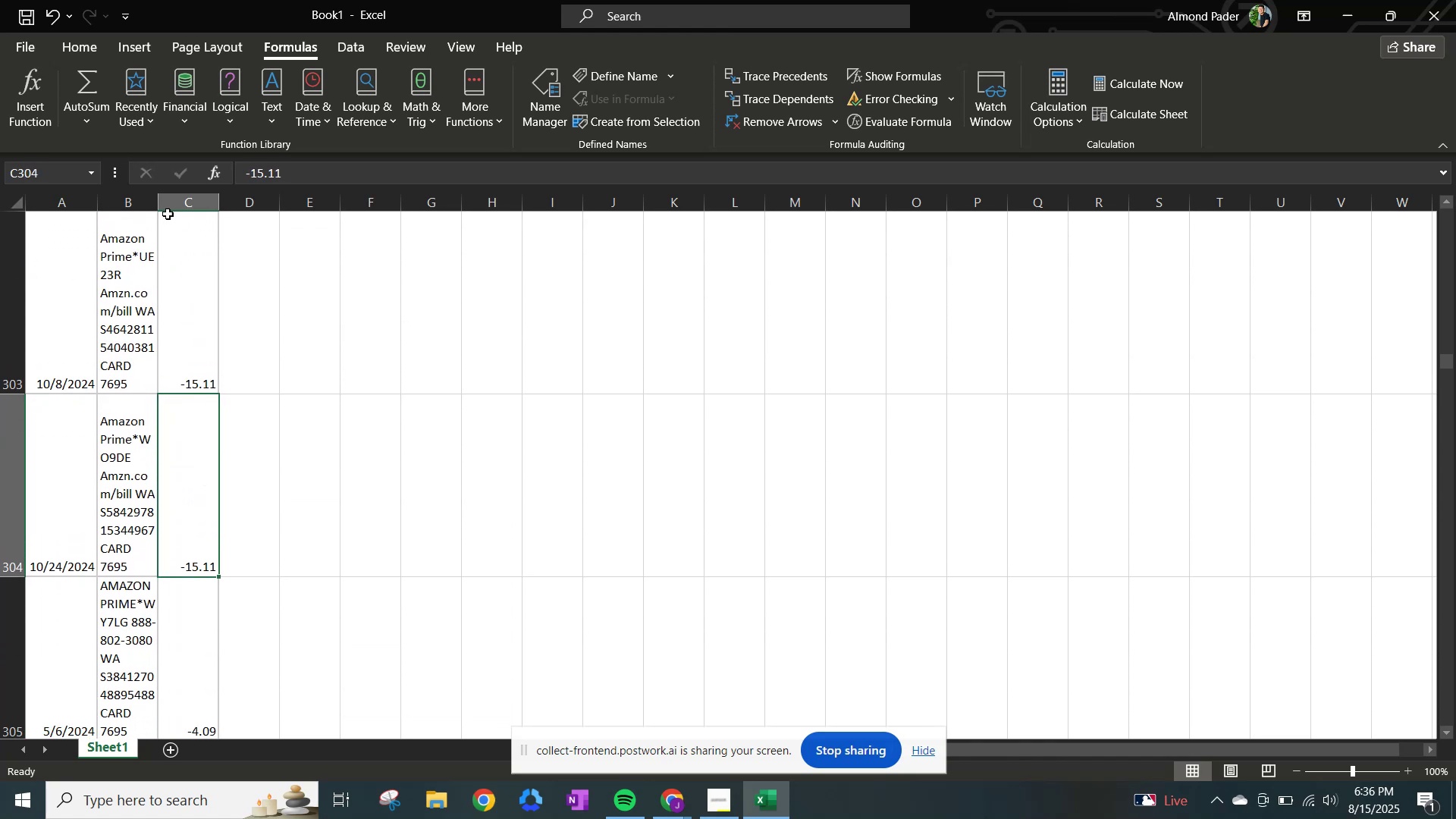 
left_click([186, 195])
 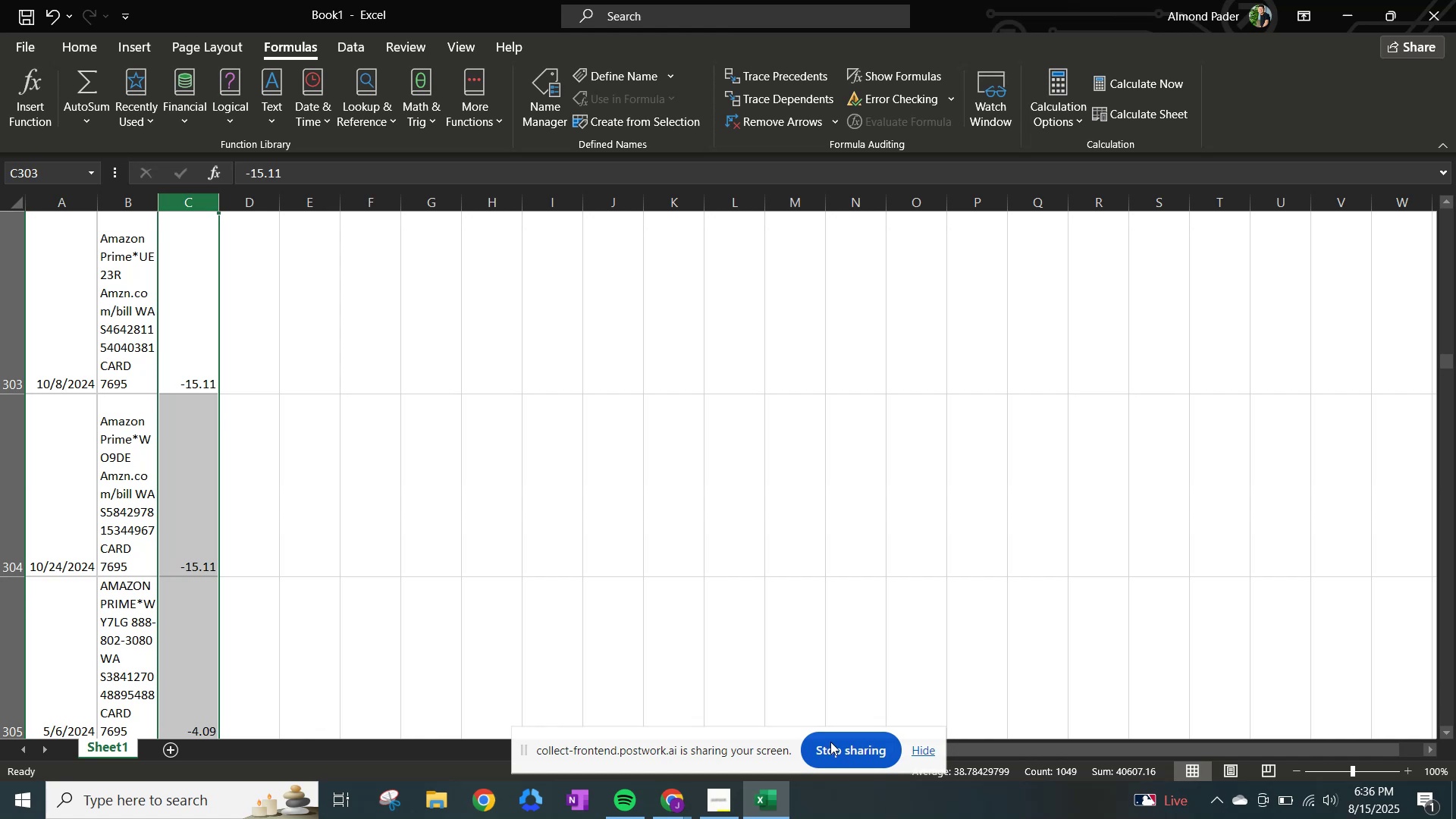 
left_click([764, 807])
 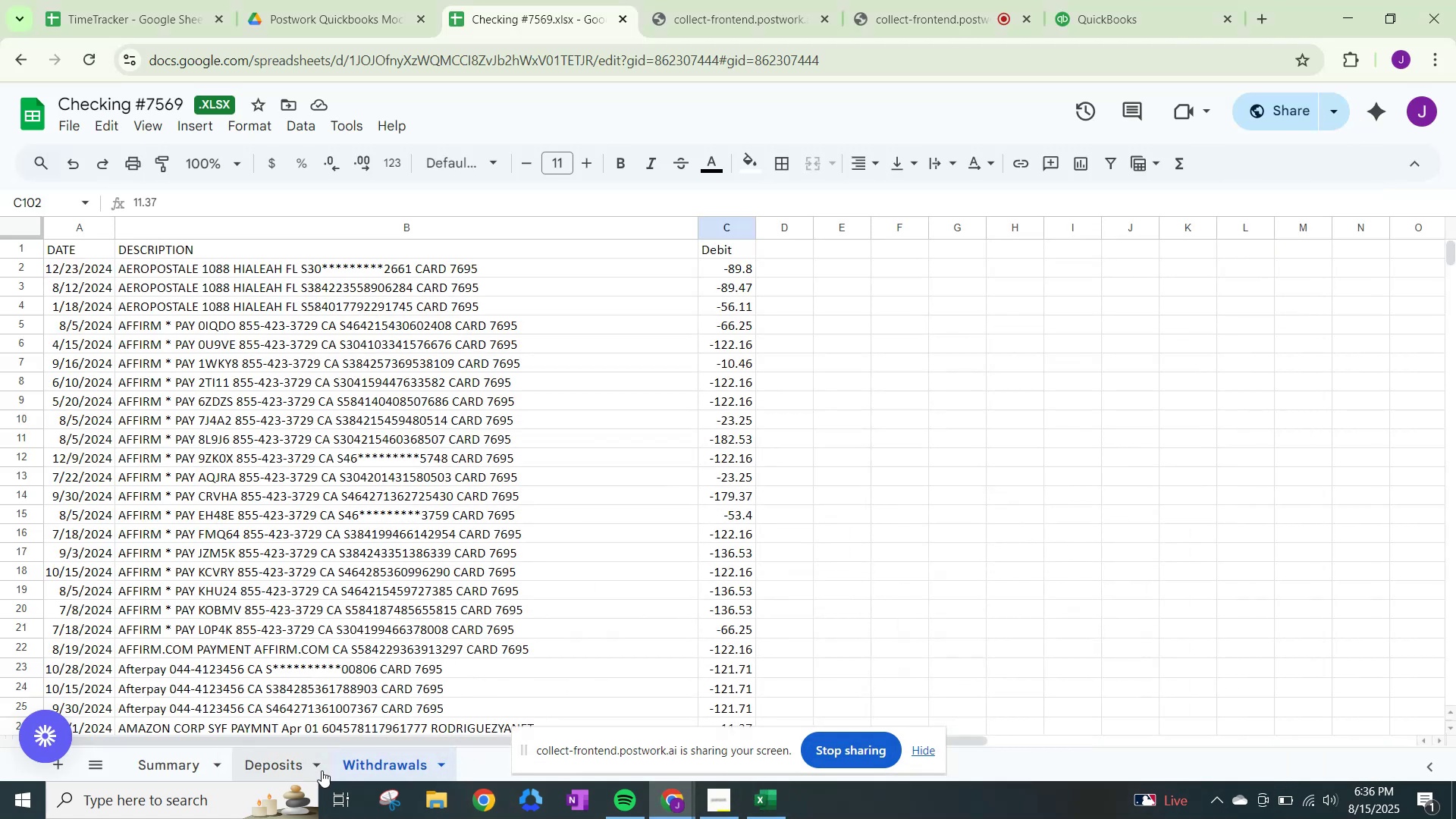 
left_click([174, 760])
 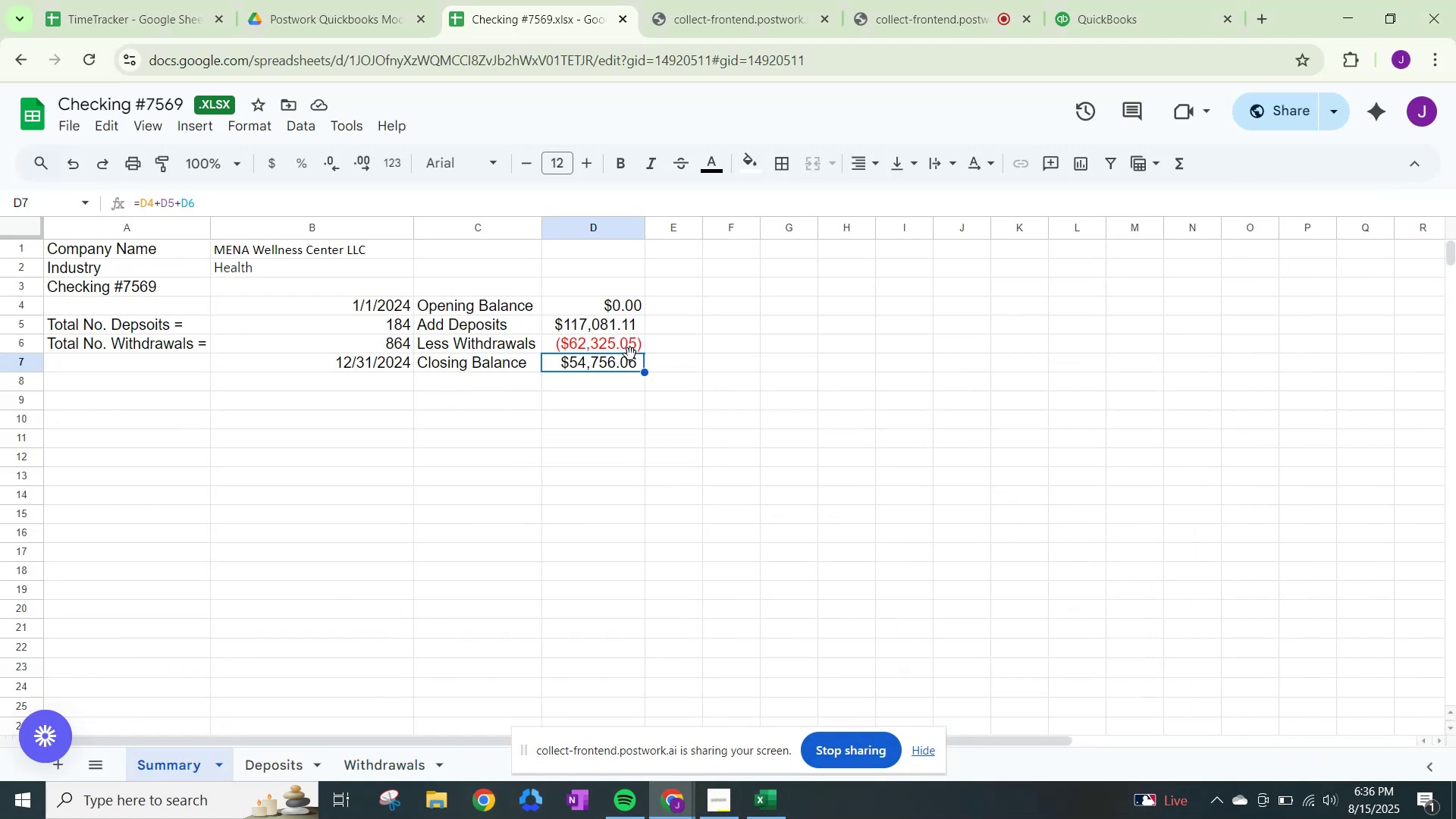 
double_click([618, 361])
 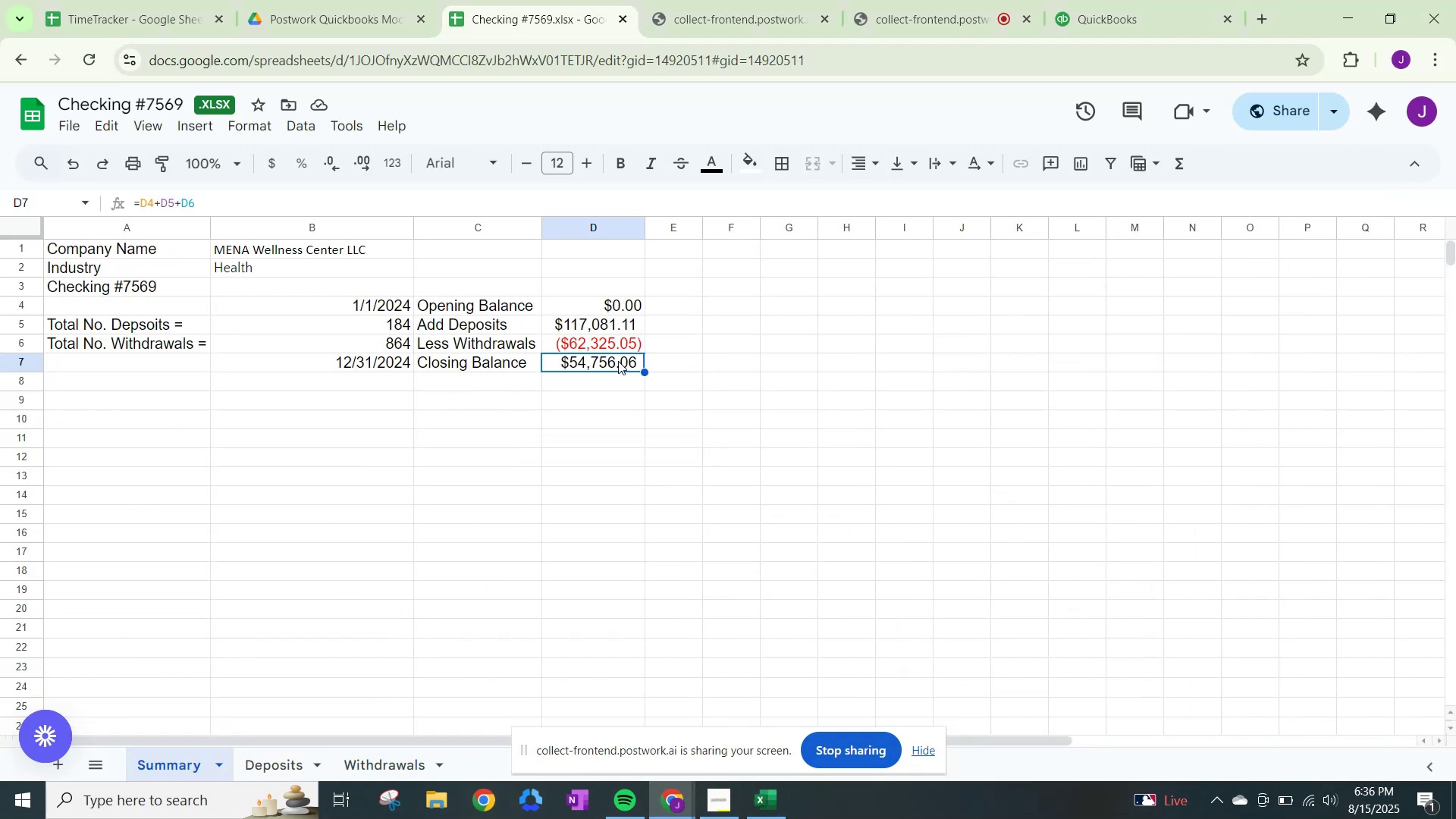 
double_click([618, 361])
 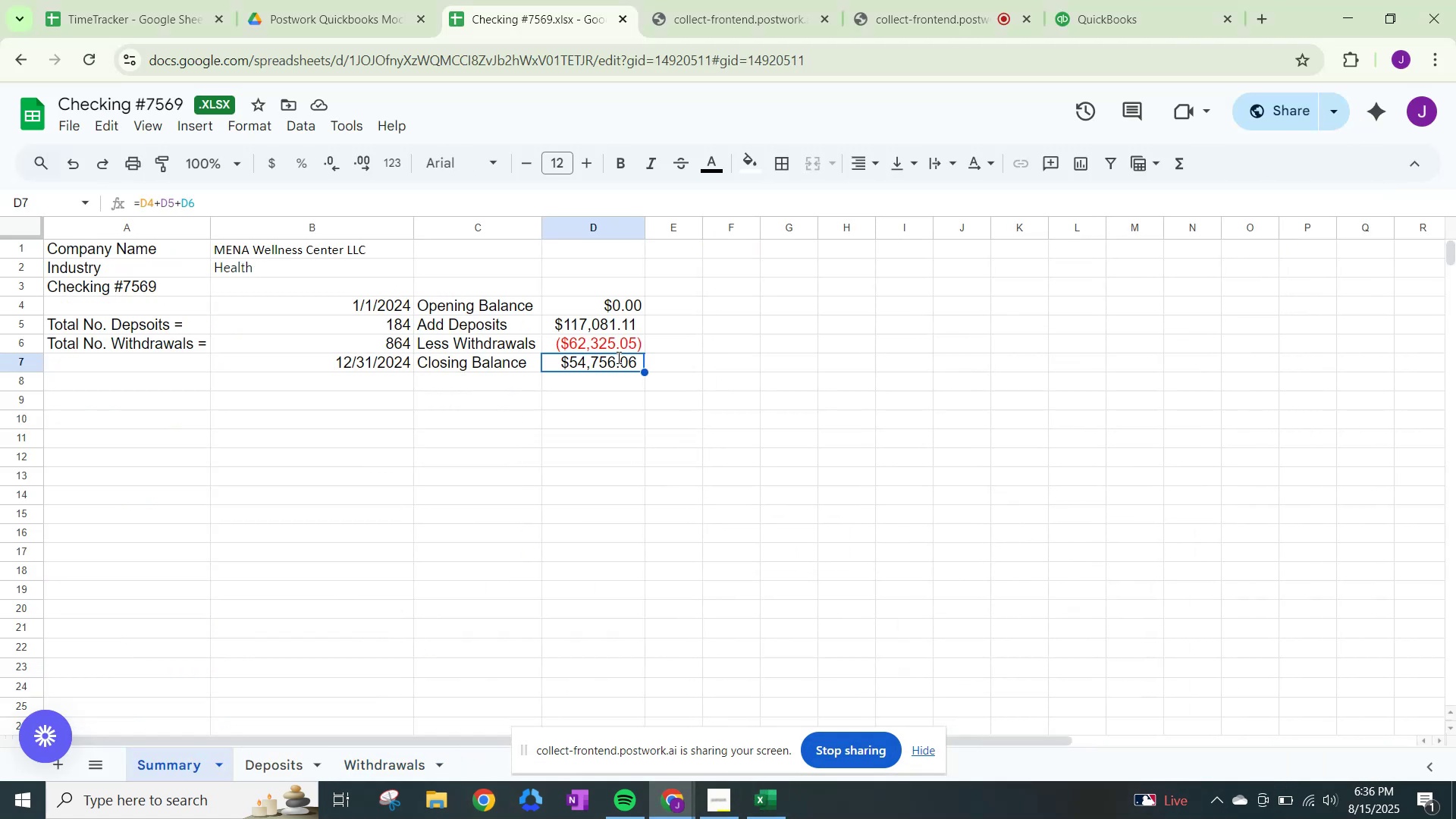 
double_click([617, 357])
 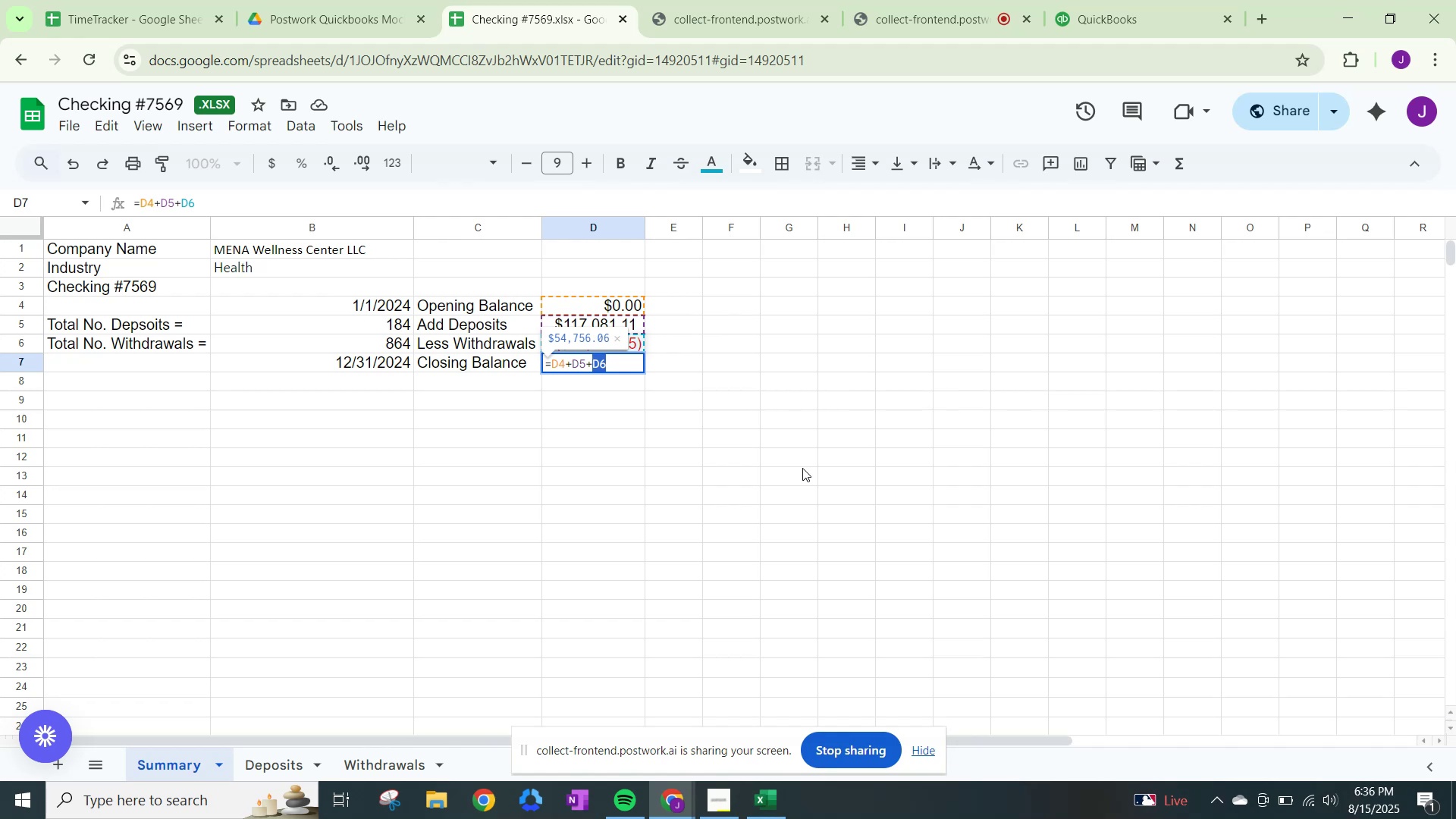 
key(NumpadEnter)
 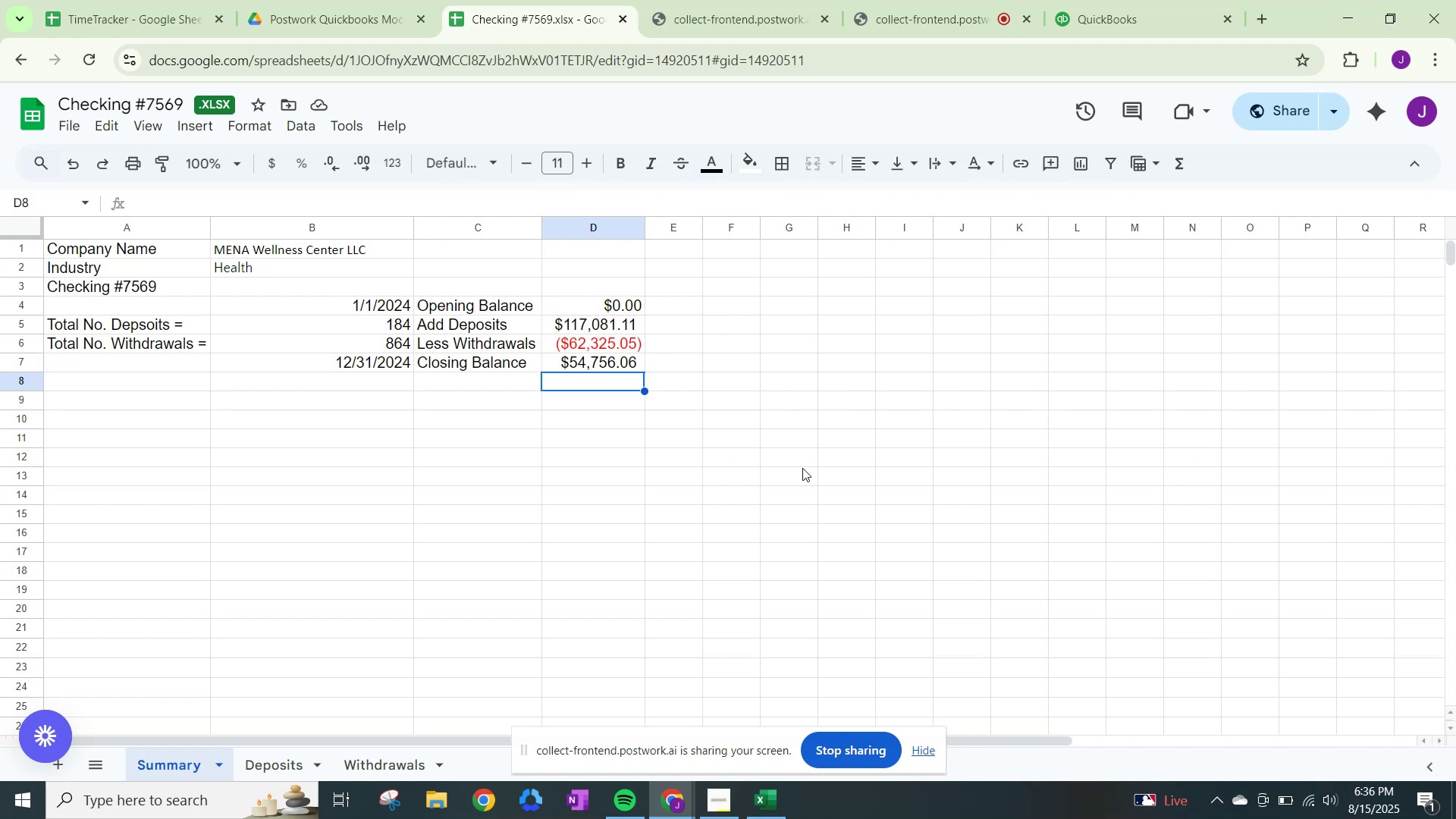 
key(ArrowUp)
 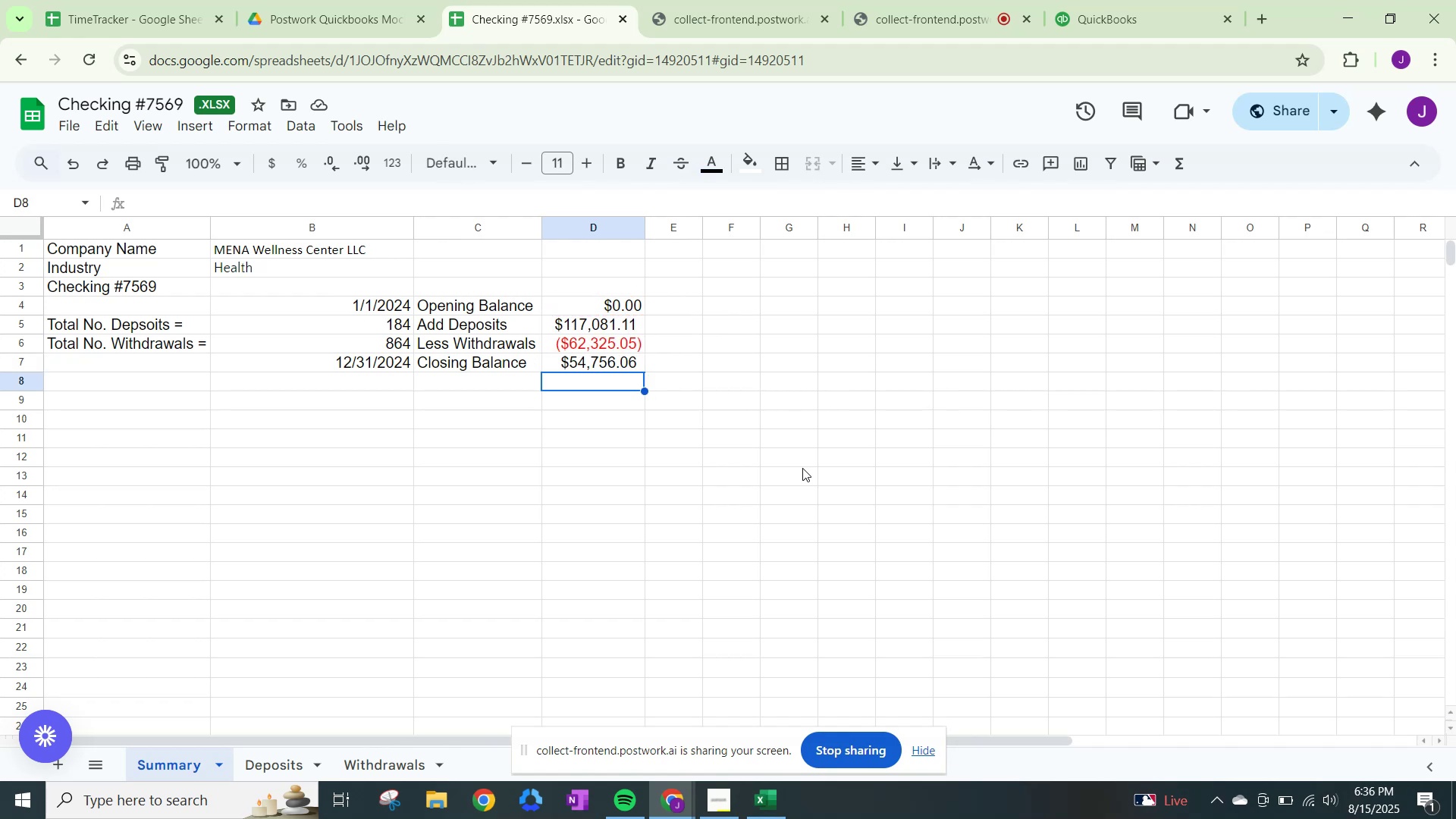 
key(ArrowUp)
 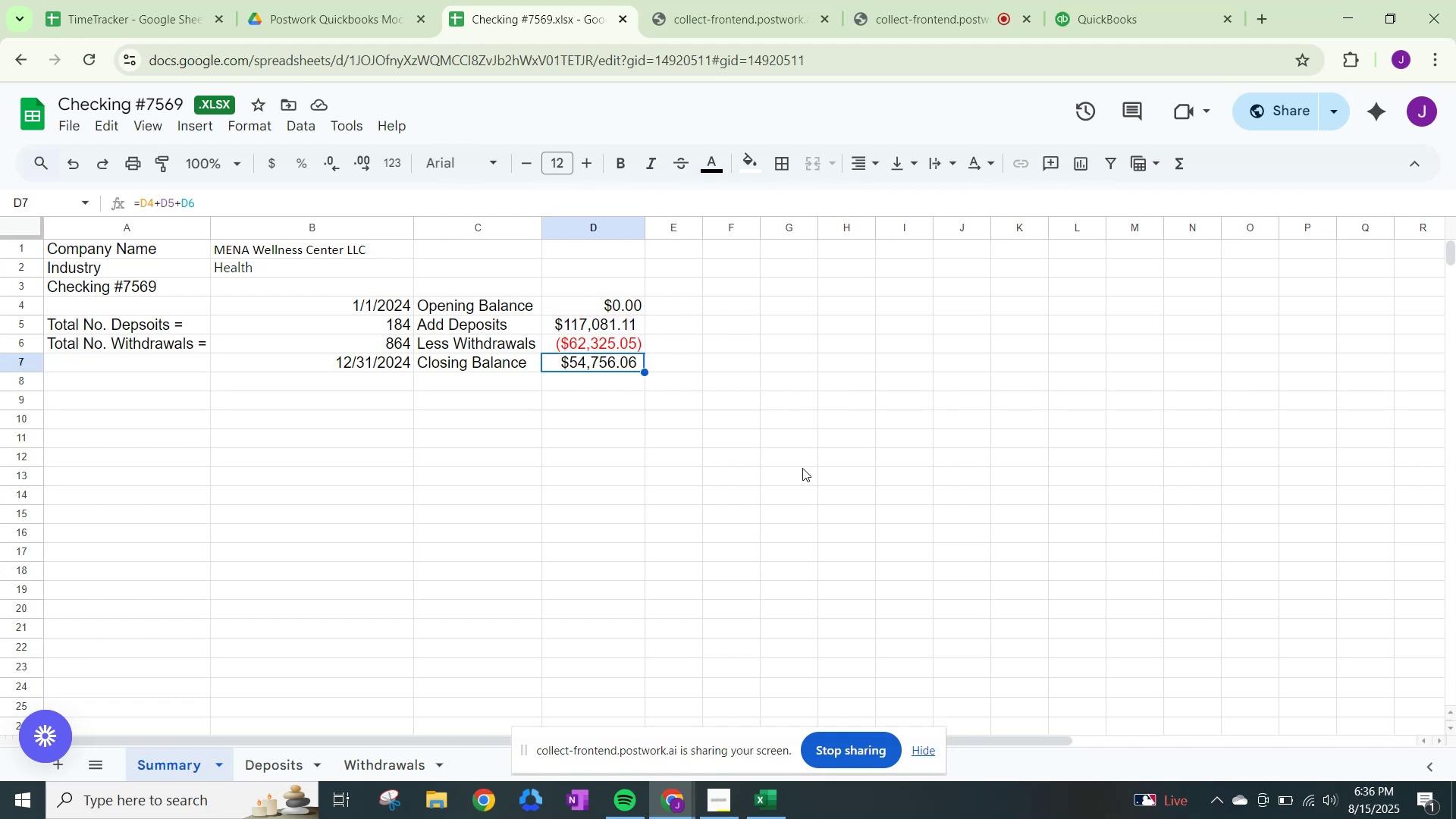 
key(ArrowUp)
 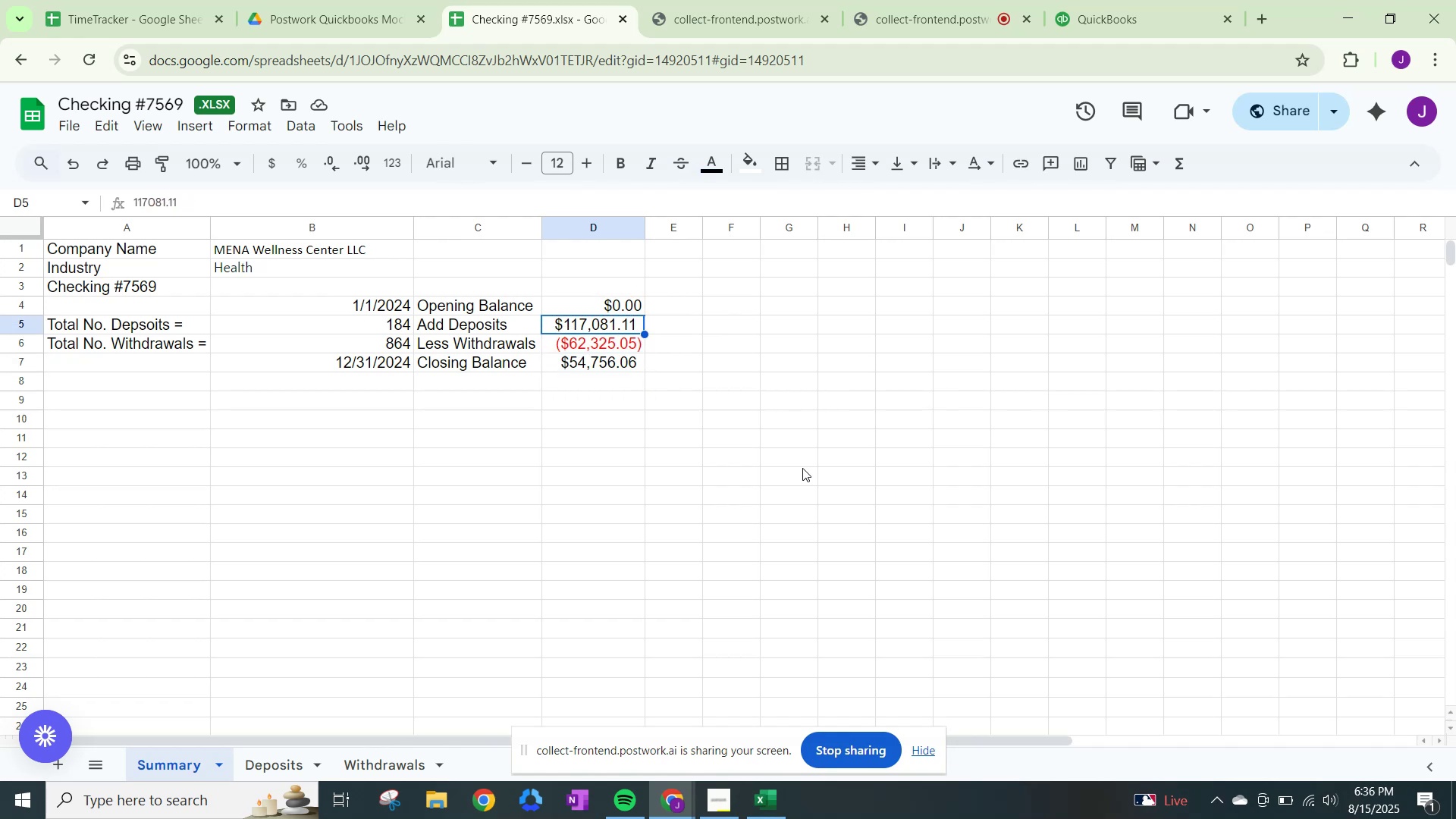 
key(Shift+ArrowDown)
 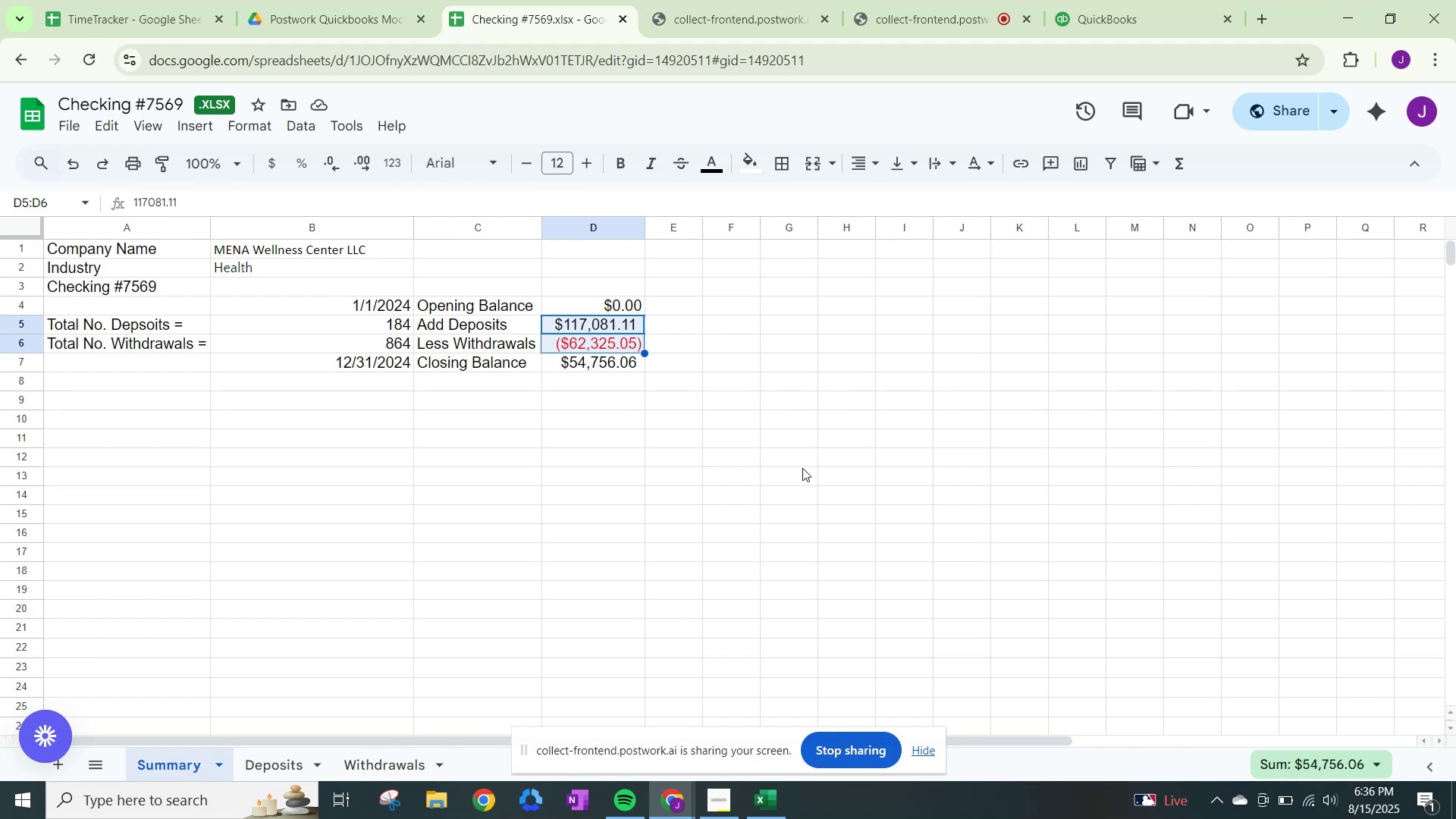 
wait(5.52)
 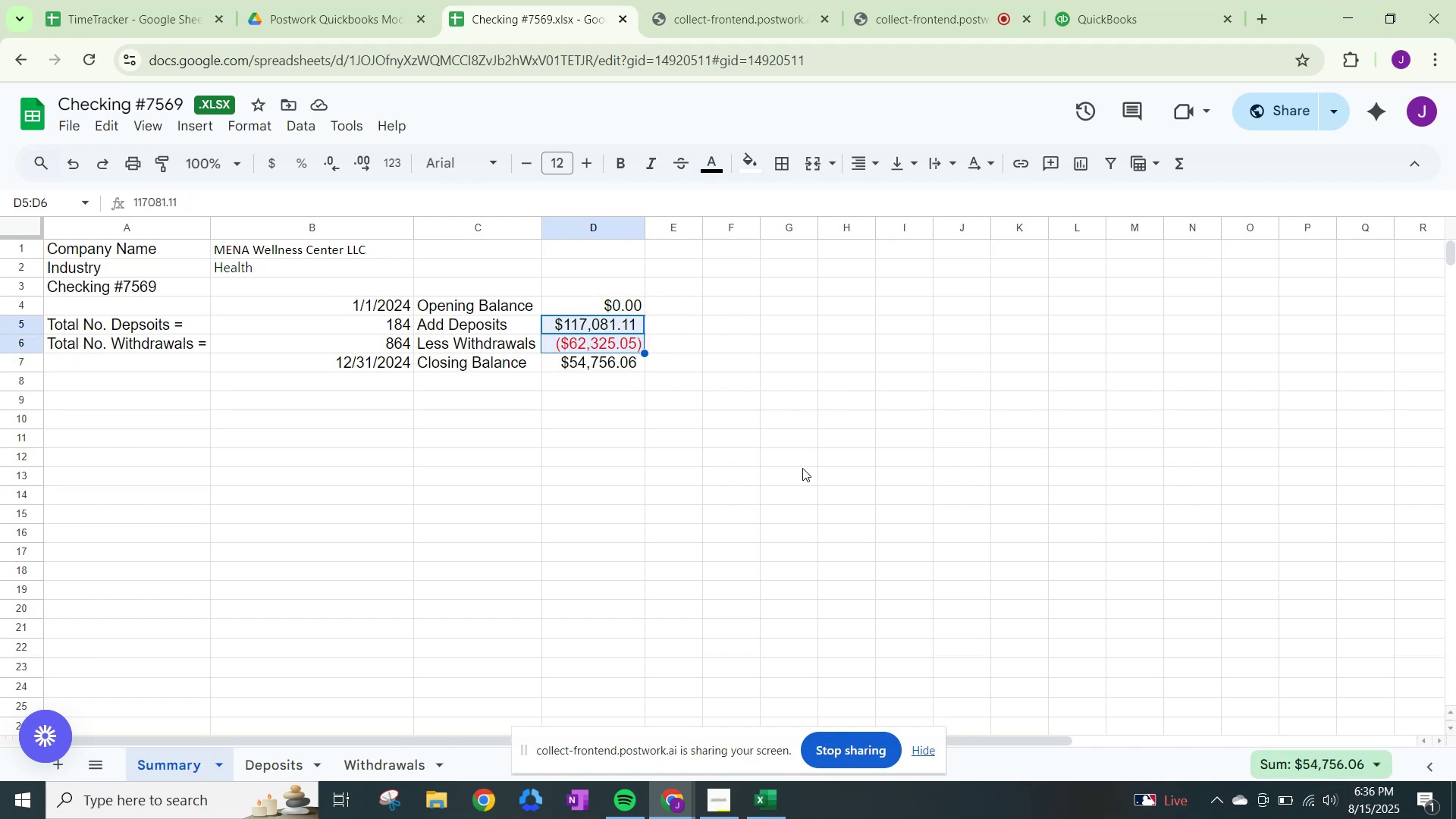 
left_click([303, 765])
 